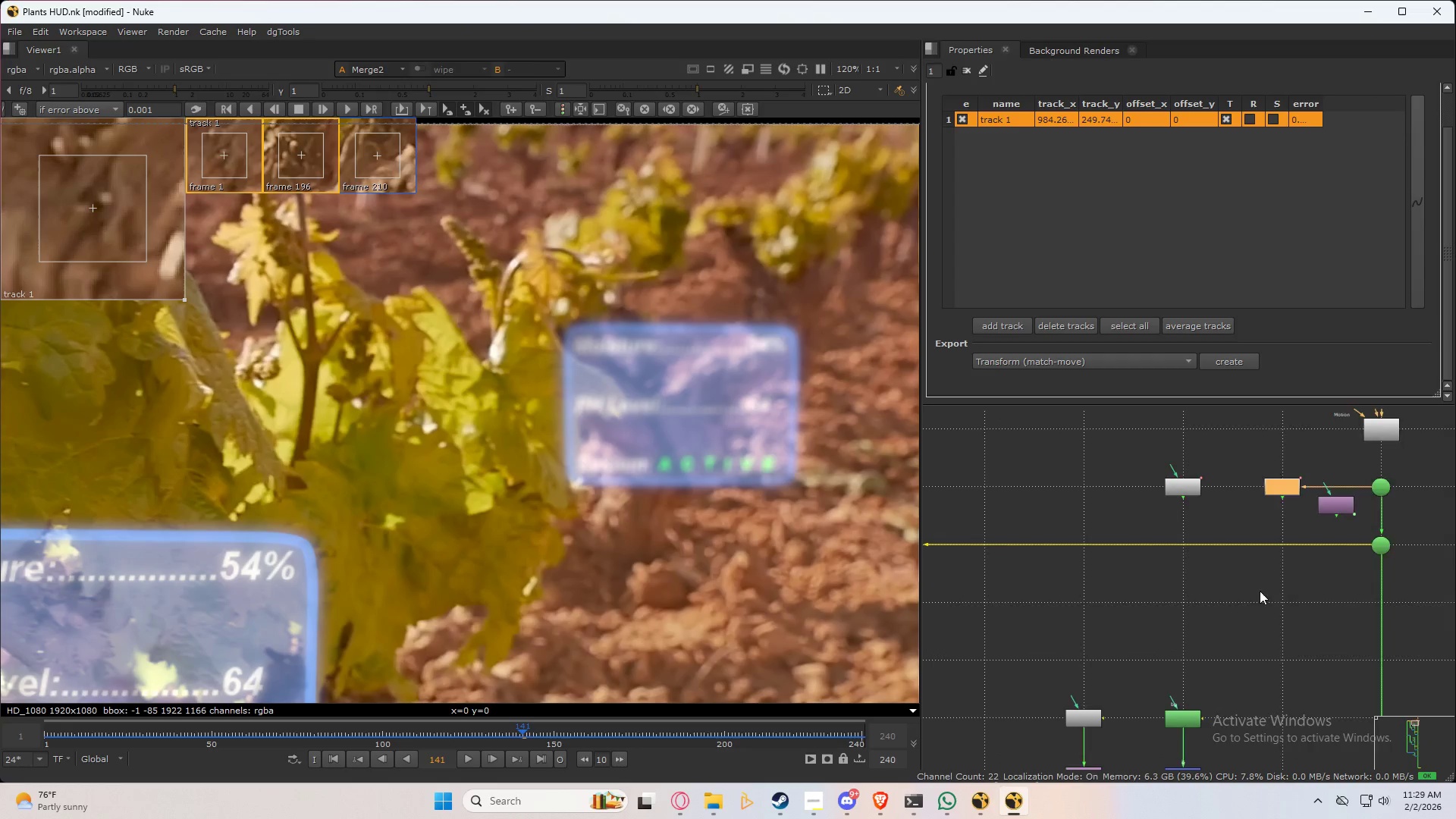 
scroll: coordinate [1256, 585], scroll_direction: down, amount: 6.0
 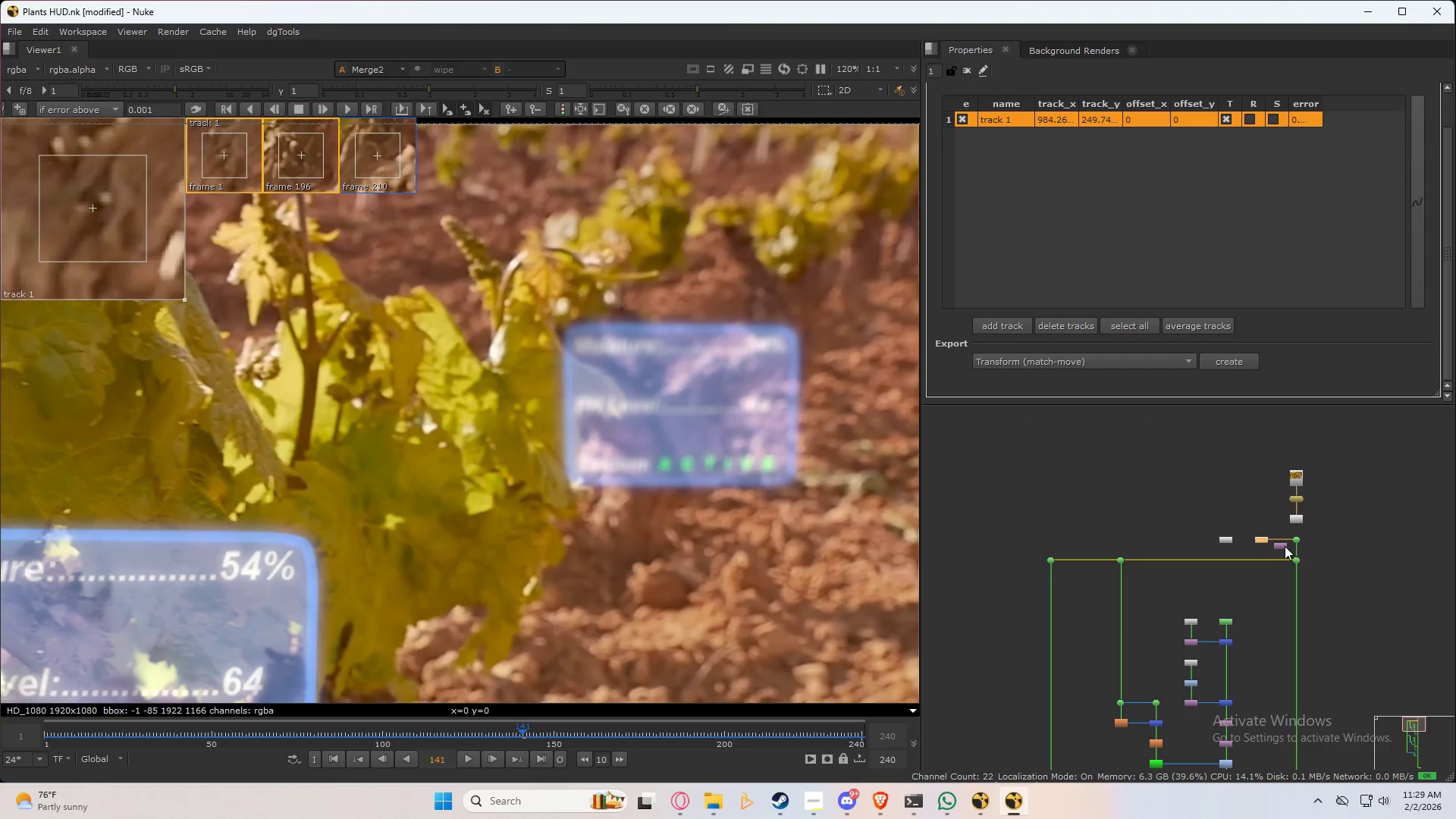 
left_click_drag(start_coordinate=[1285, 546], to_coordinate=[1002, 727])
 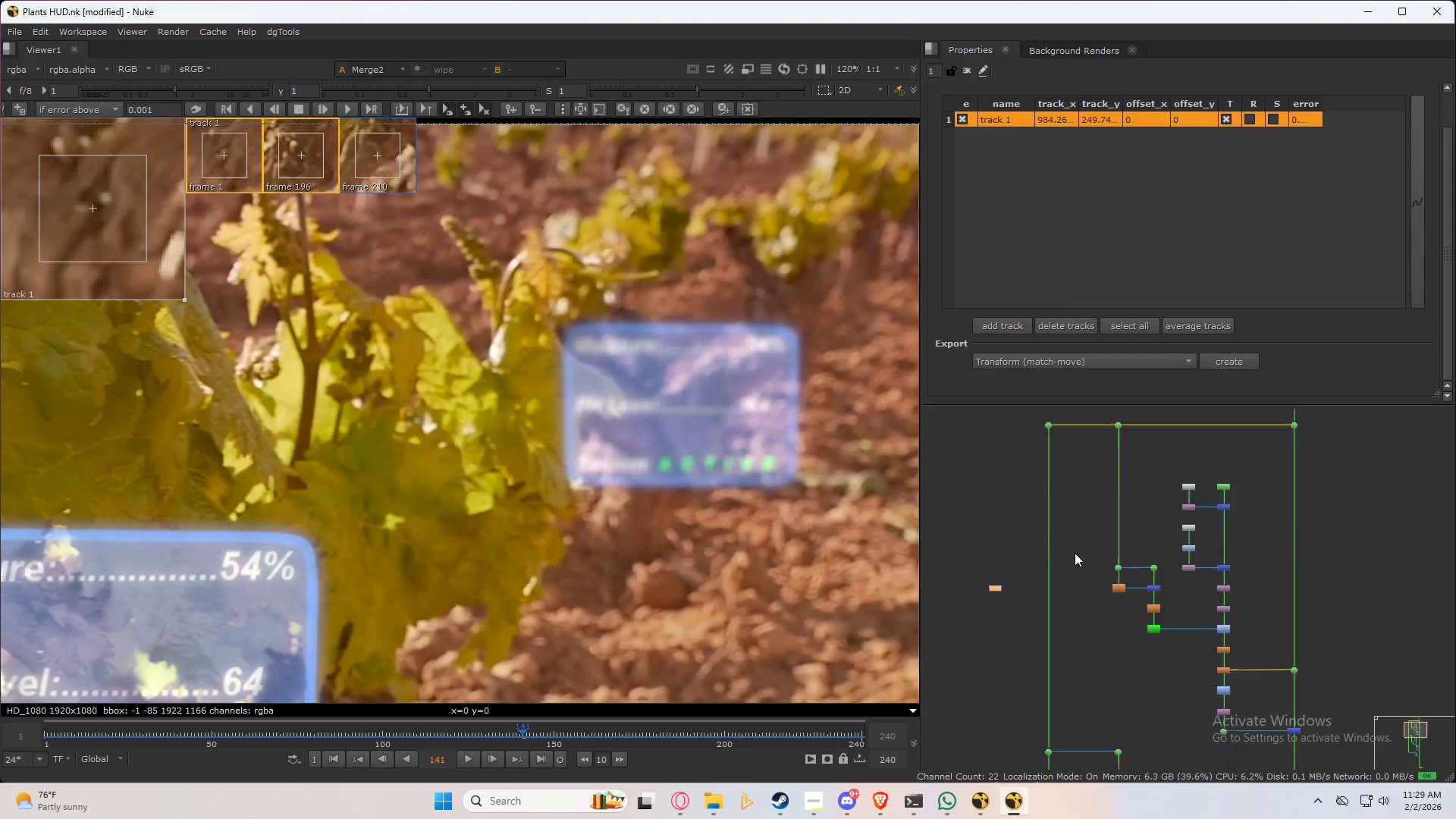 
scroll: coordinate [1046, 557], scroll_direction: down, amount: 5.0
 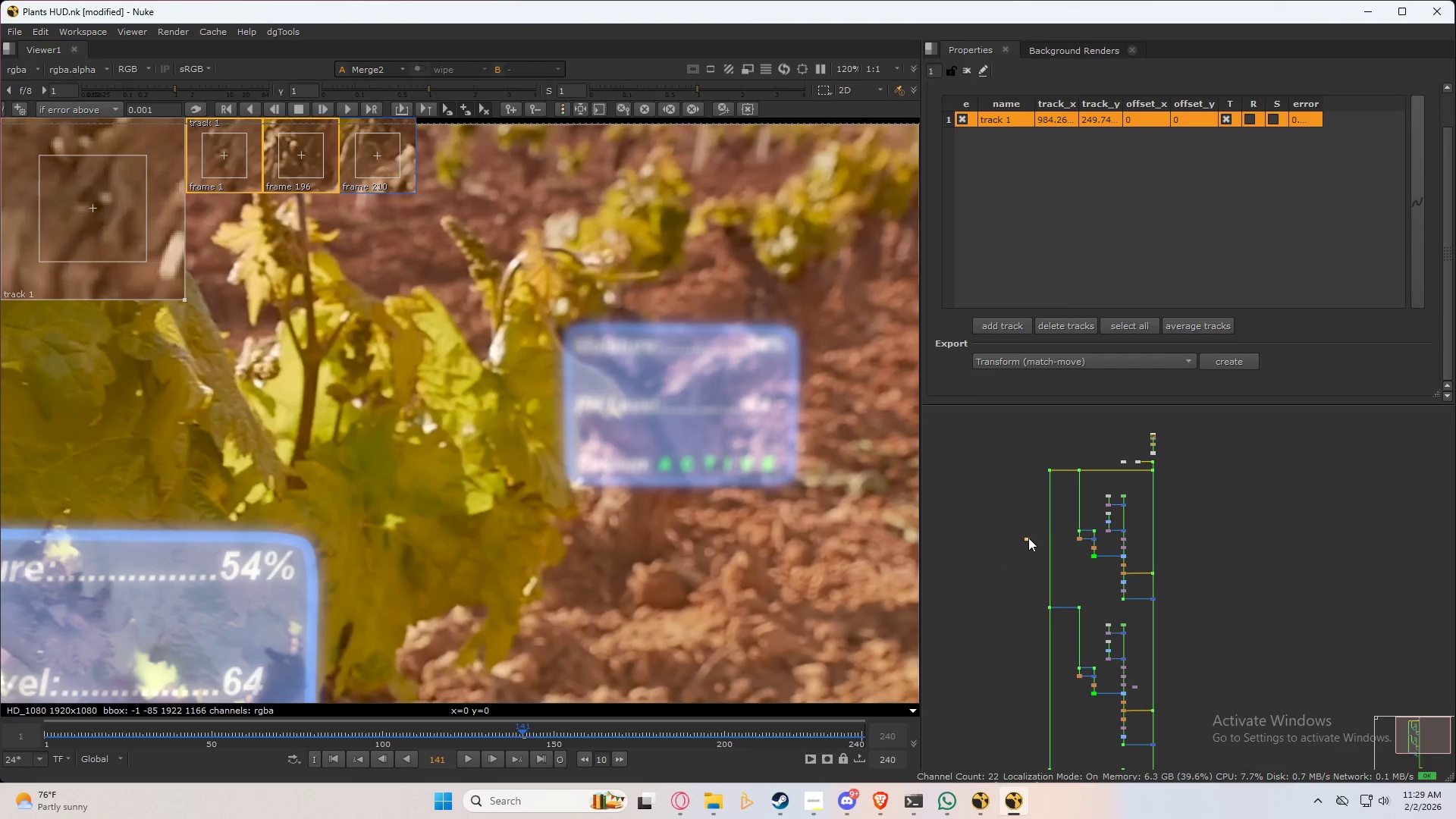 
left_click_drag(start_coordinate=[1028, 538], to_coordinate=[1028, 756])
 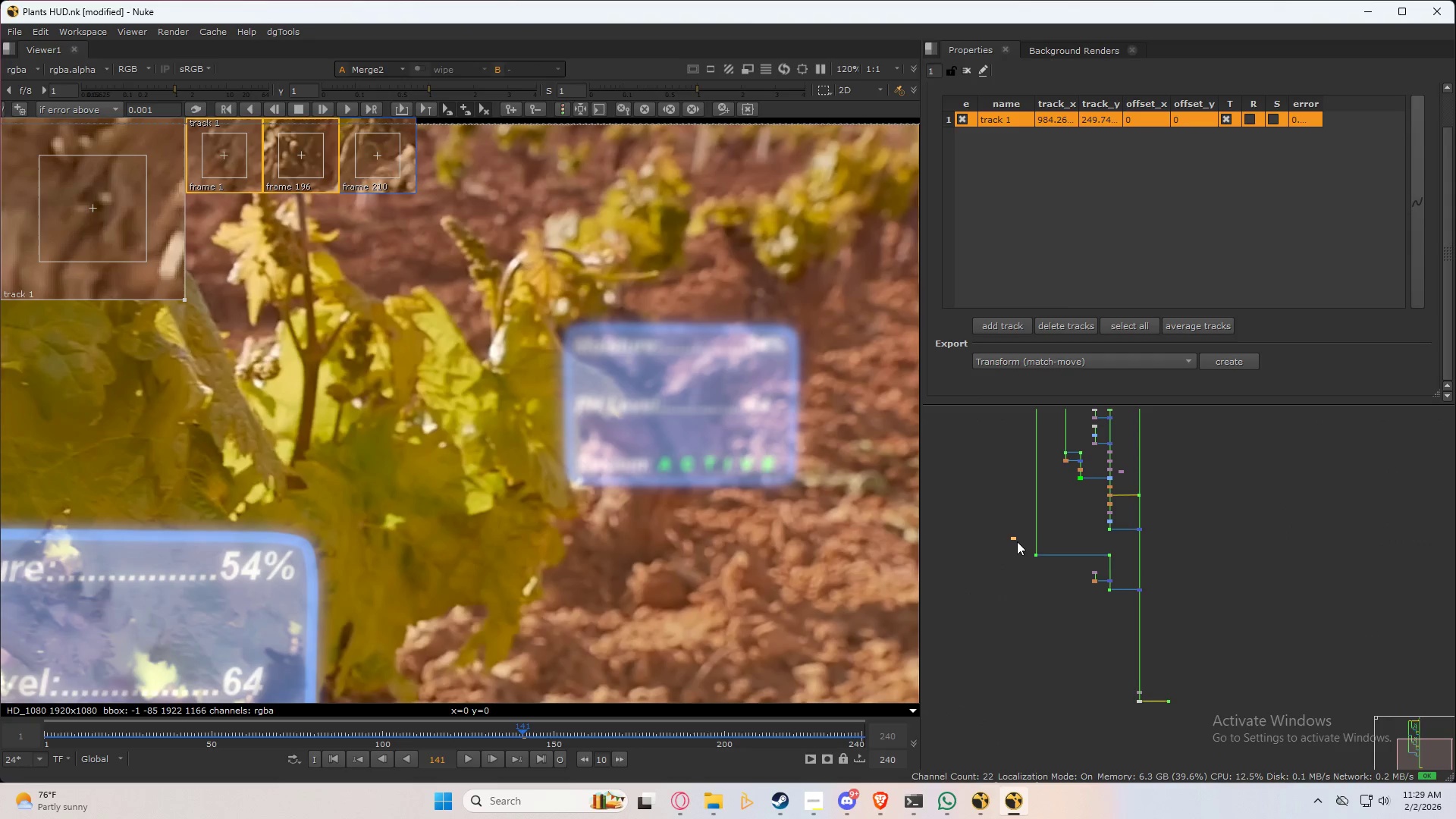 
left_click_drag(start_coordinate=[1016, 540], to_coordinate=[1065, 578])
 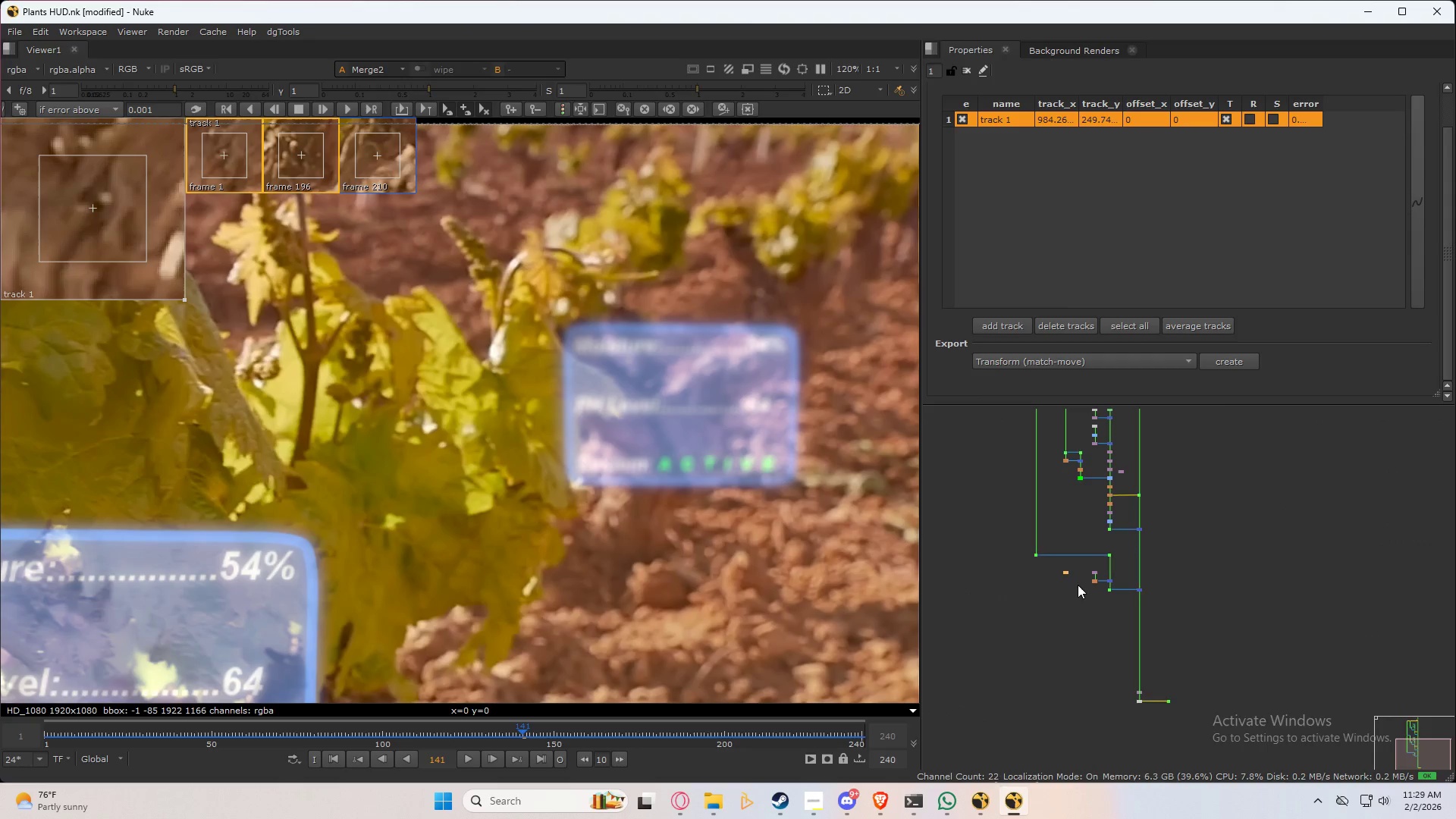 
scroll: coordinate [1090, 566], scroll_direction: up, amount: 12.0
 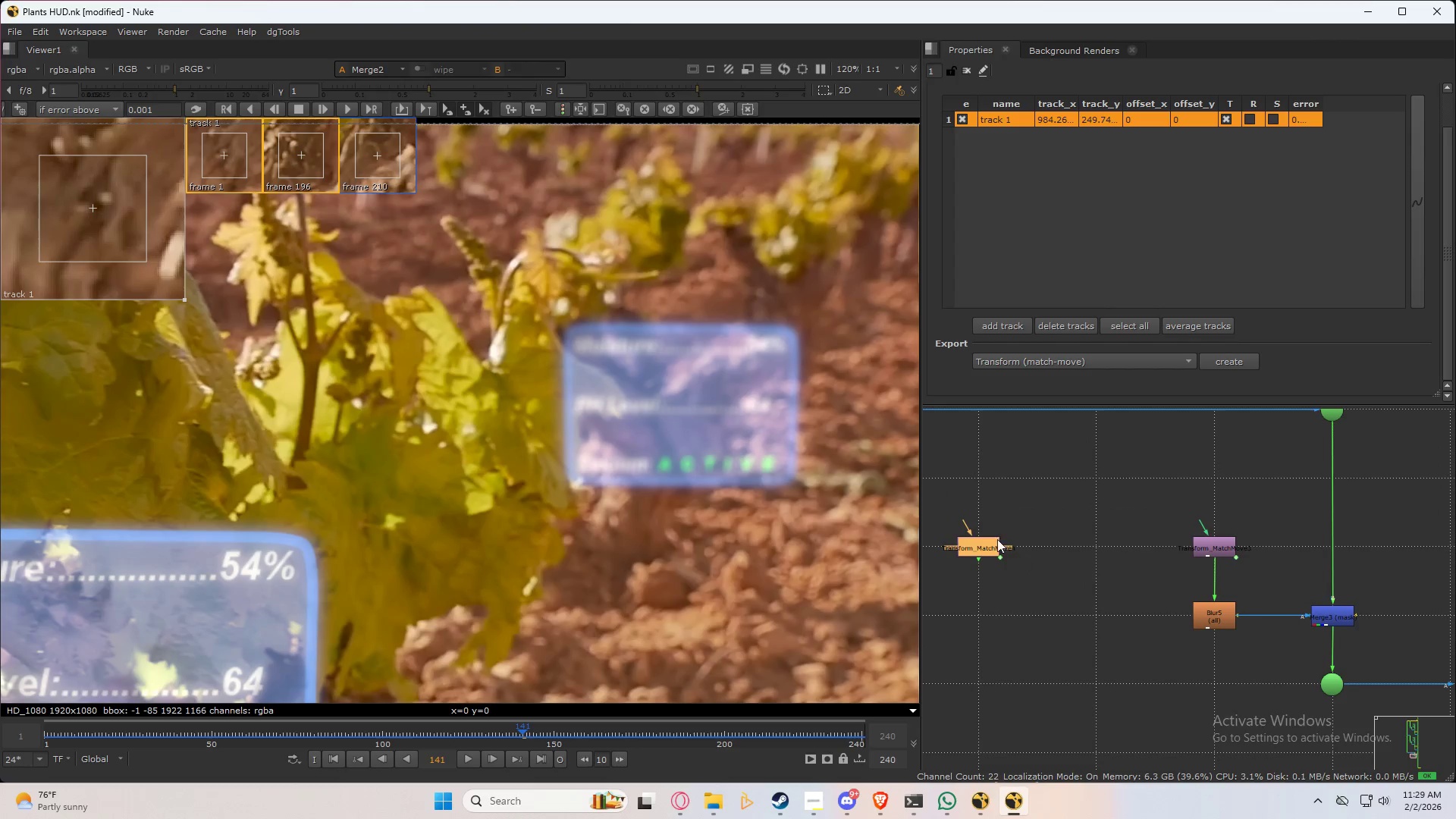 
left_click_drag(start_coordinate=[984, 549], to_coordinate=[1265, 504])
 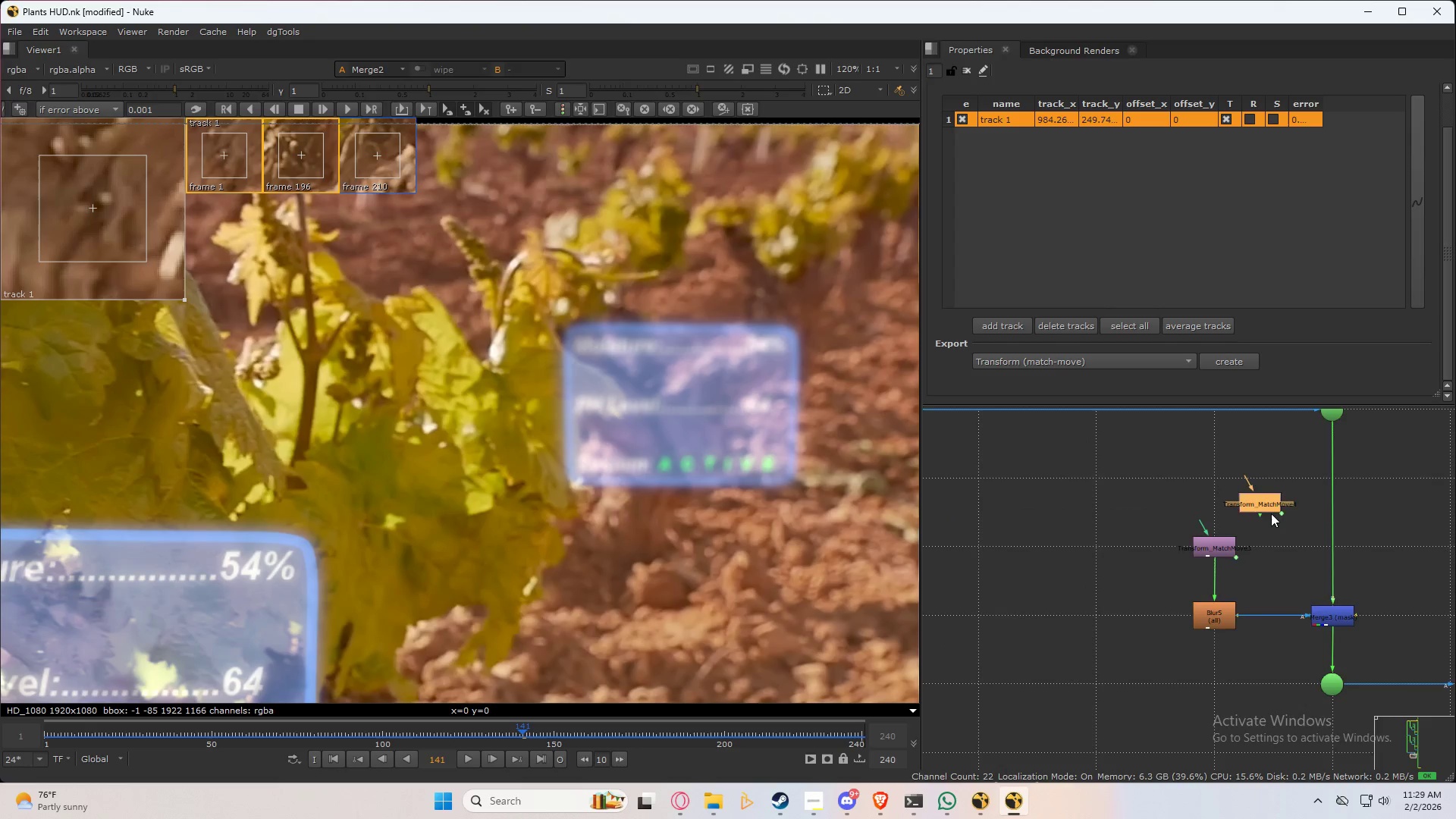 
scroll: coordinate [1274, 525], scroll_direction: up, amount: 4.0
 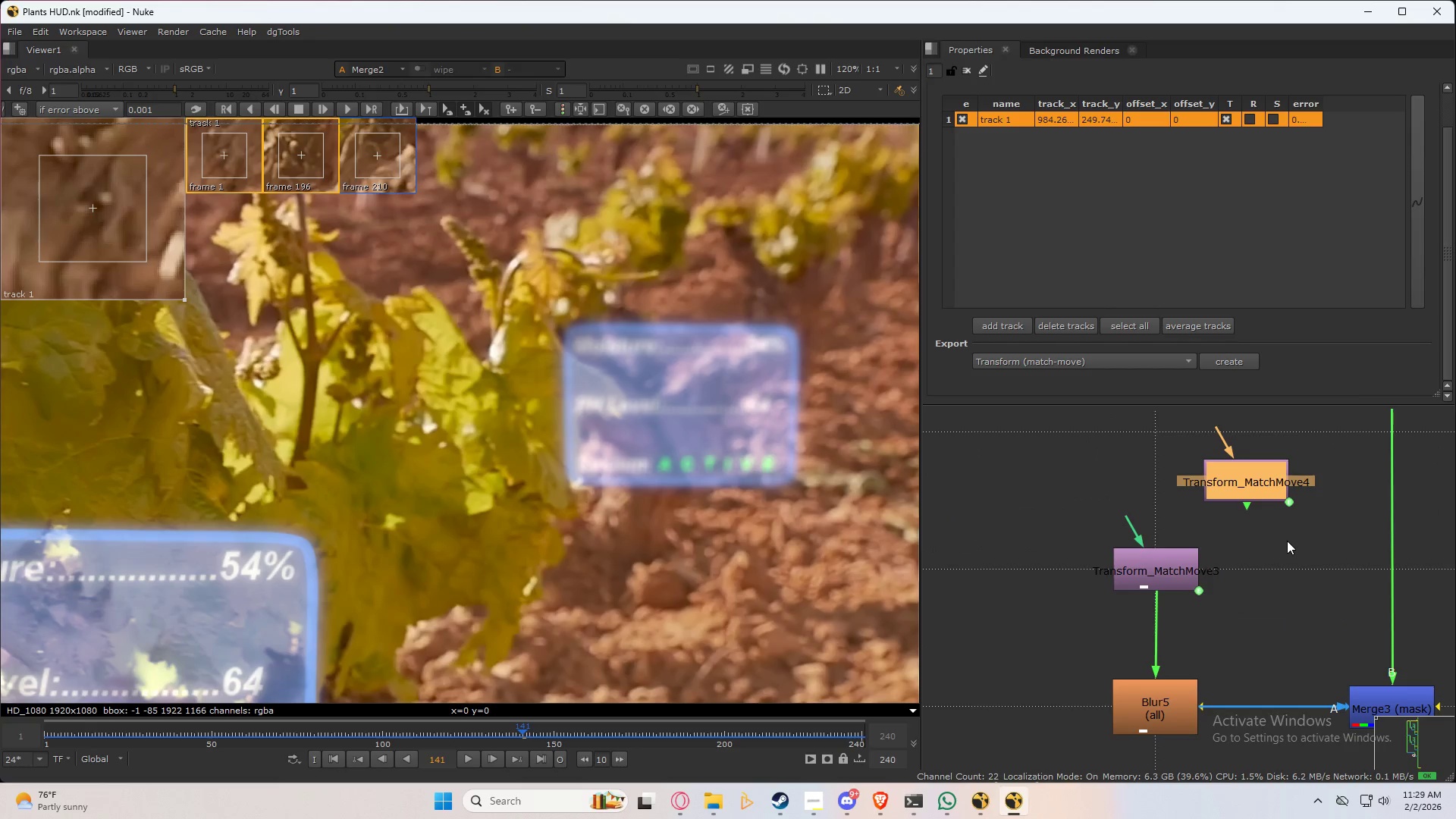 
left_click([1290, 542])
 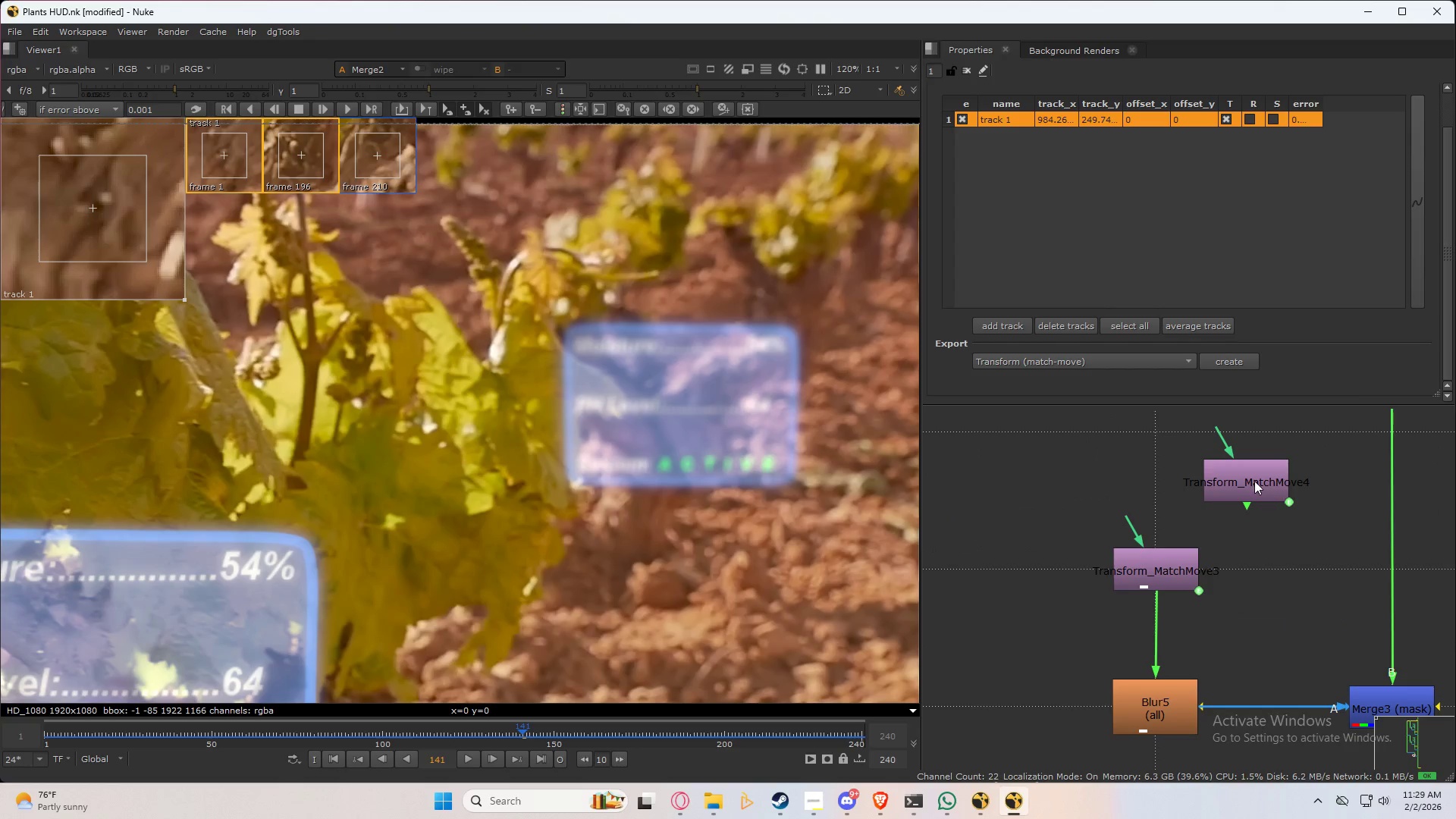 
left_click_drag(start_coordinate=[1253, 480], to_coordinate=[1159, 572])
 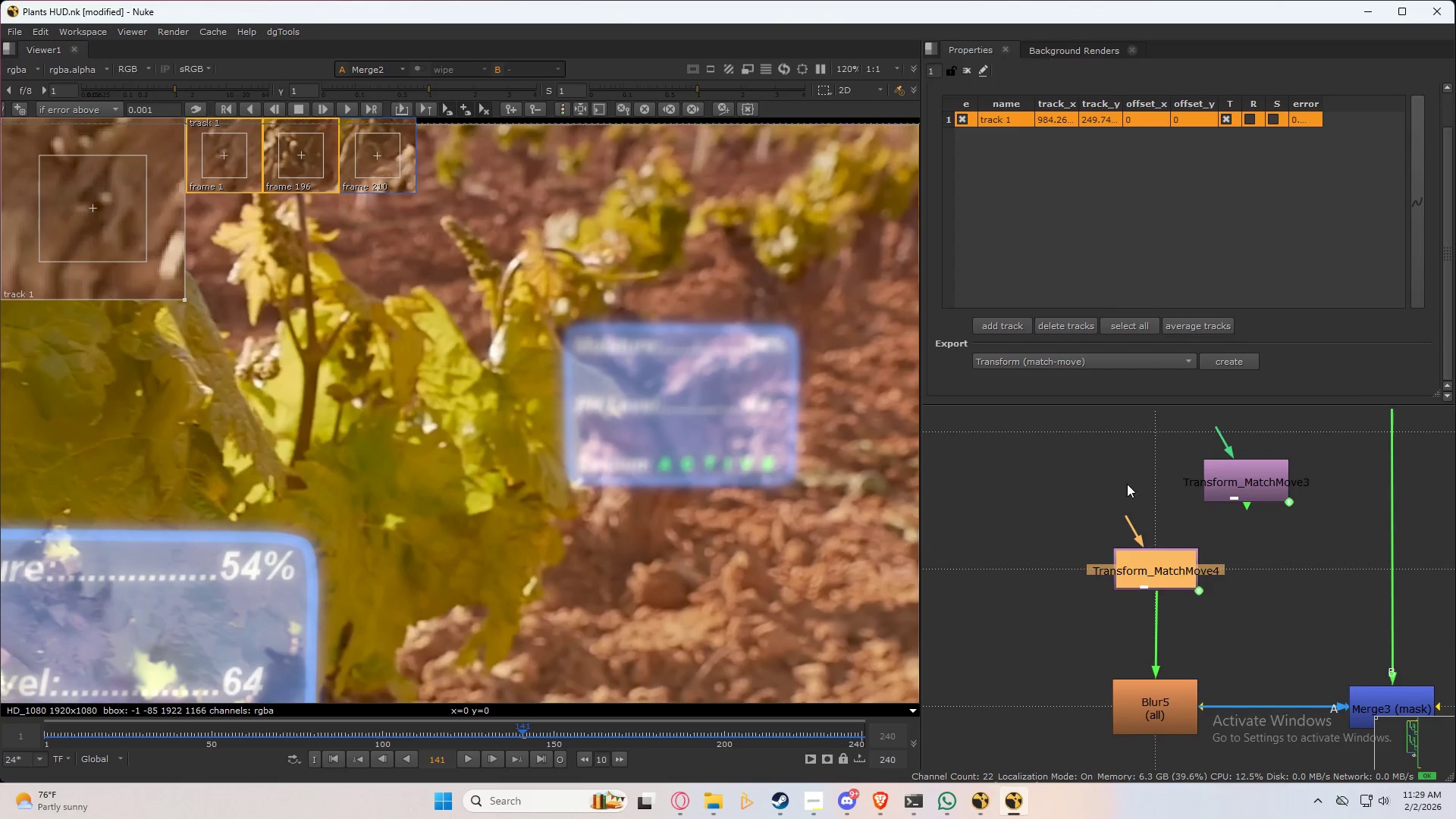 
hold_key(key=ControlLeft, duration=1.05)
 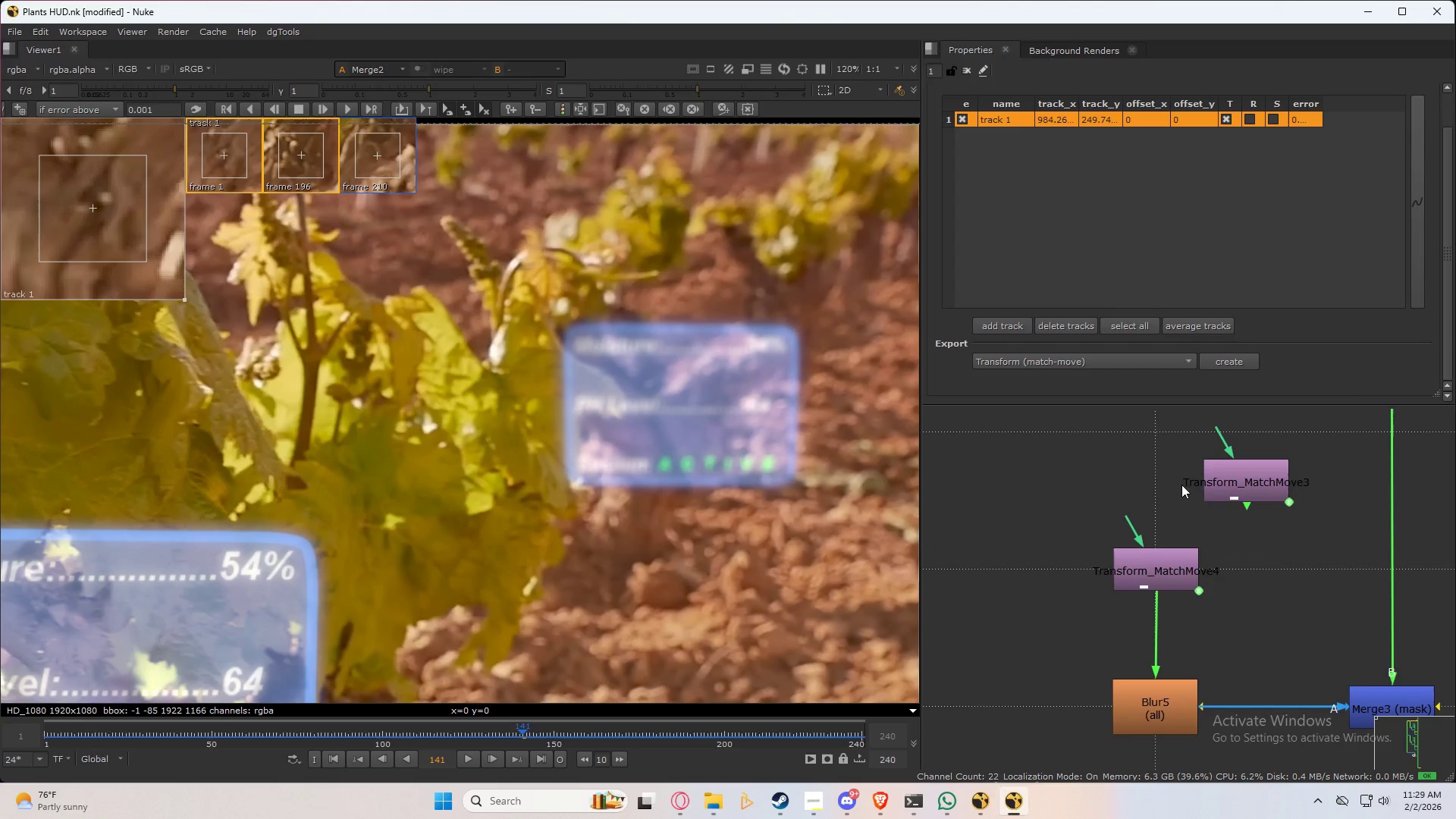 
hold_key(key=ShiftLeft, duration=1.01)
 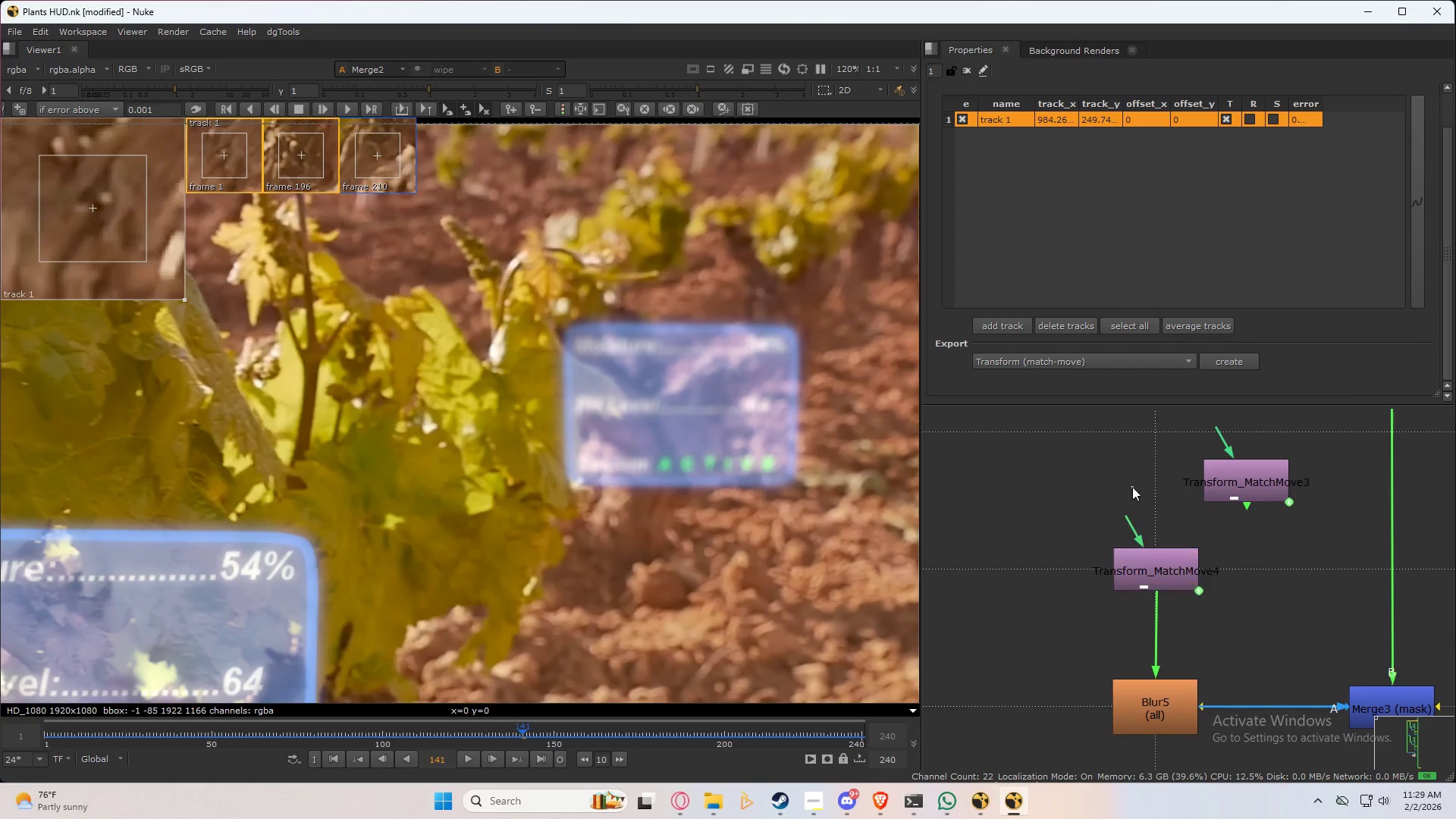 
double_click([1237, 486])
 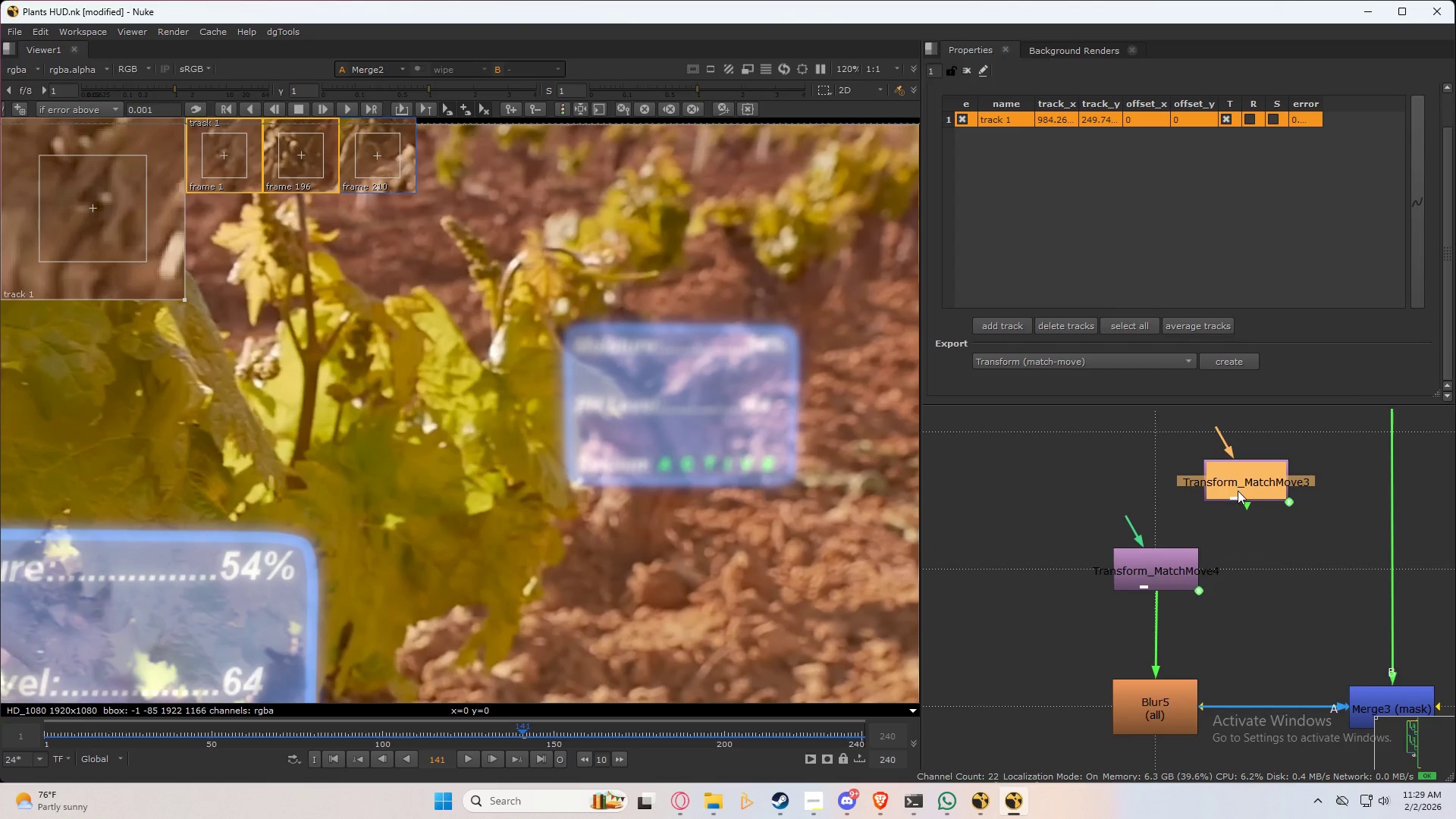 
key(Delete)
 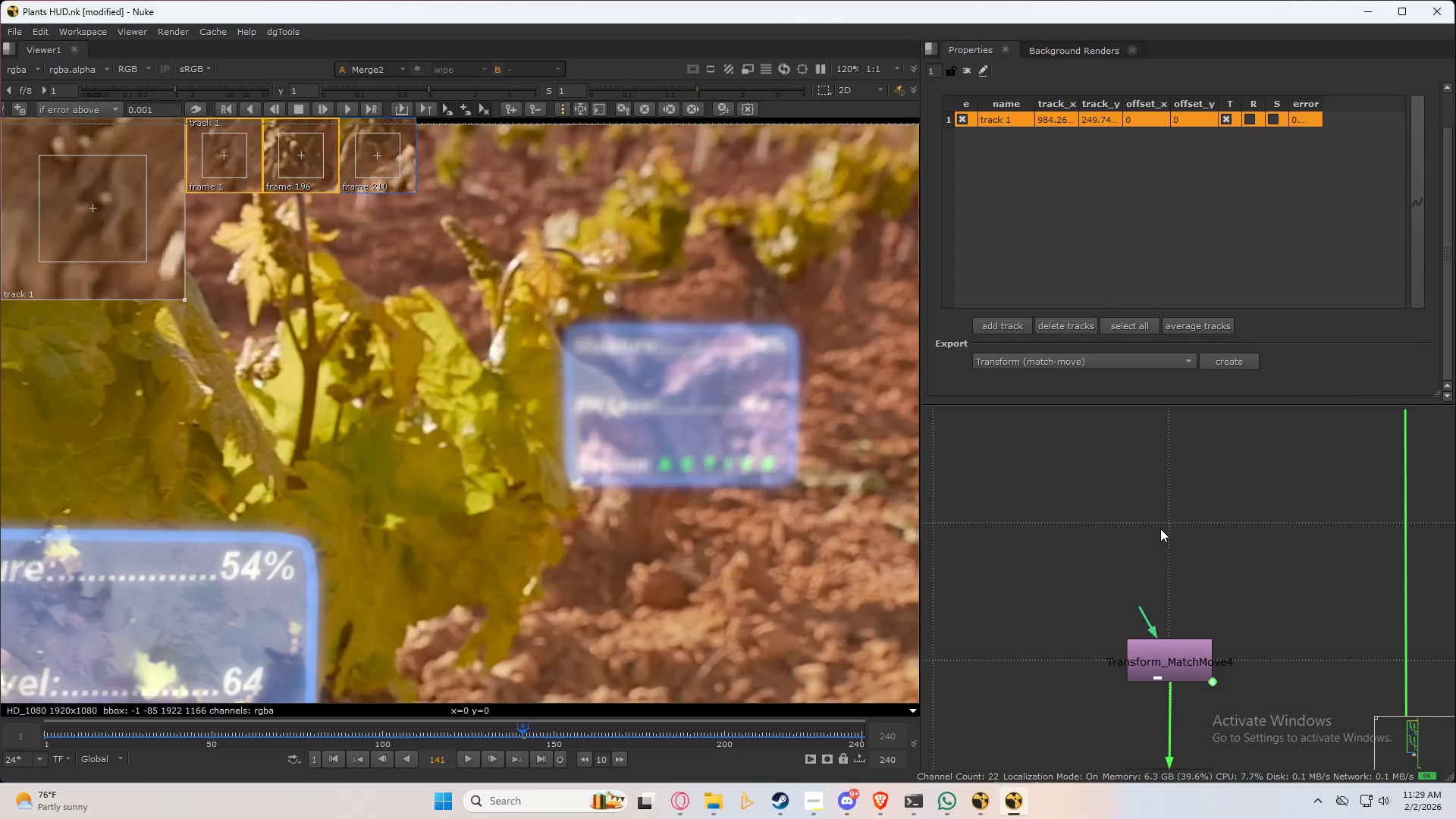 
left_click([1160, 529])
 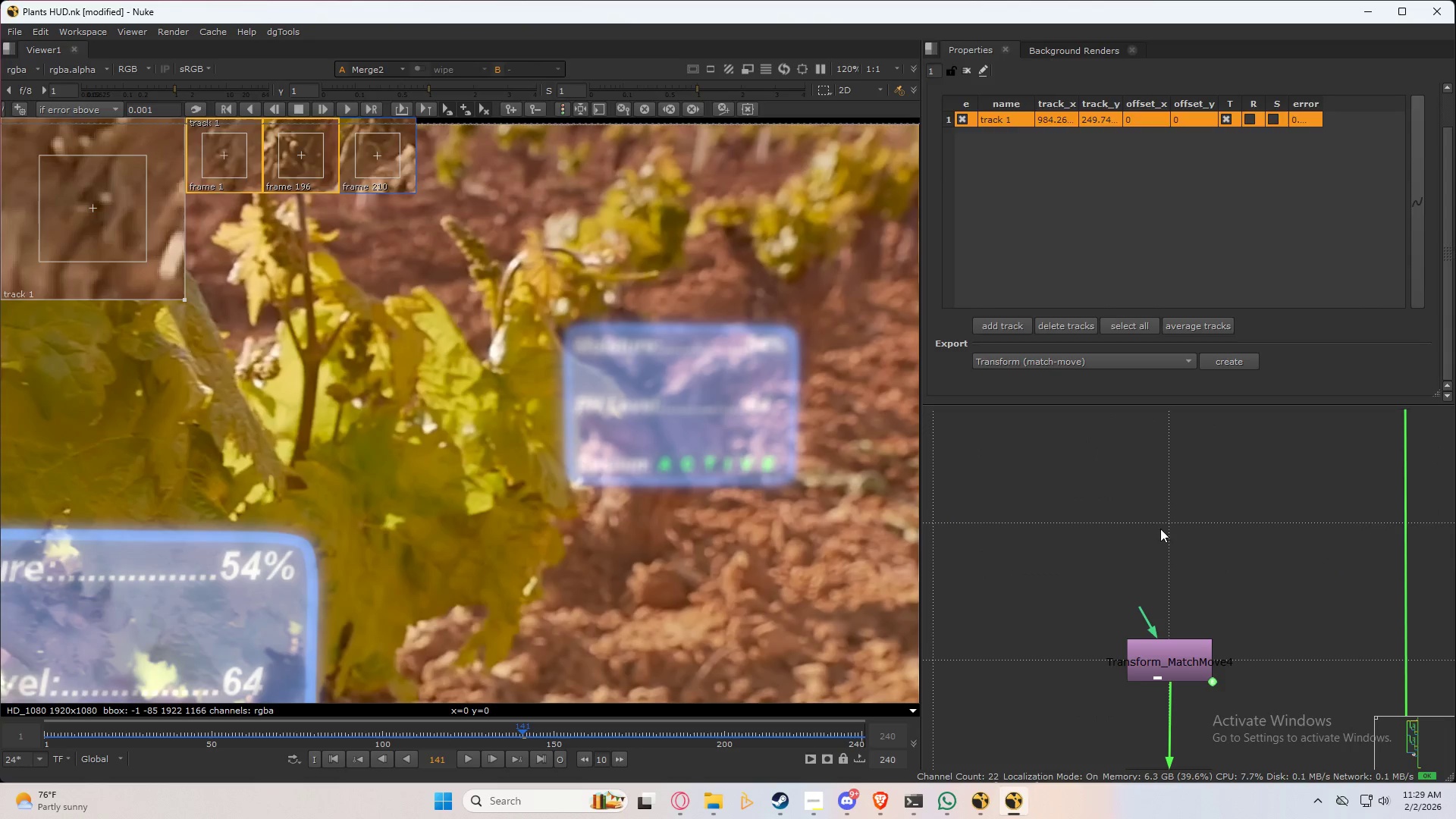 
key(O)
 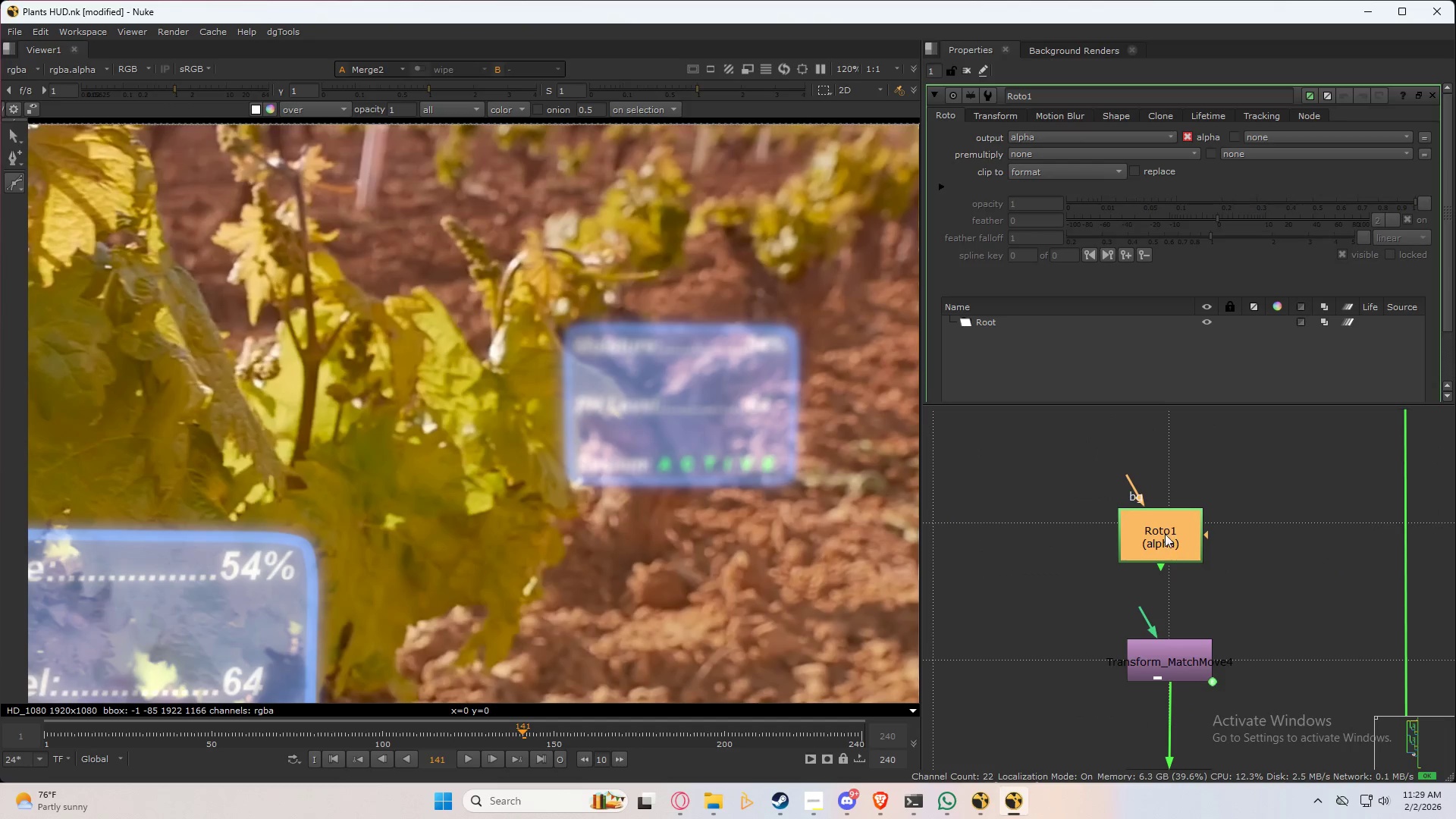 
left_click_drag(start_coordinate=[1165, 534], to_coordinate=[1173, 520])
 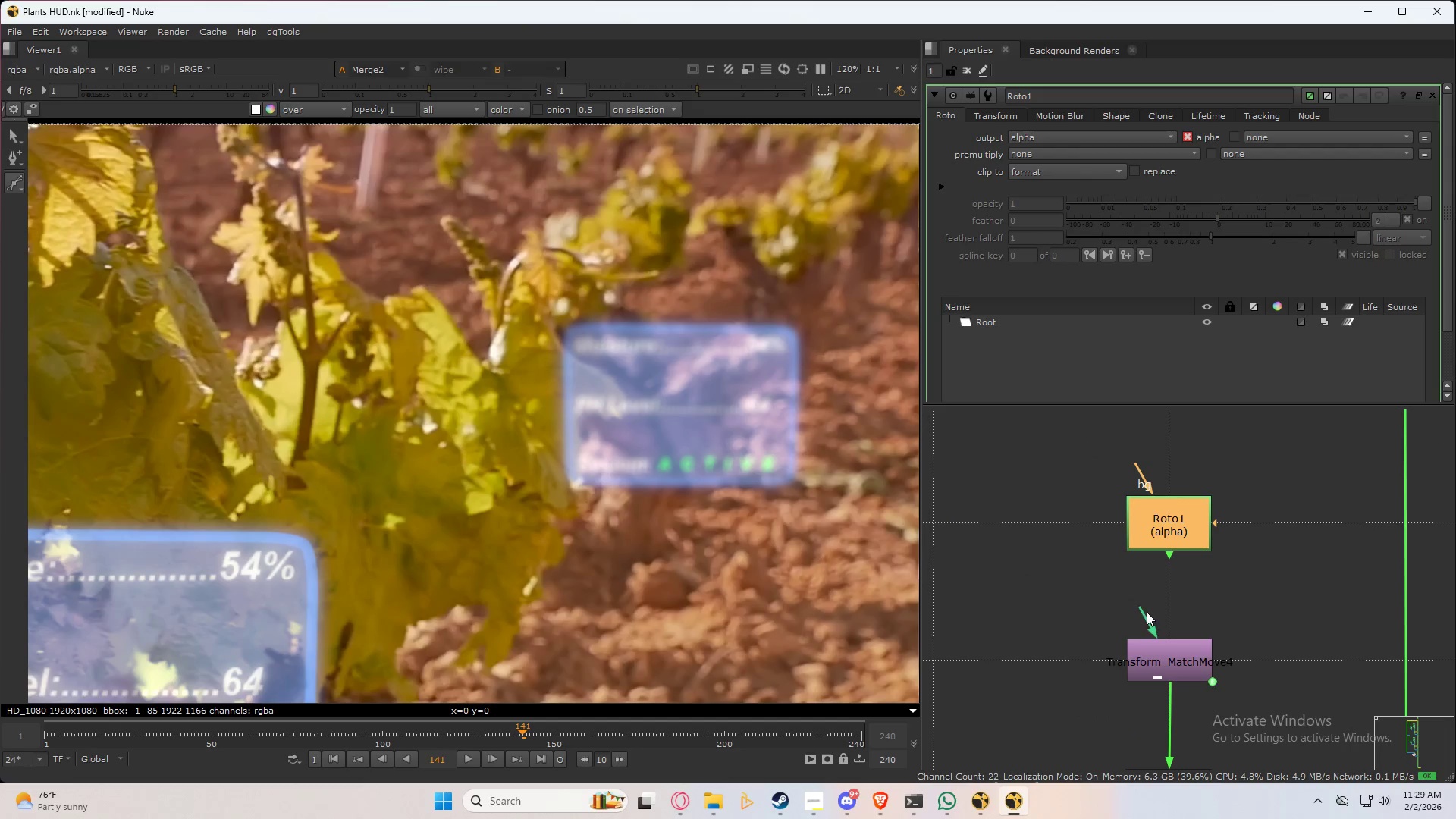 
left_click_drag(start_coordinate=[1147, 612], to_coordinate=[1166, 537])
 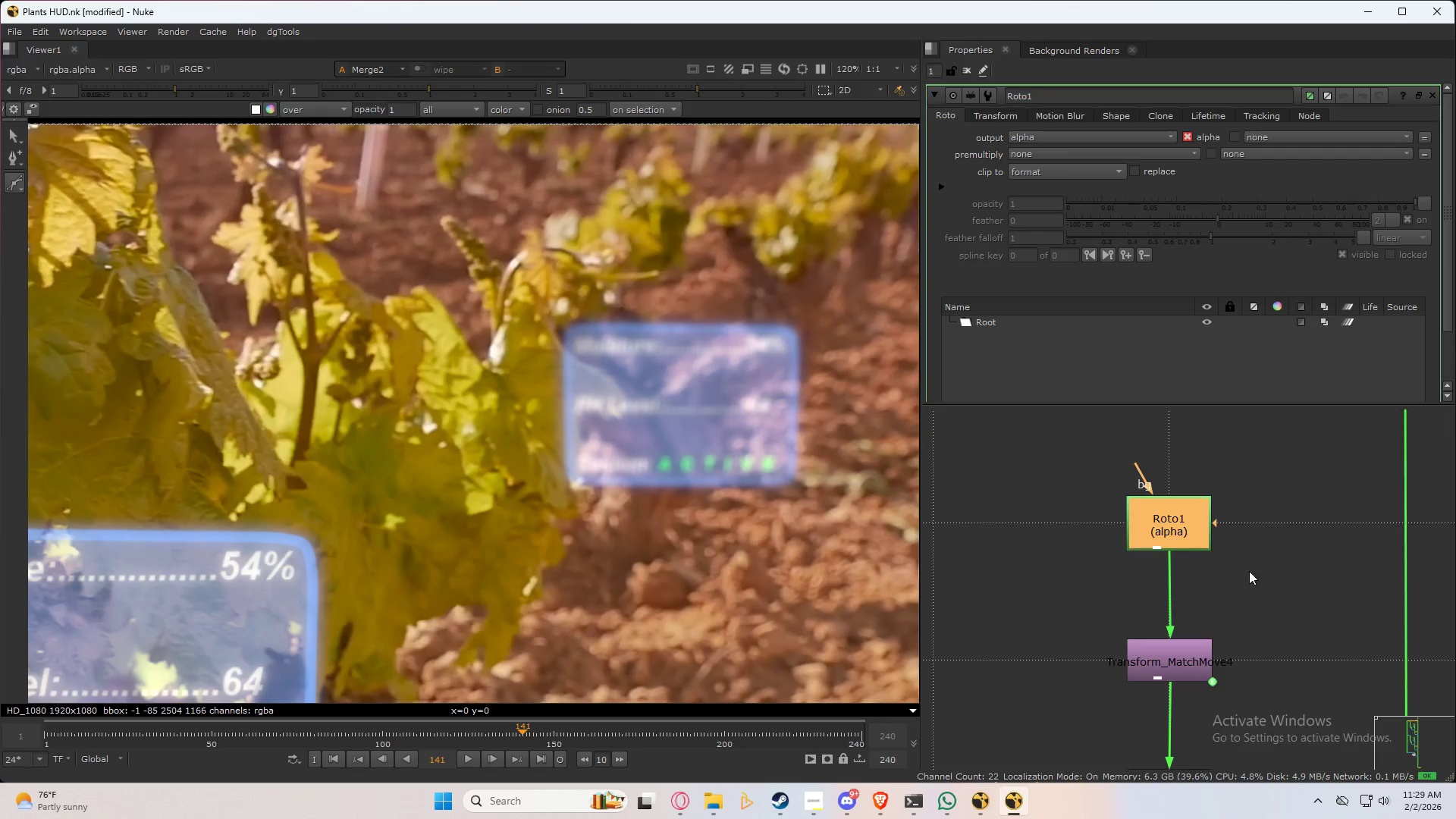 
left_click_drag(start_coordinate=[1256, 581], to_coordinate=[1263, 595])
 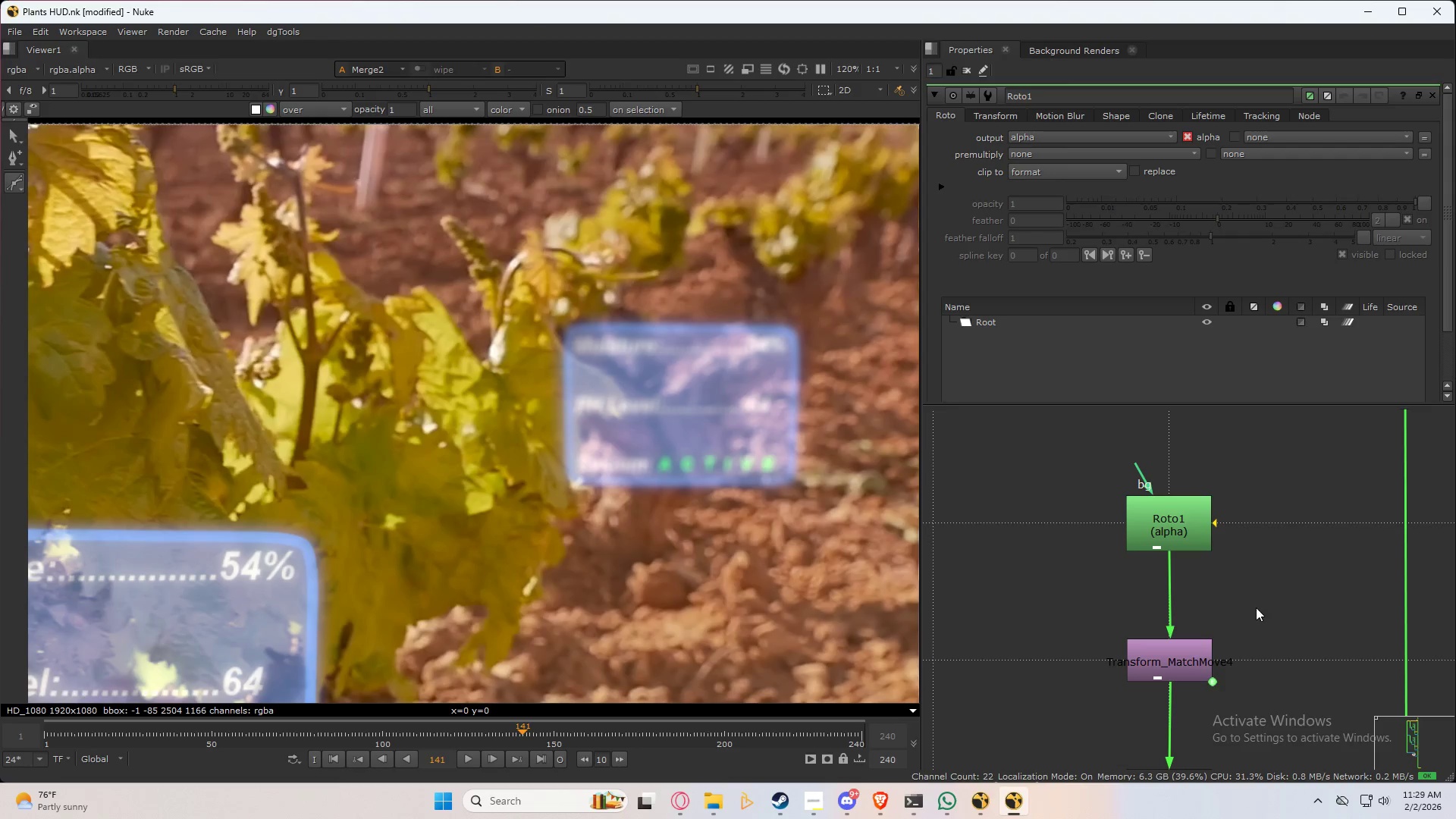 
triple_click([1250, 612])
 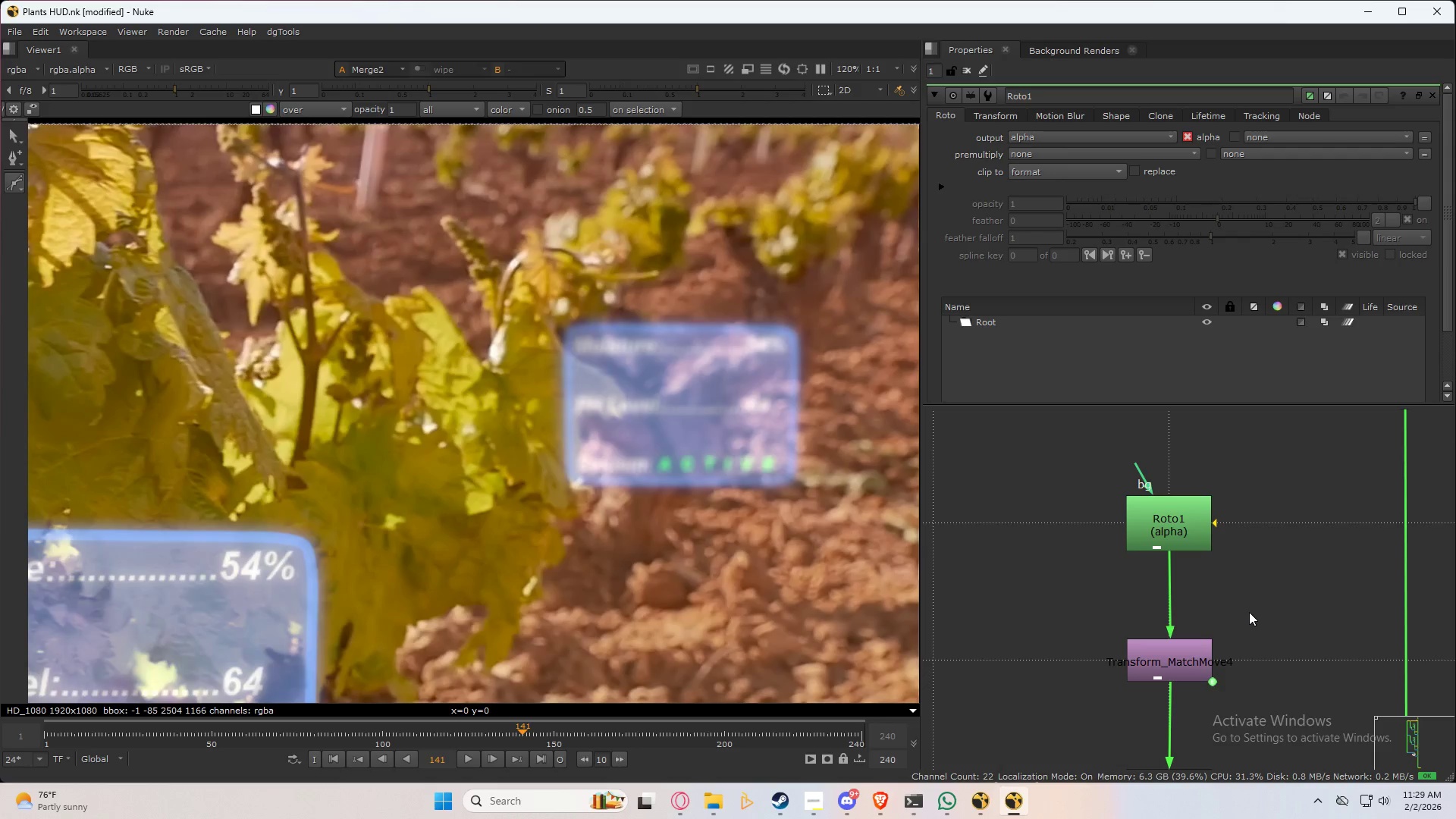 
key(3)
 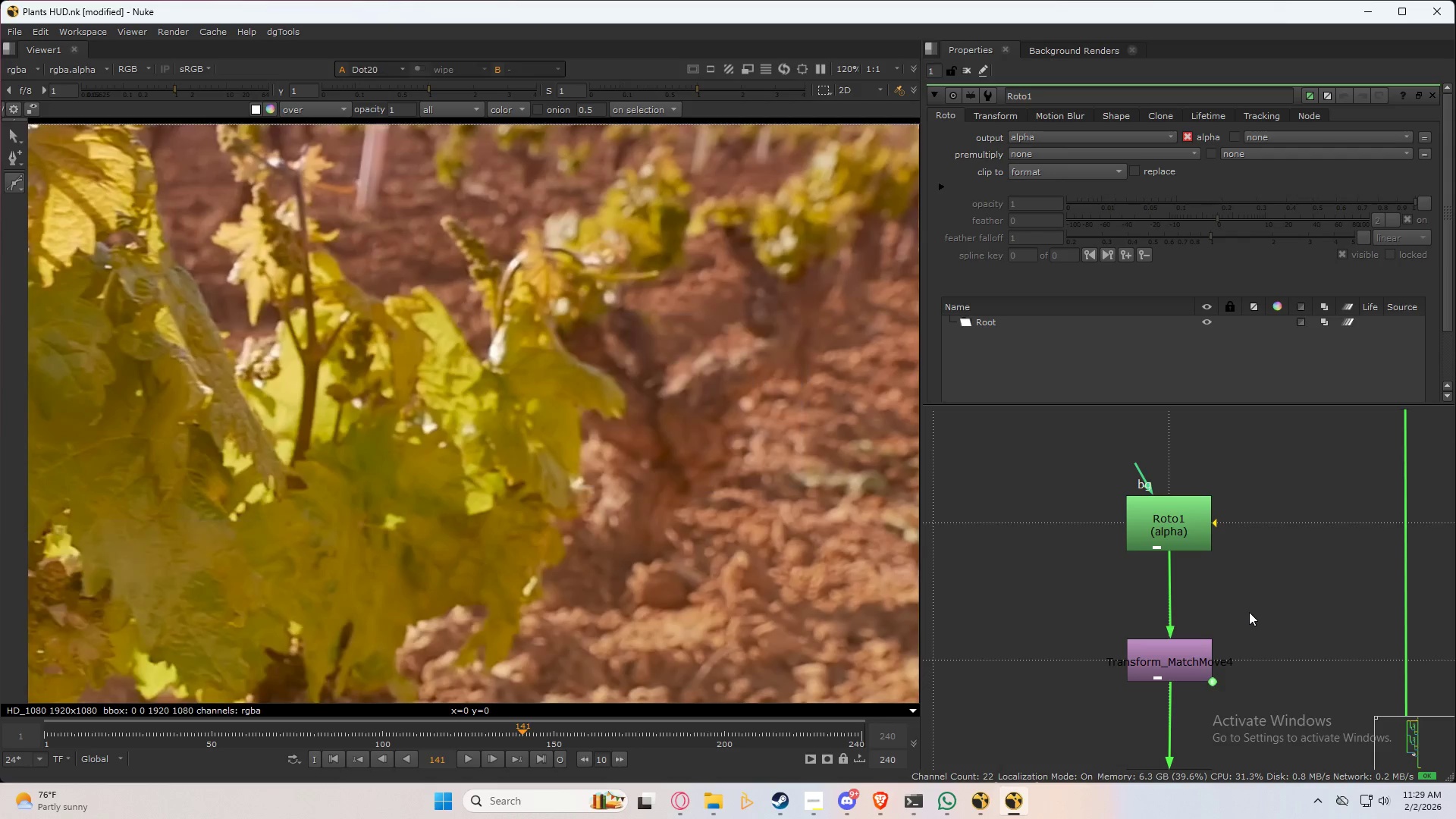 
triple_click([1249, 612])
 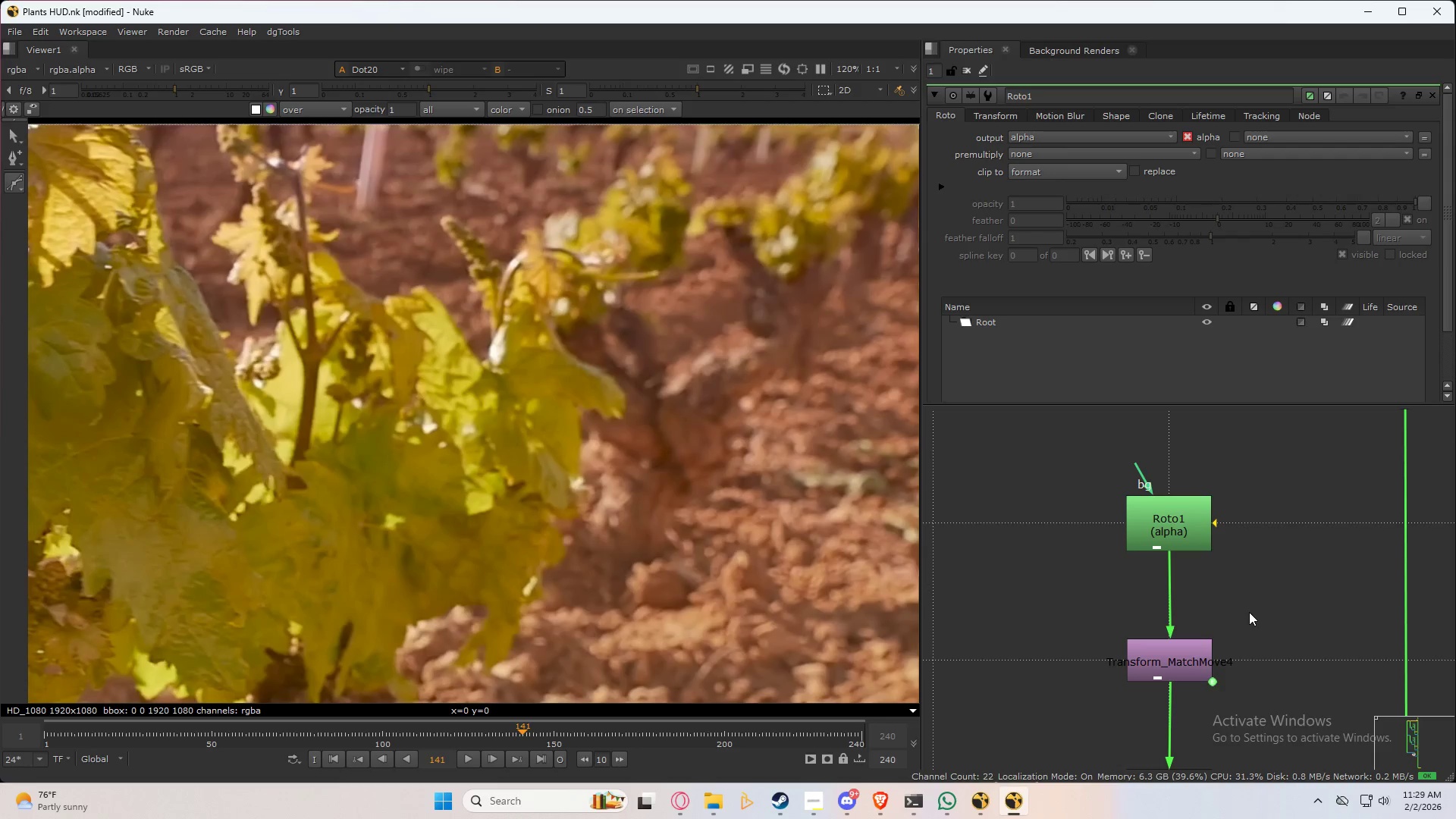 
triple_click([1249, 612])
 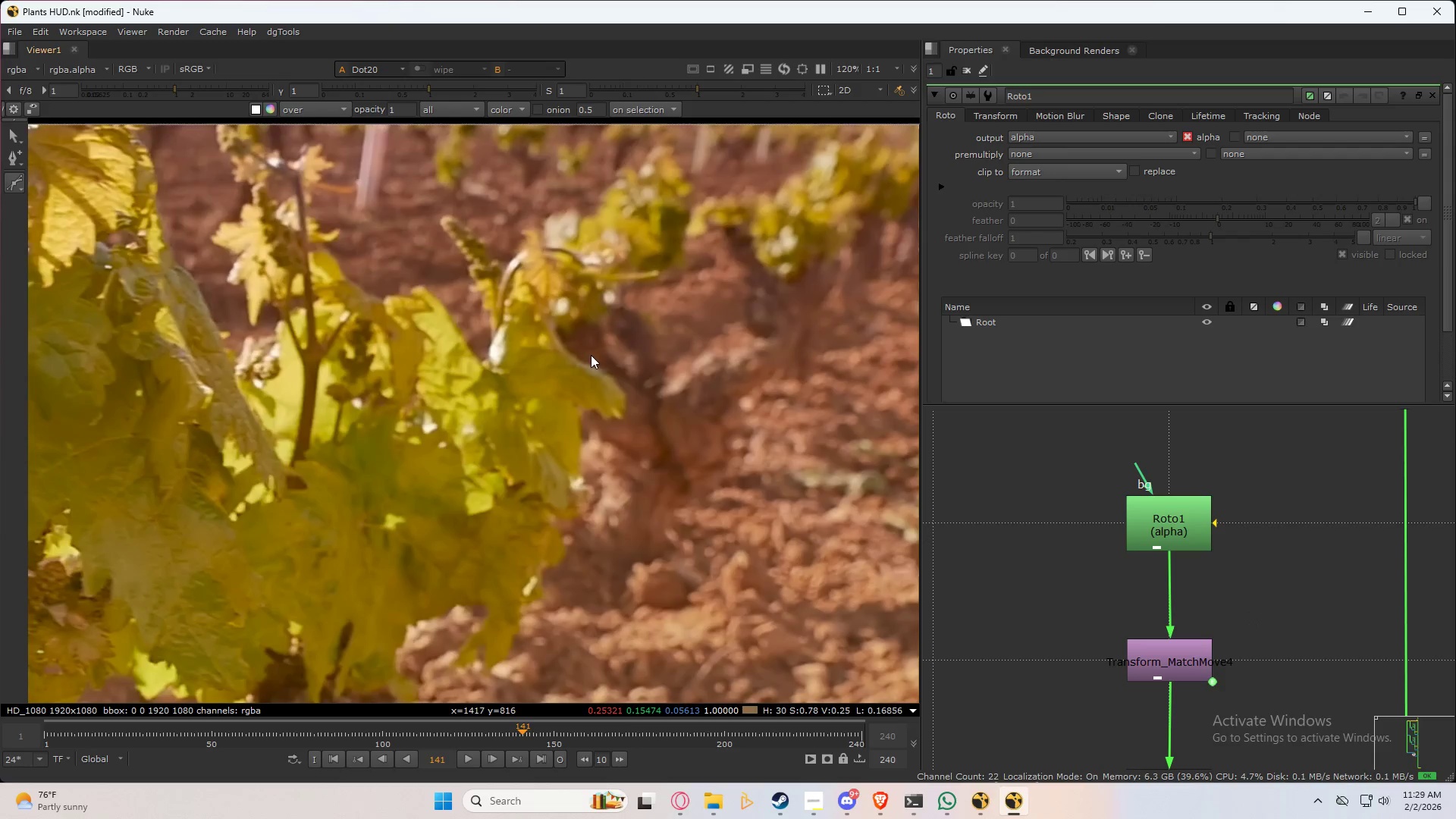 
scroll: coordinate [814, 397], scroll_direction: up, amount: 4.0
 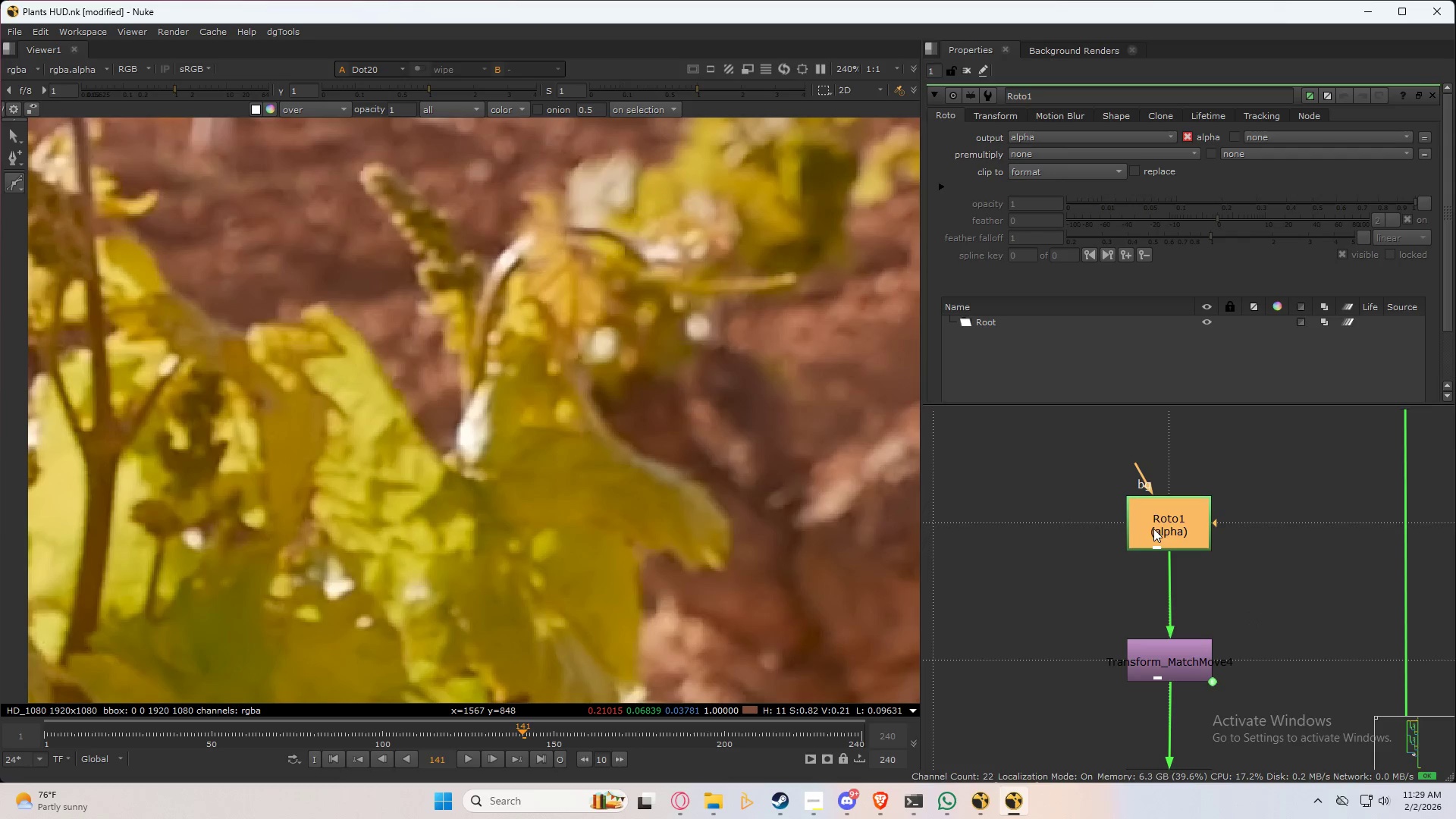 
double_click([1153, 528])
 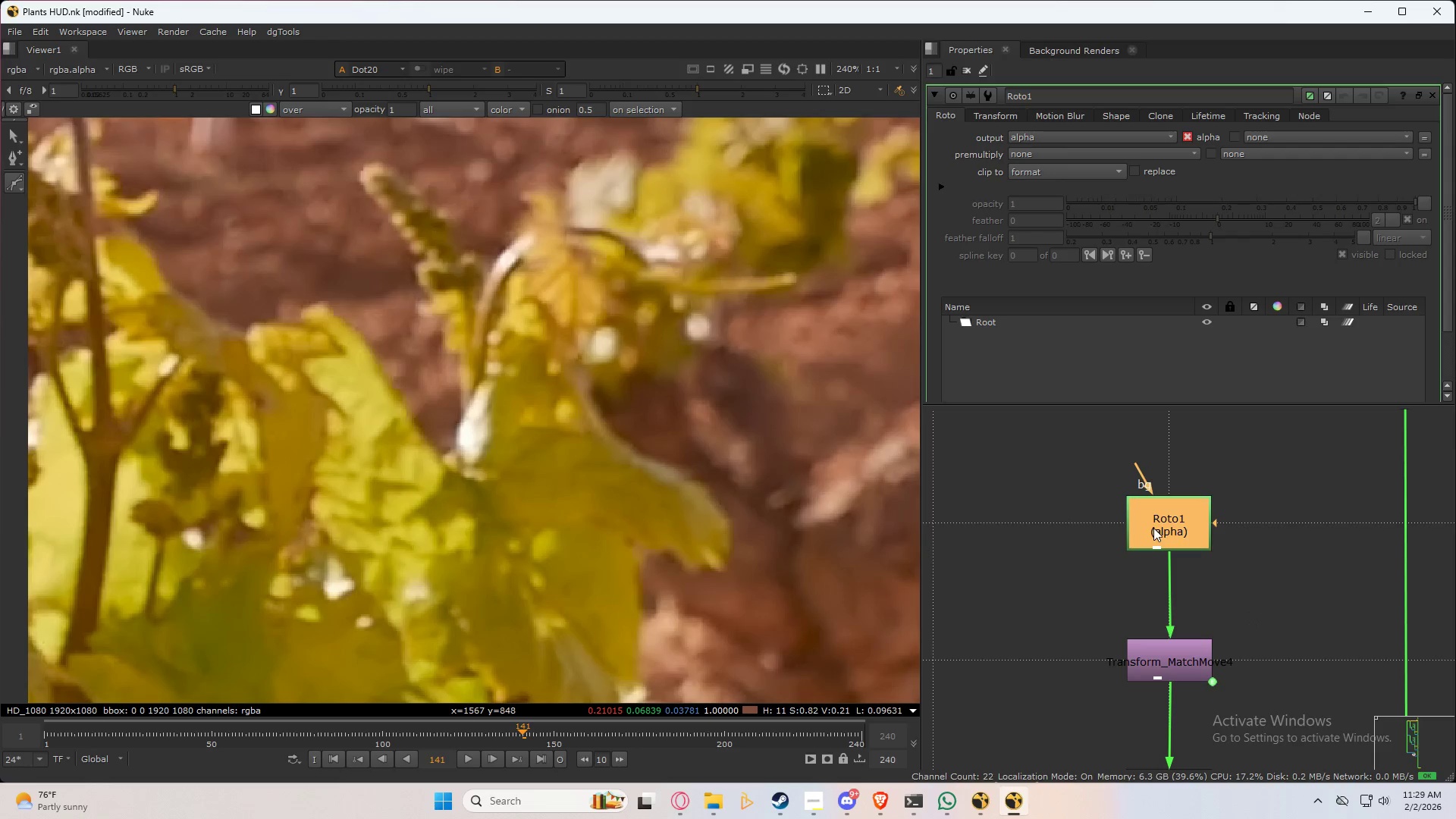 
triple_click([1153, 528])
 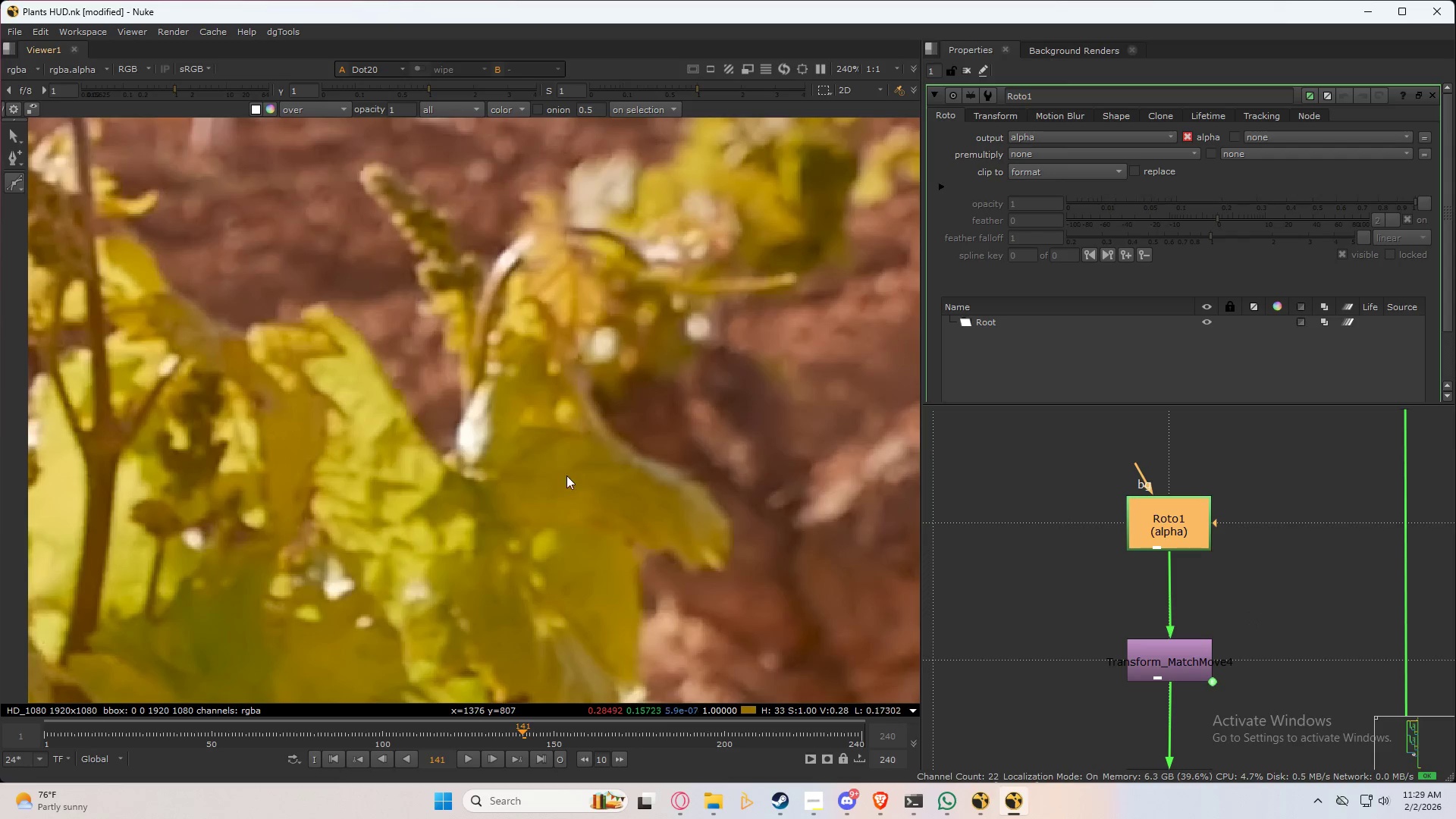 
scroll: coordinate [595, 402], scroll_direction: up, amount: 4.0
 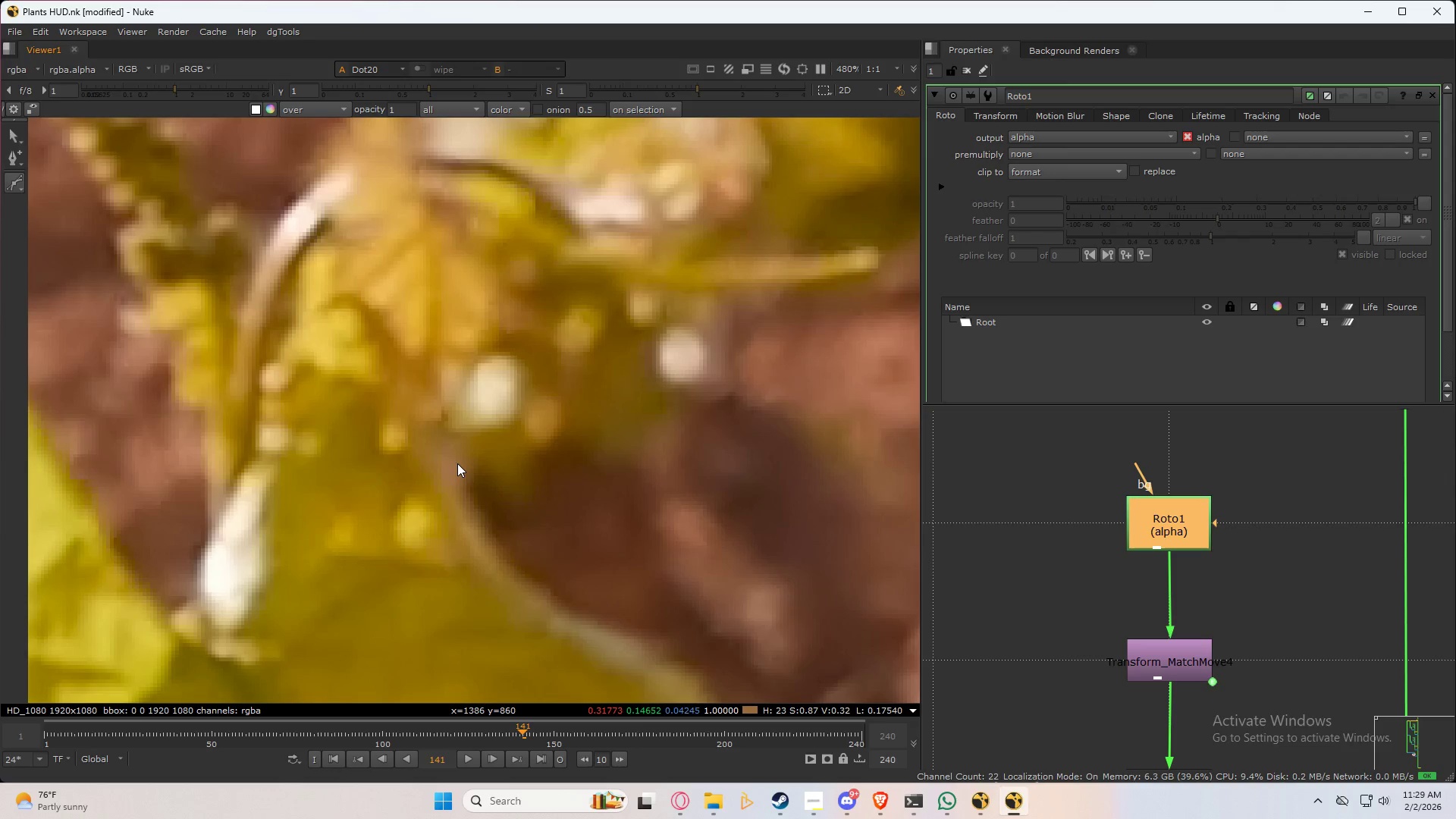 
left_click_drag(start_coordinate=[461, 460], to_coordinate=[461, 465])
 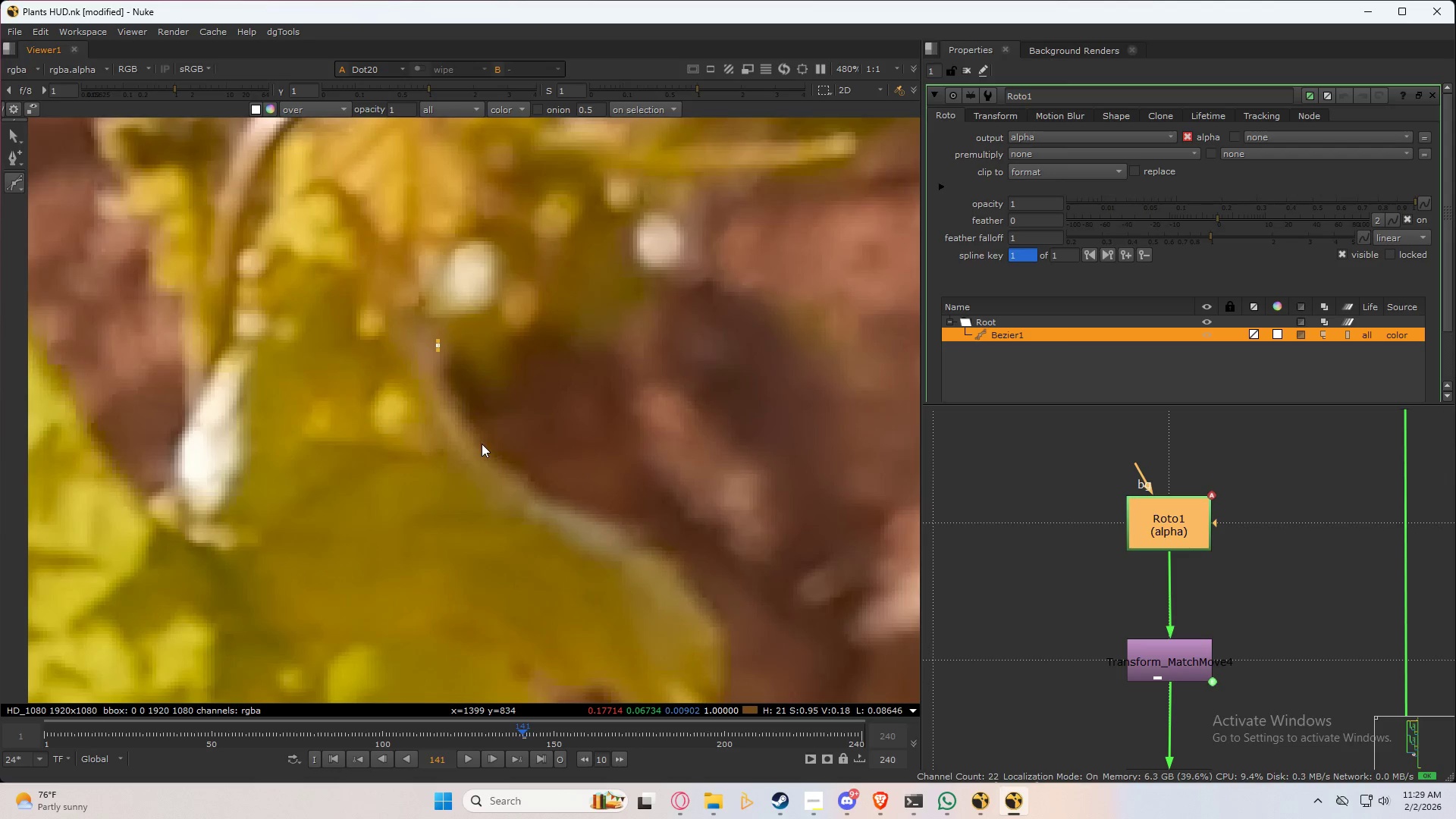 
left_click_drag(start_coordinate=[469, 455], to_coordinate=[503, 485])
 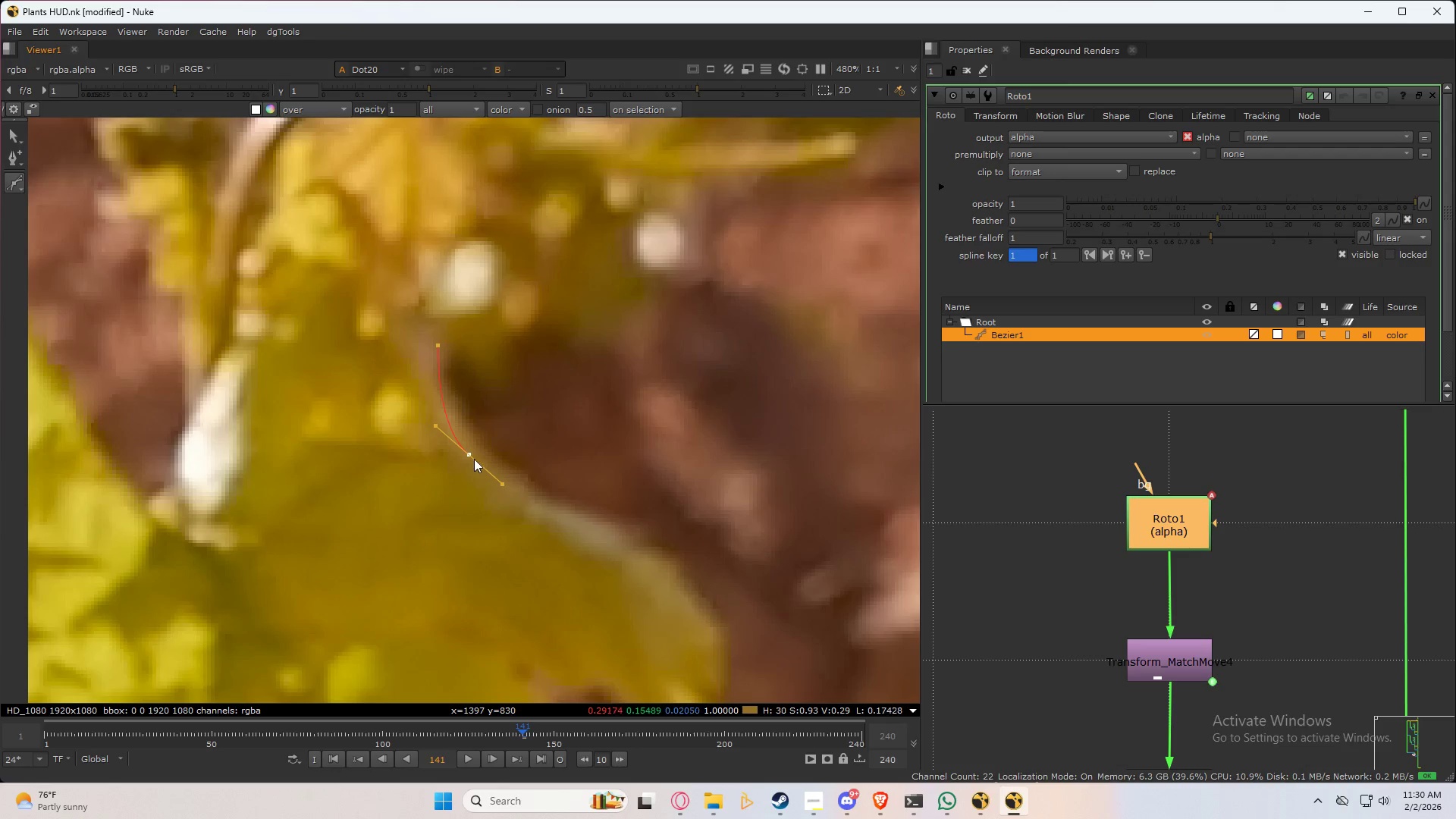 
left_click_drag(start_coordinate=[472, 459], to_coordinate=[479, 453])
 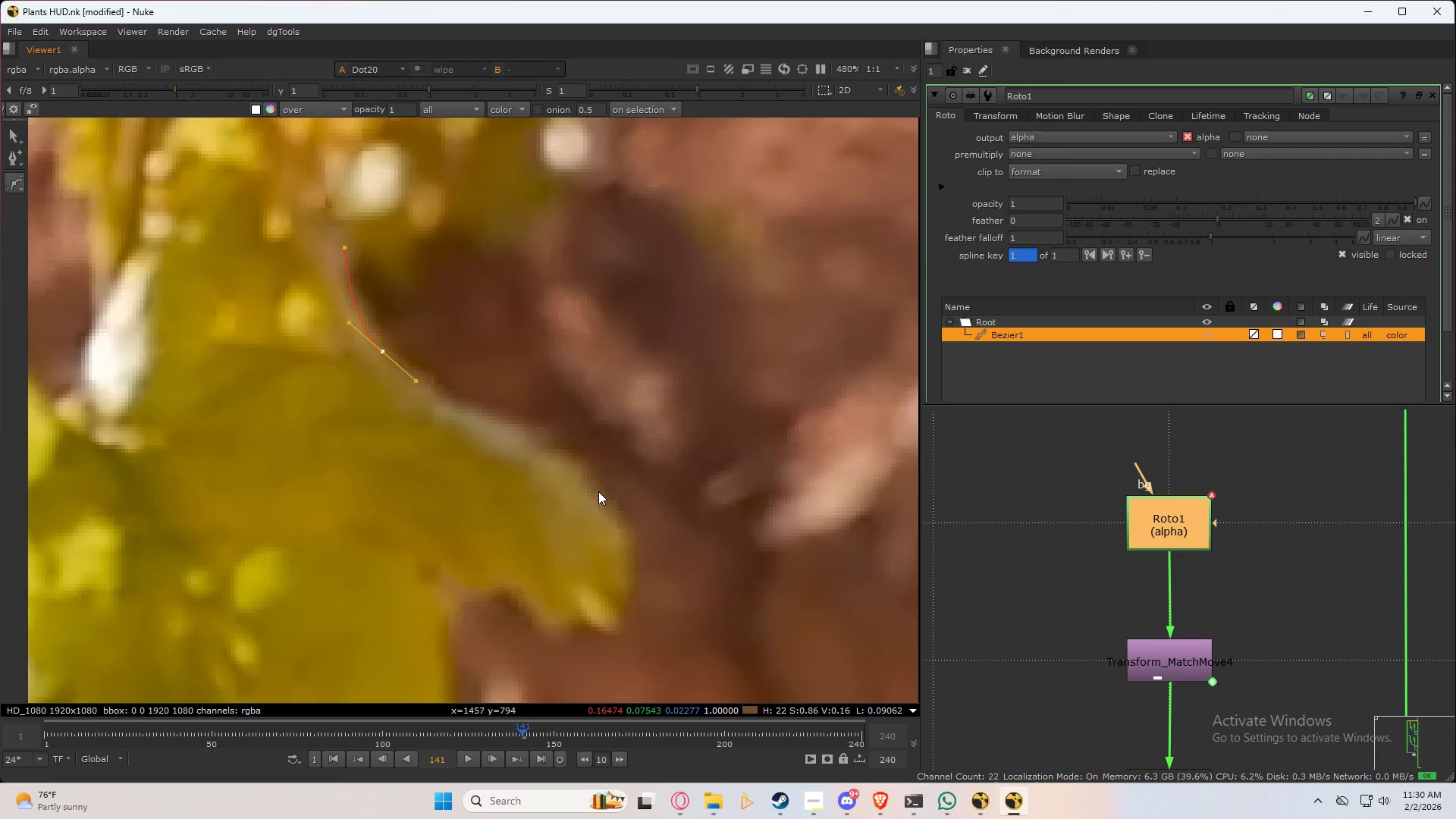 
left_click_drag(start_coordinate=[601, 497], to_coordinate=[630, 531])
 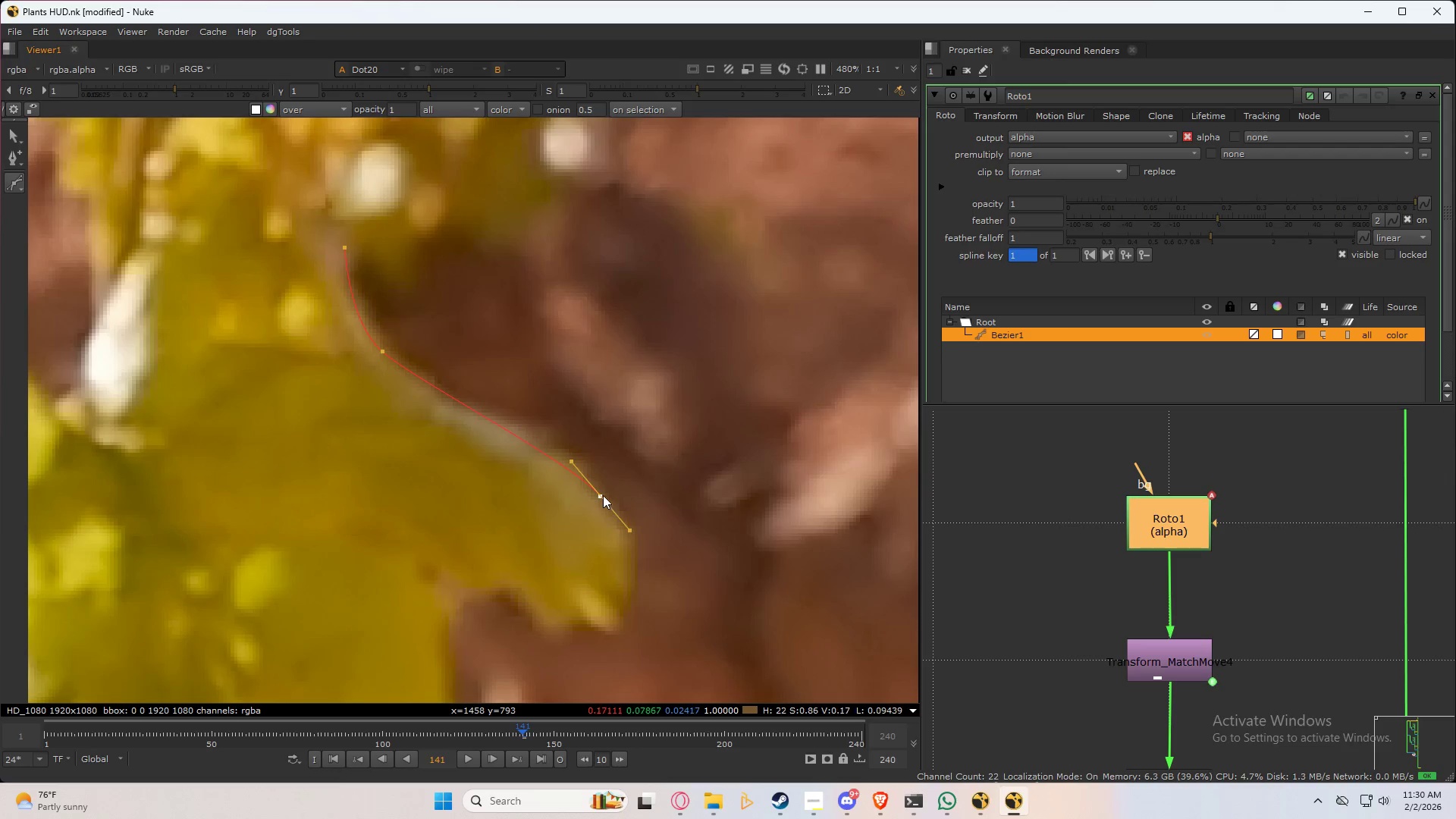 
left_click_drag(start_coordinate=[603, 495], to_coordinate=[613, 497])
 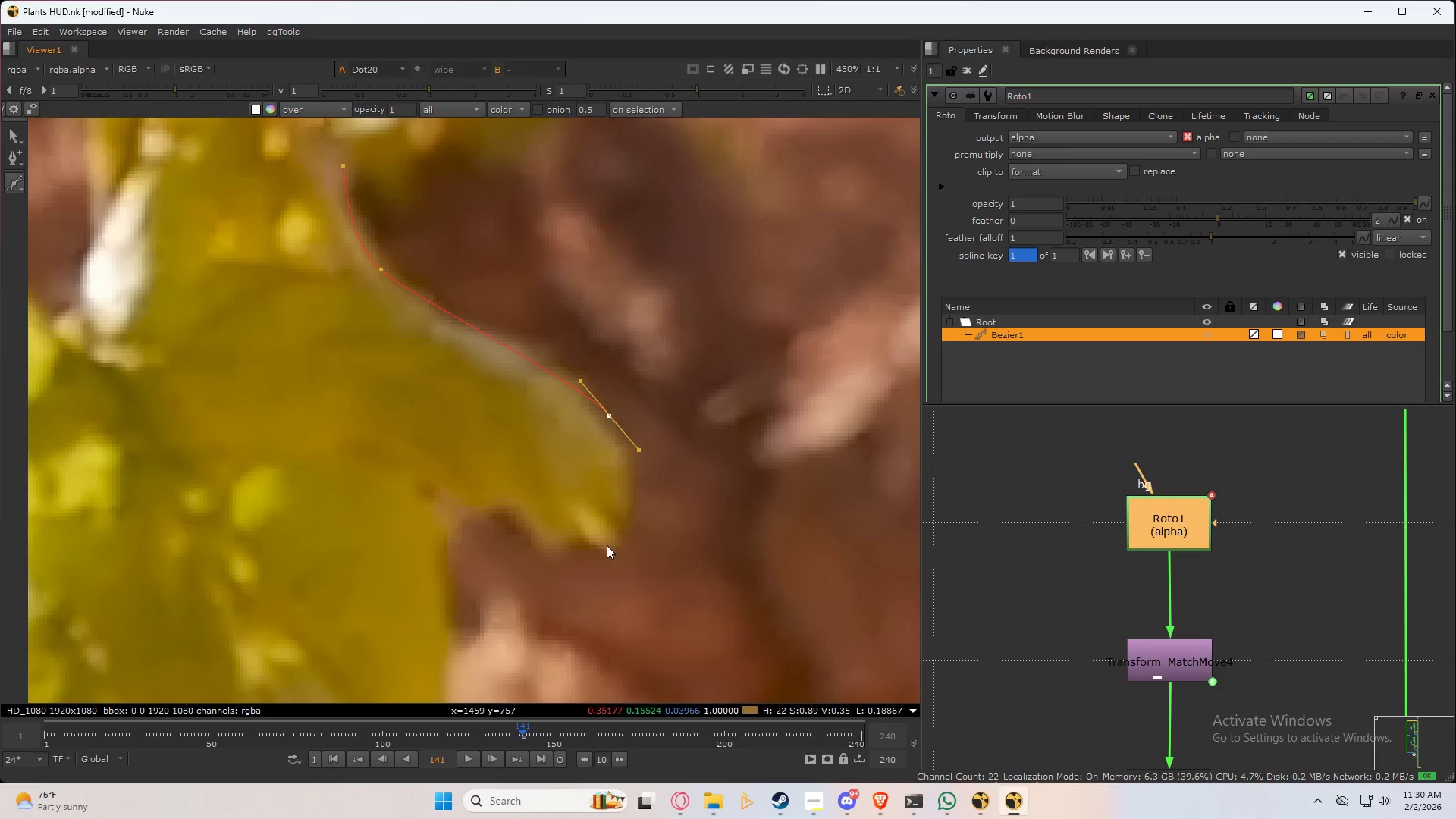 
left_click_drag(start_coordinate=[601, 541], to_coordinate=[557, 566])
 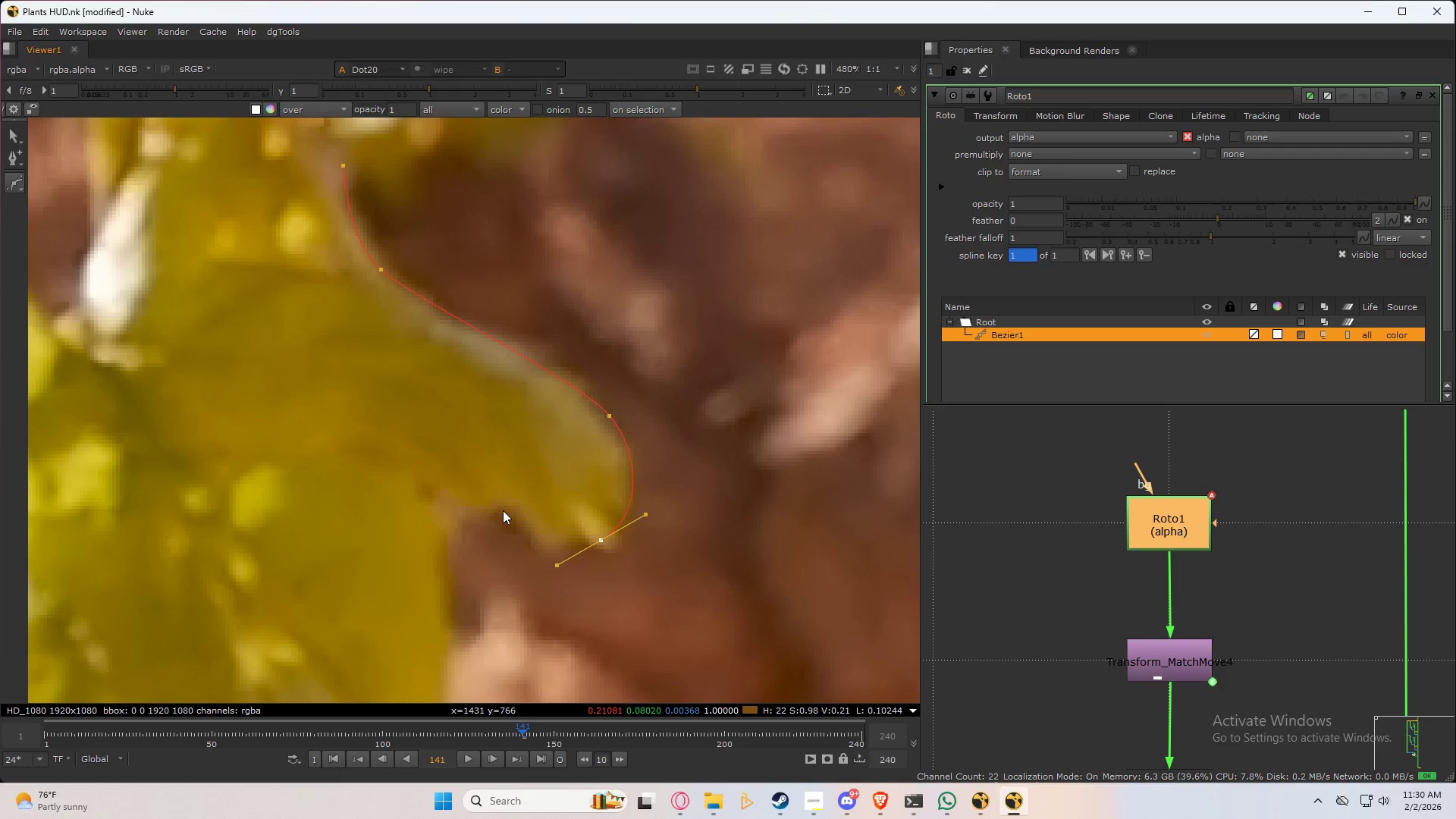 
left_click_drag(start_coordinate=[502, 509], to_coordinate=[485, 504])
 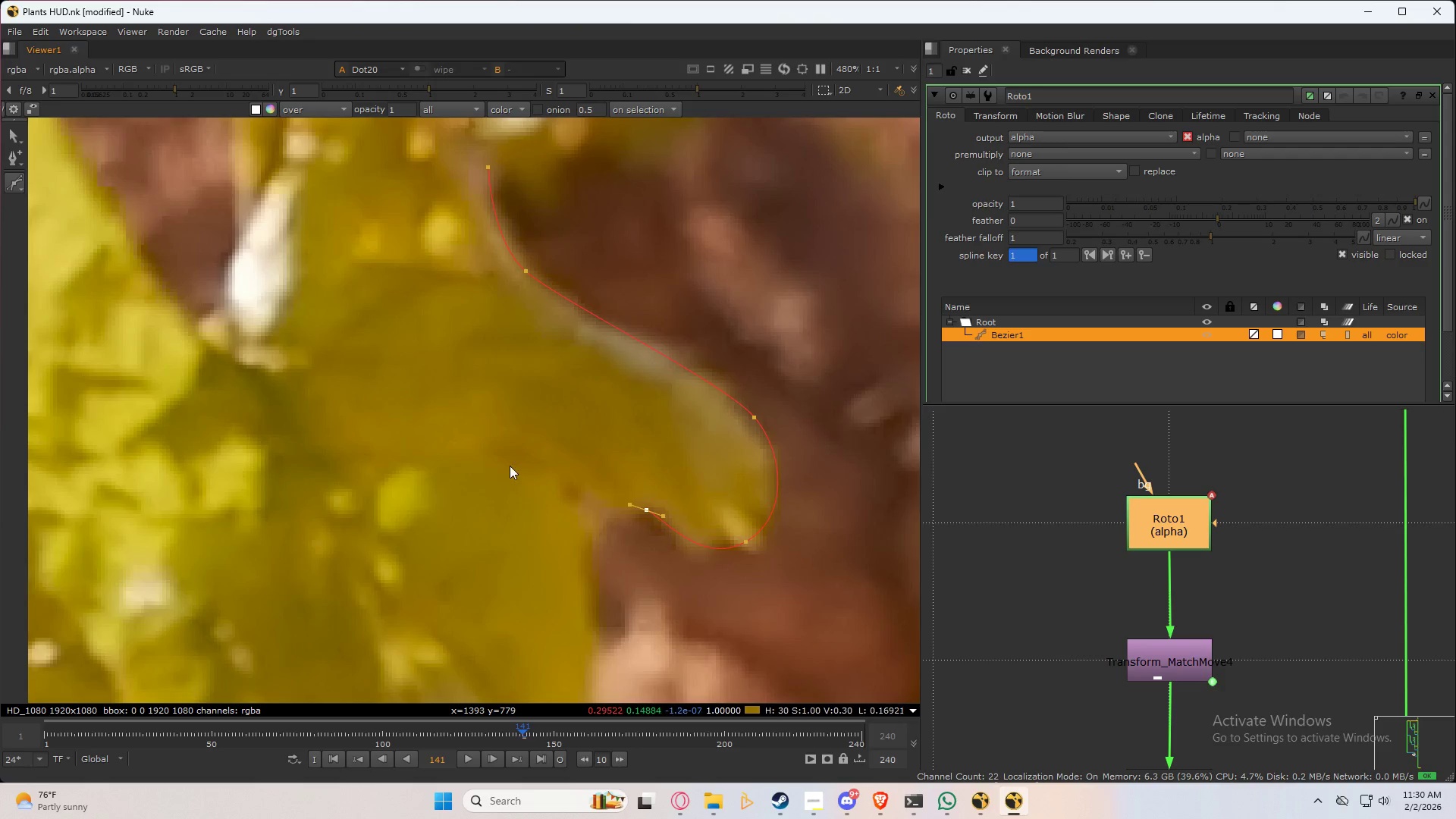 
left_click_drag(start_coordinate=[472, 454], to_coordinate=[425, 454])
 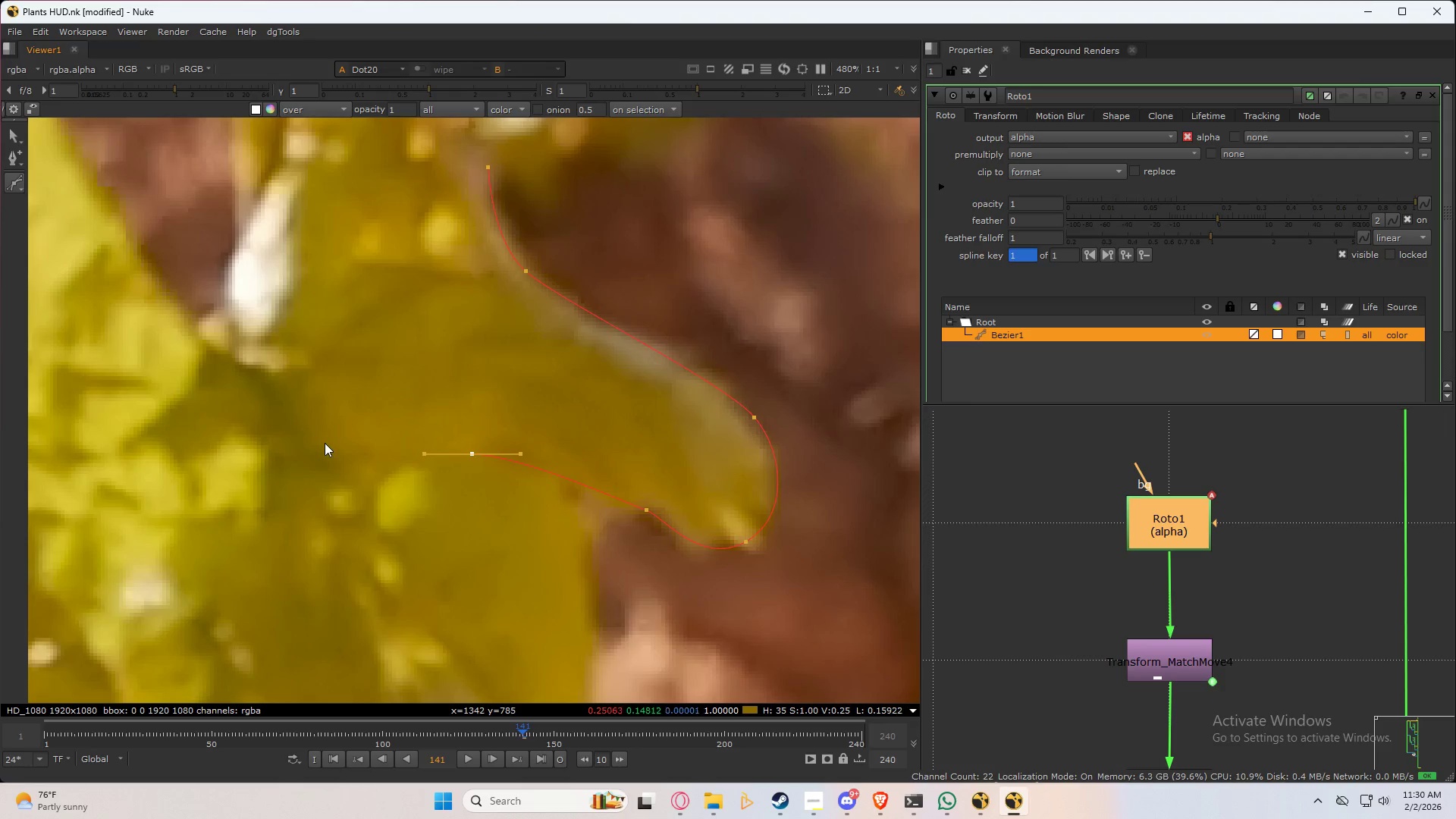 
left_click_drag(start_coordinate=[310, 433], to_coordinate=[287, 384])
 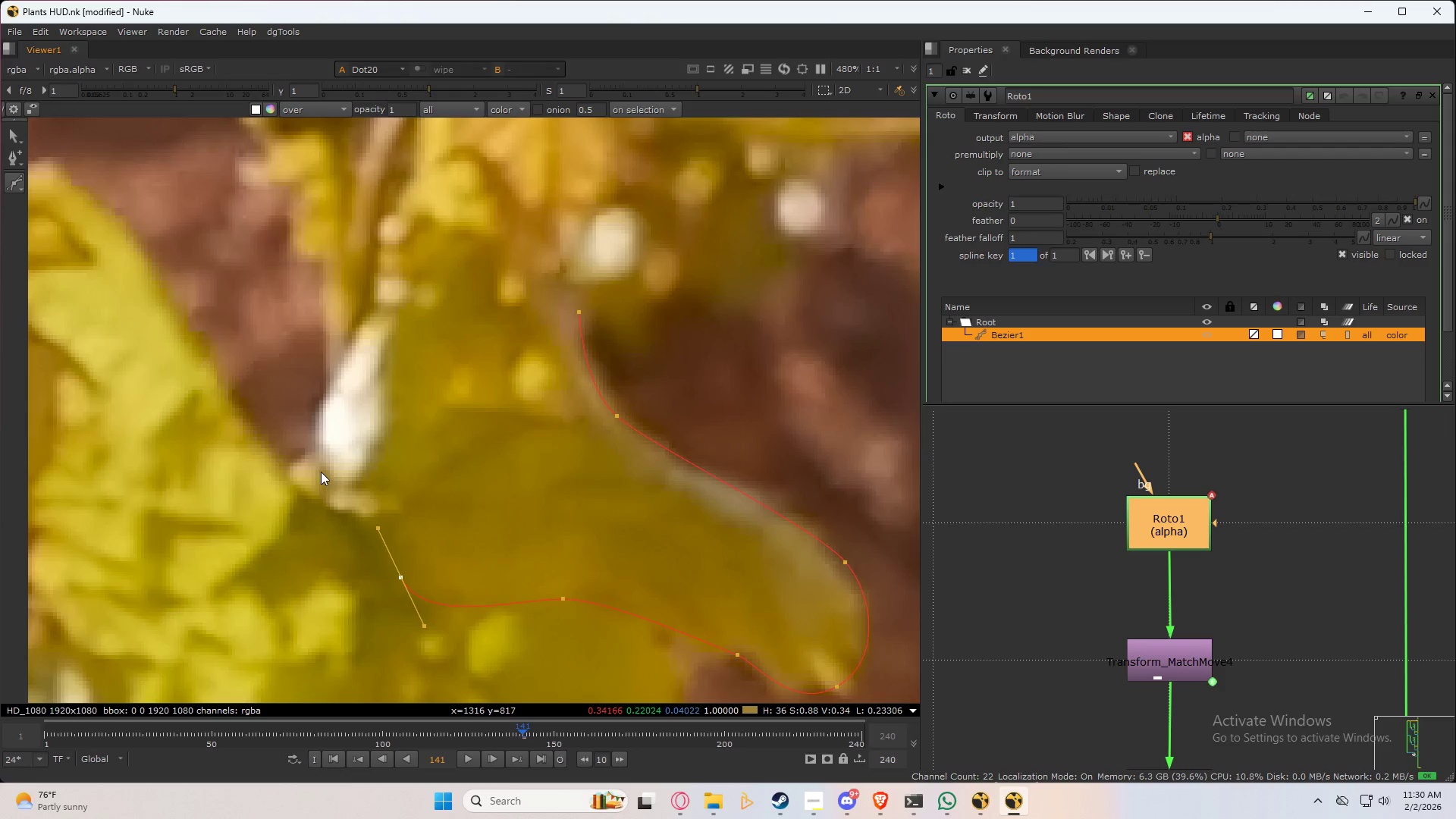 
scroll: coordinate [375, 434], scroll_direction: down, amount: 5.0
 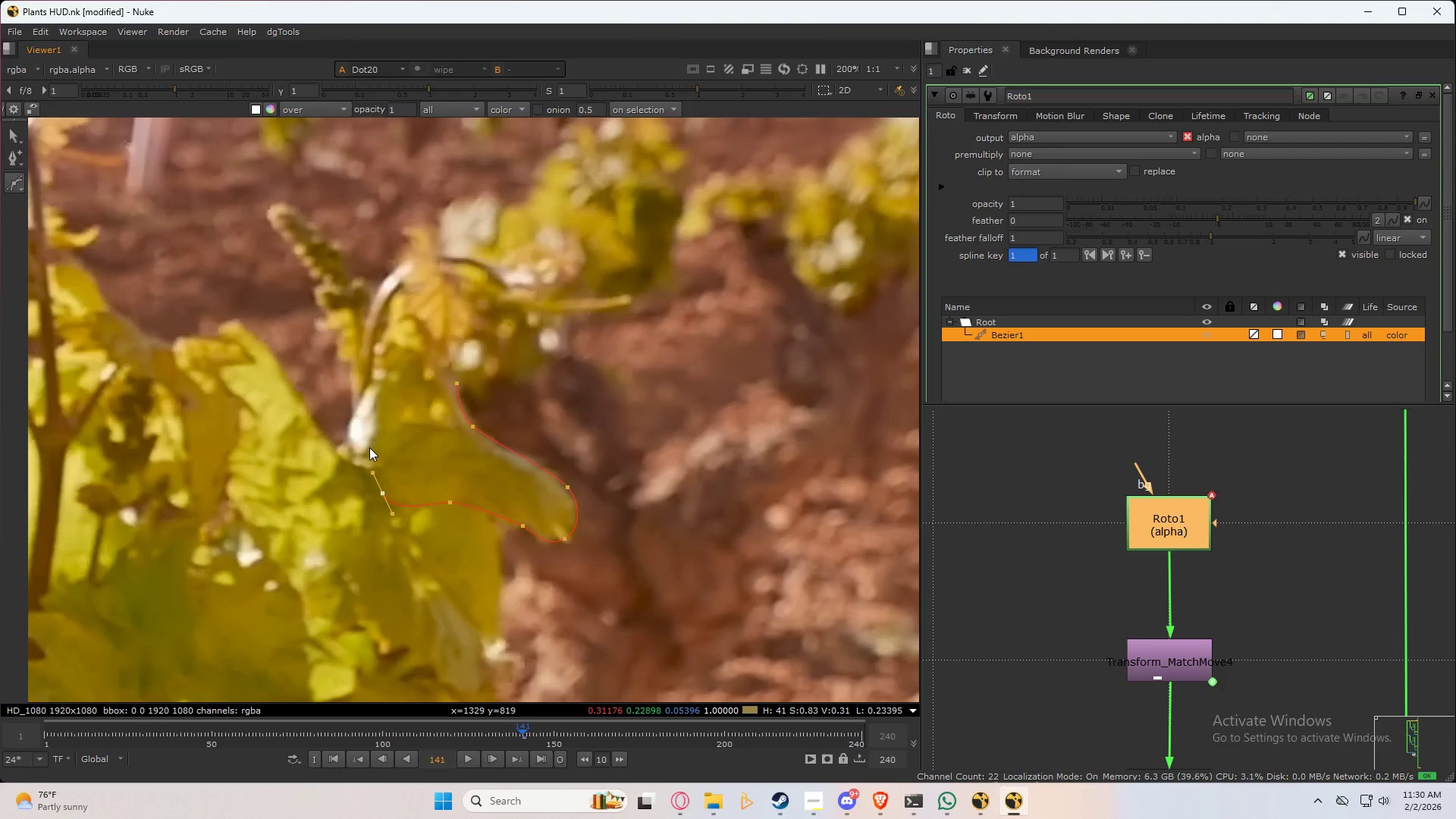 
scroll: coordinate [369, 447], scroll_direction: up, amount: 3.0
 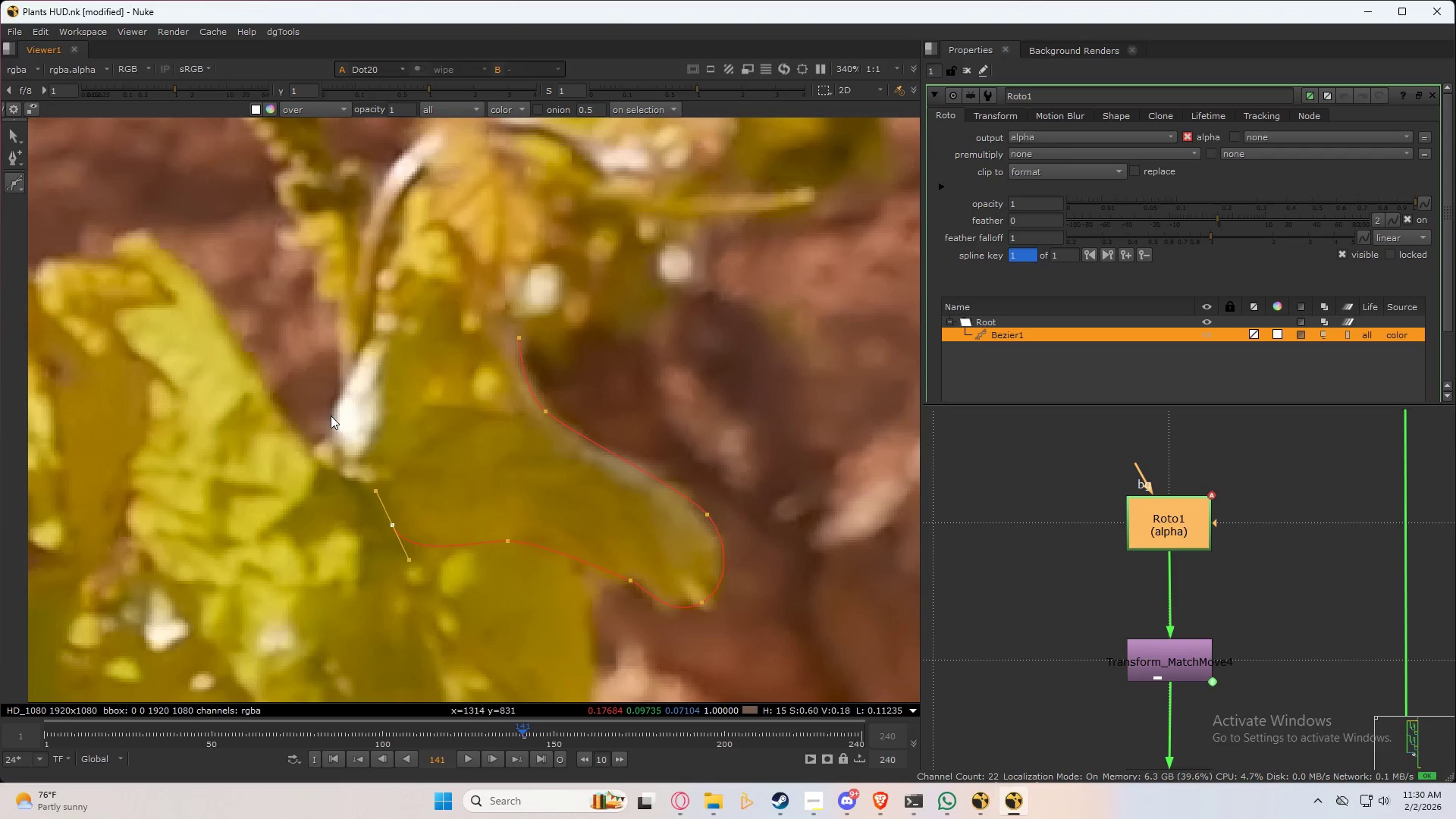 
left_click_drag(start_coordinate=[331, 419], to_coordinate=[331, 388])
 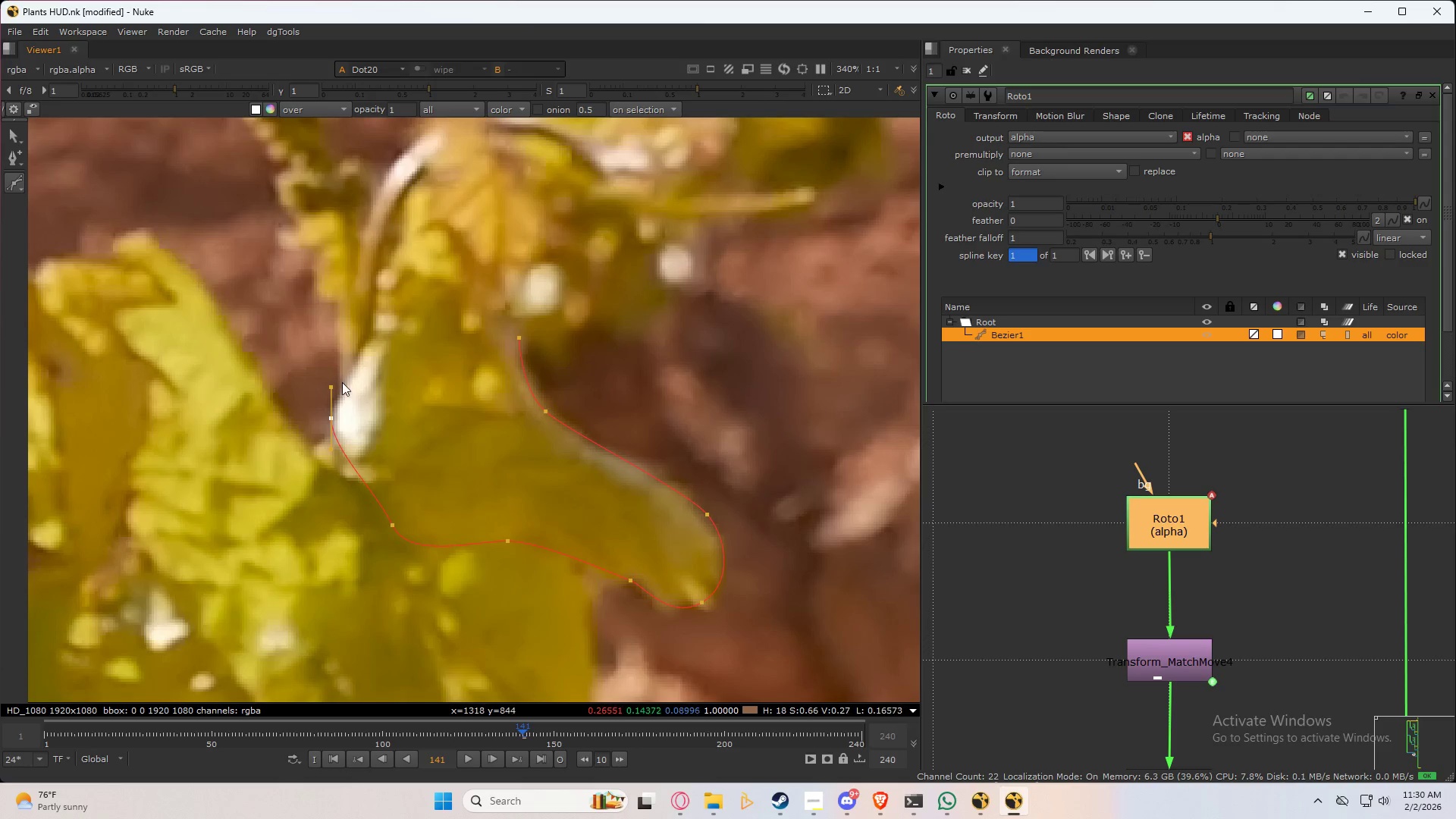 
left_click([341, 387])
 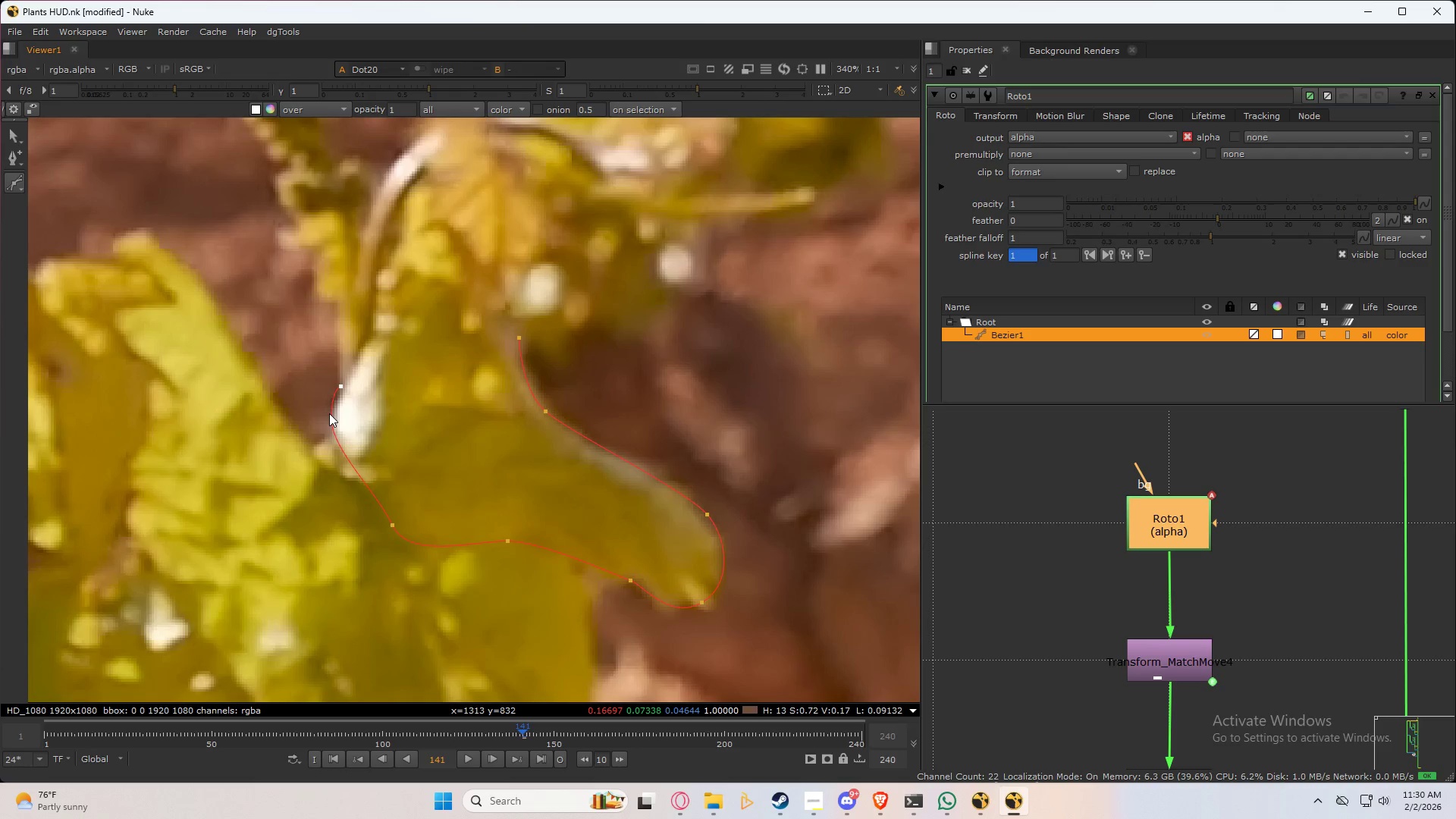 
left_click_drag(start_coordinate=[329, 412], to_coordinate=[332, 424])
 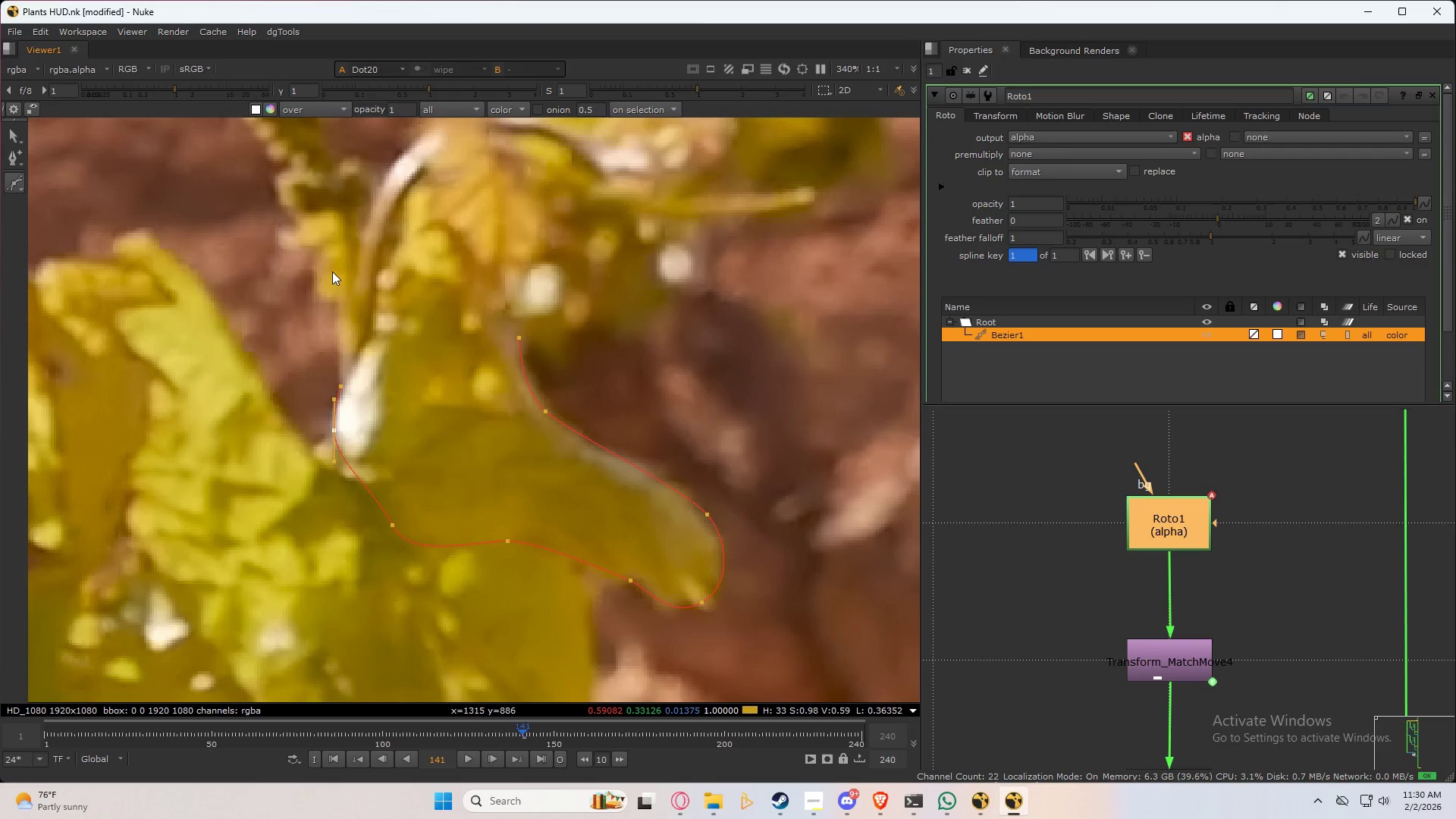 
left_click_drag(start_coordinate=[332, 271], to_coordinate=[332, 263])
 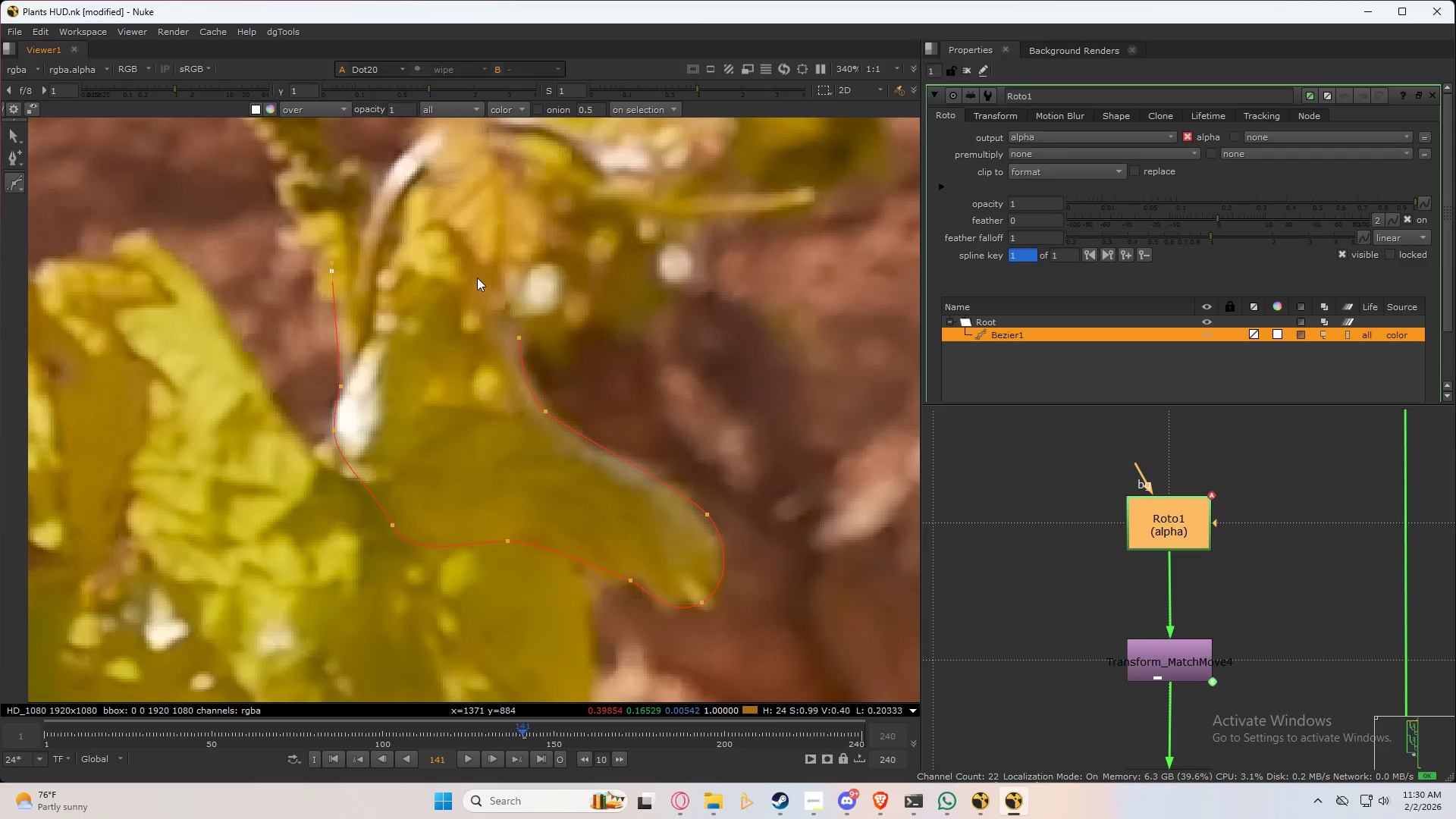 
left_click_drag(start_coordinate=[477, 274], to_coordinate=[495, 278])
 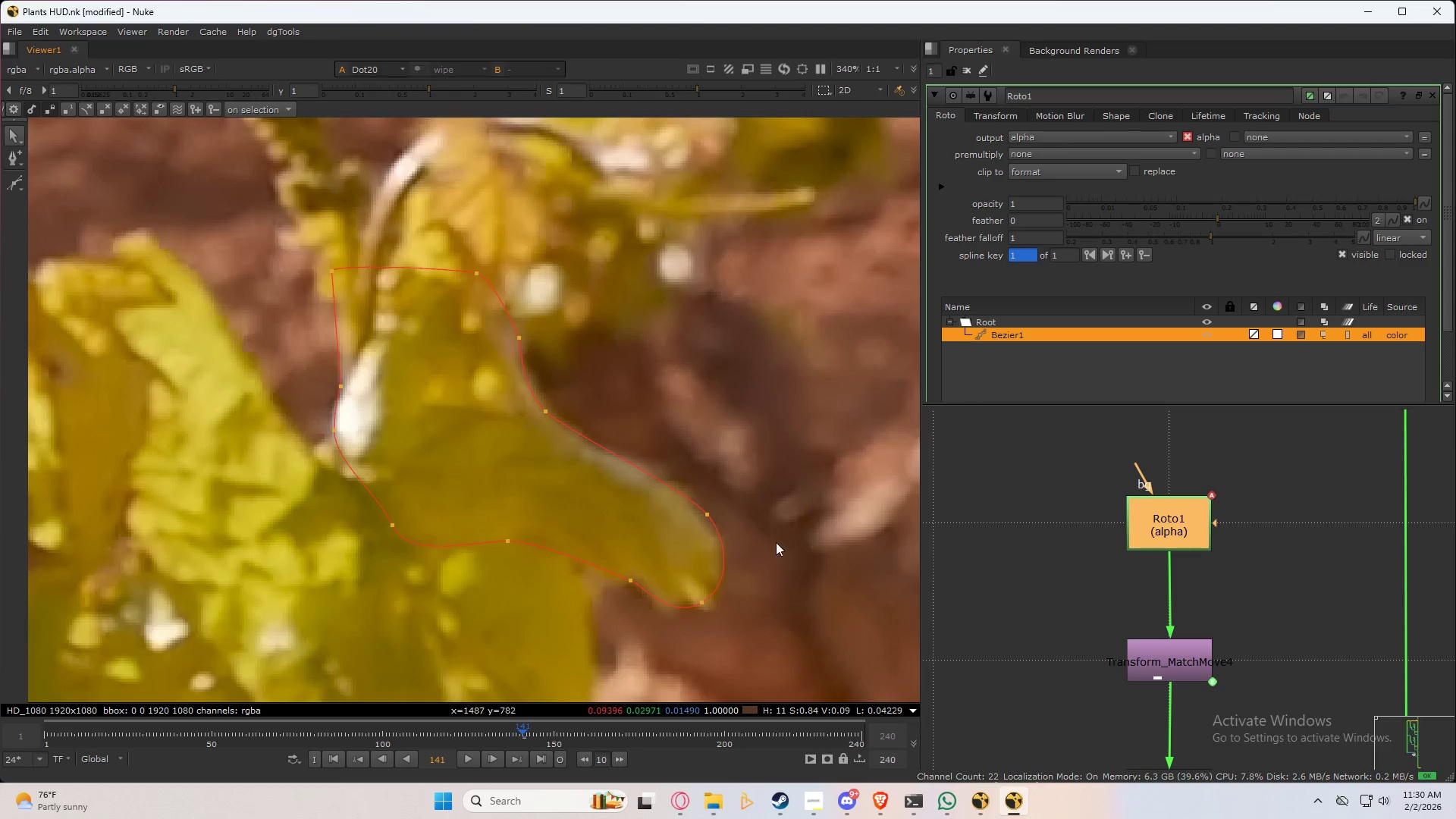 
scroll: coordinate [650, 406], scroll_direction: down, amount: 3.0
 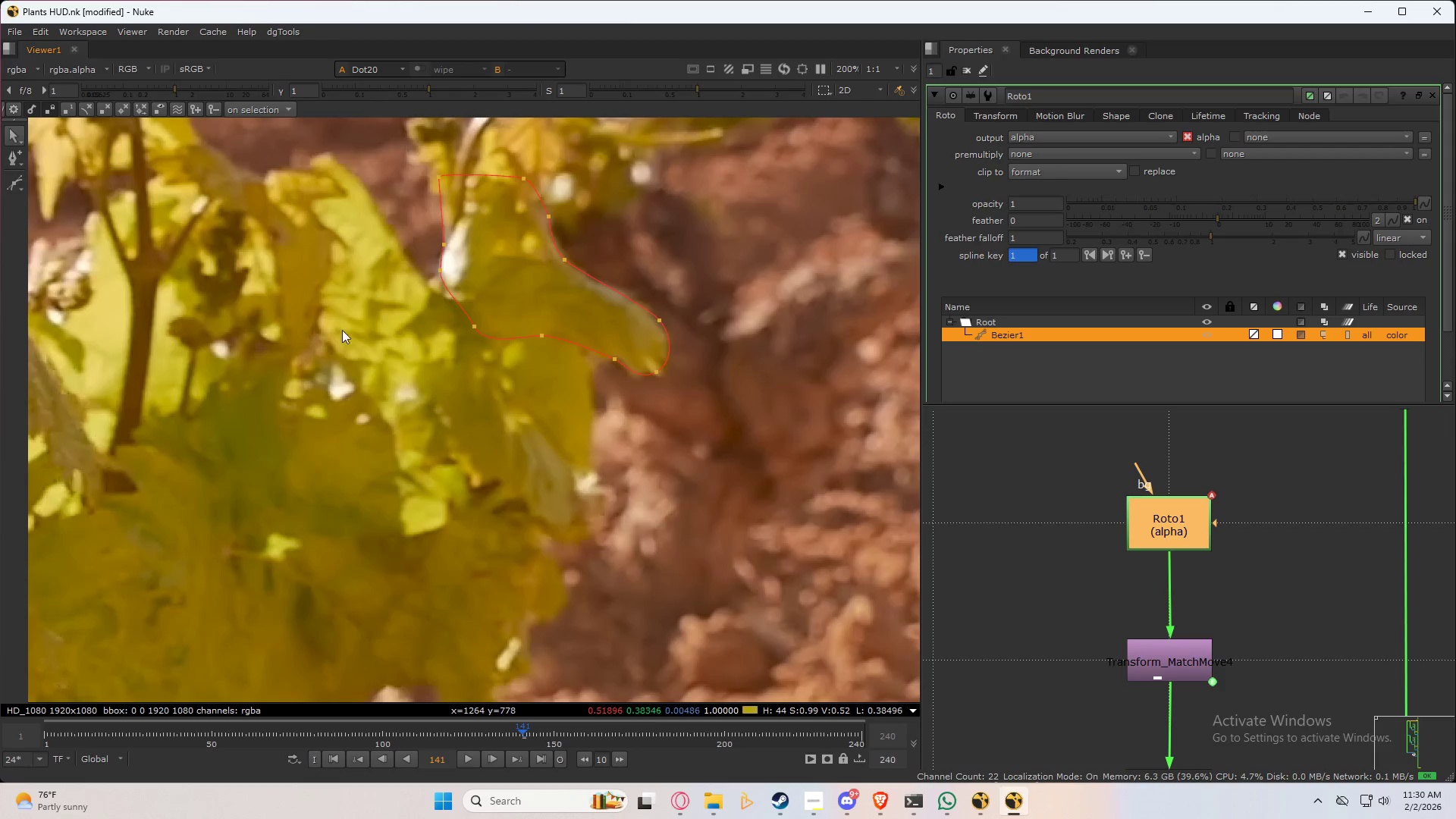 
double_click([18, 186])
 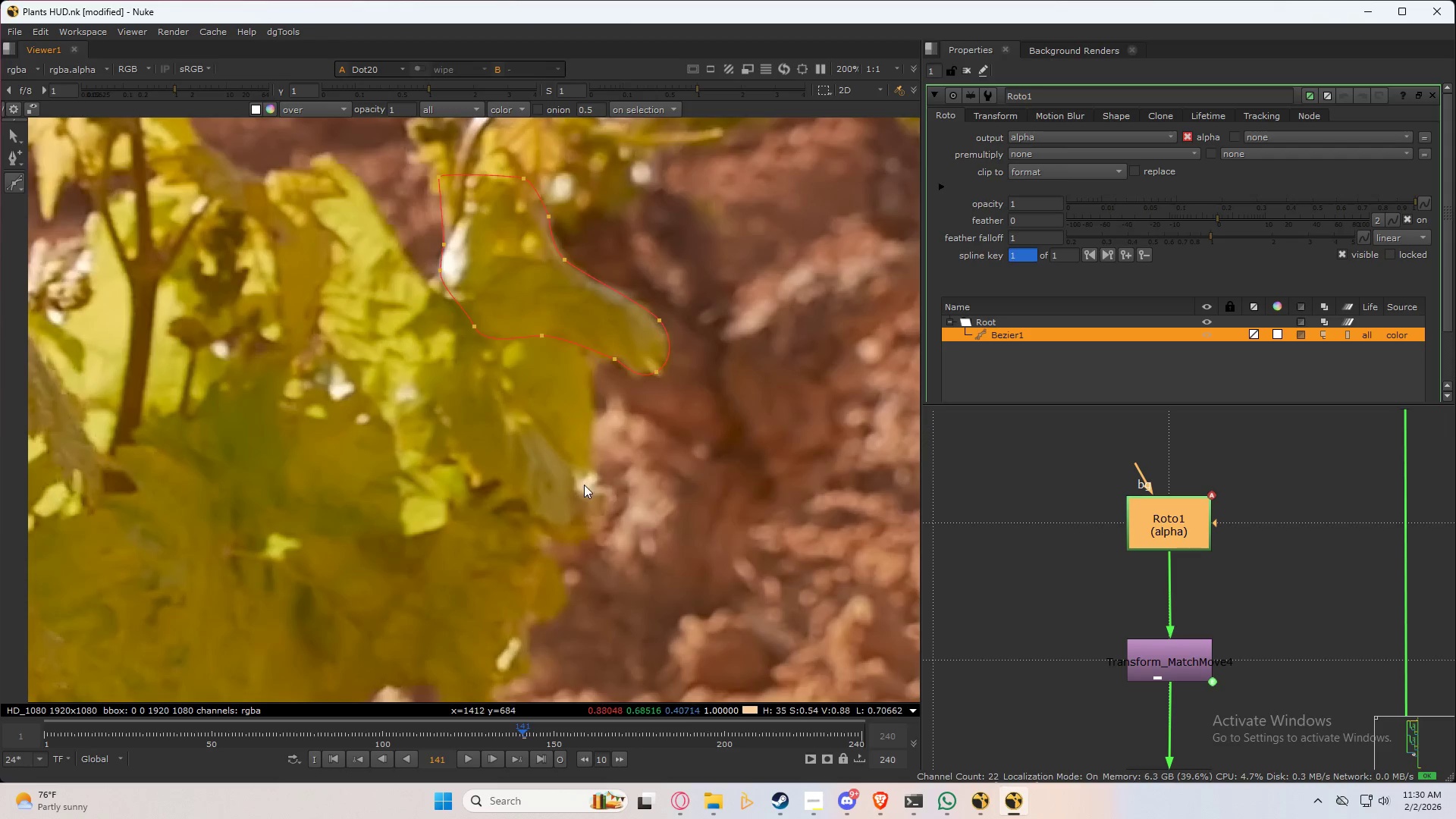 
scroll: coordinate [604, 320], scroll_direction: up, amount: 4.0
 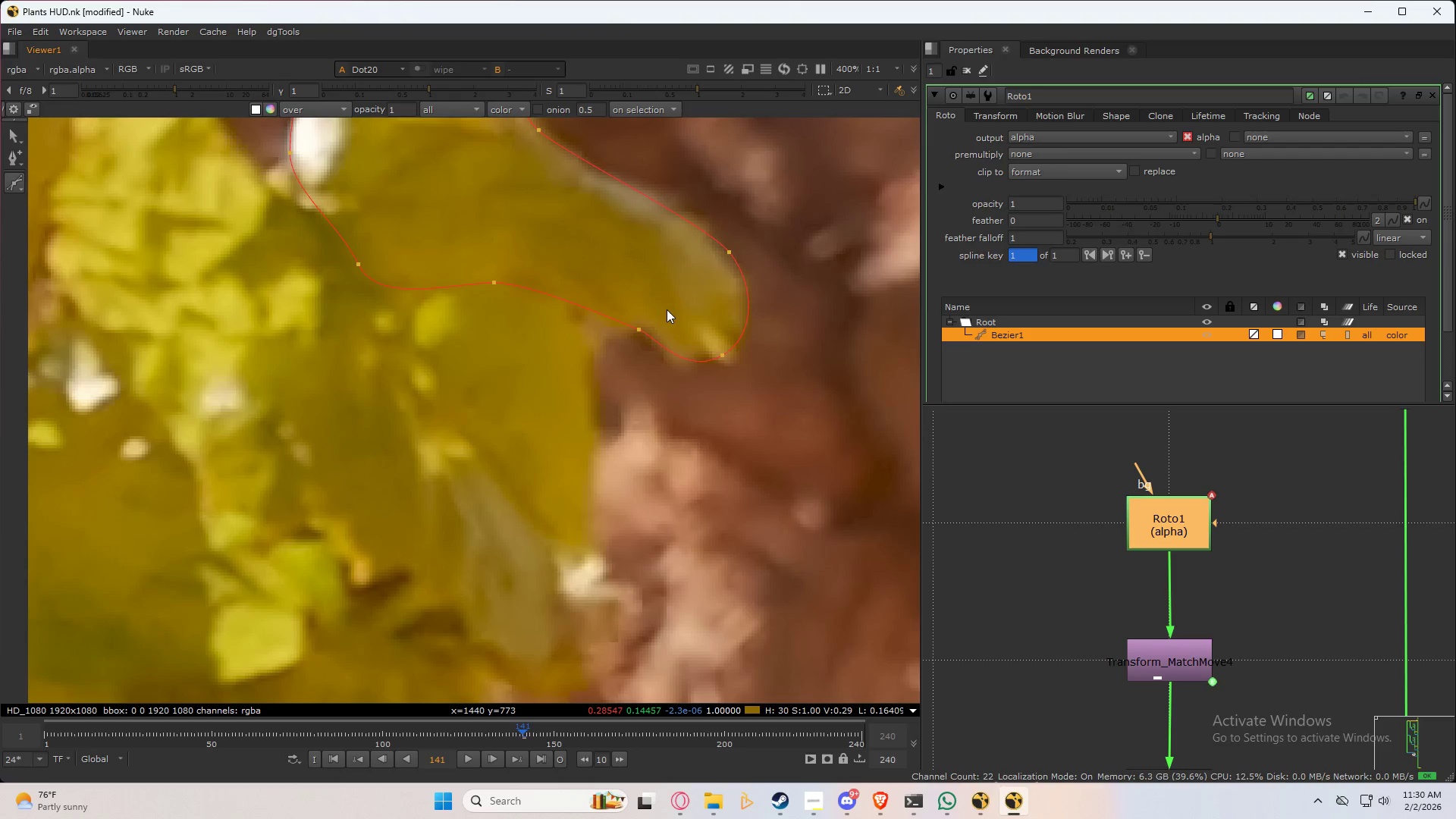 
left_click([664, 315])
 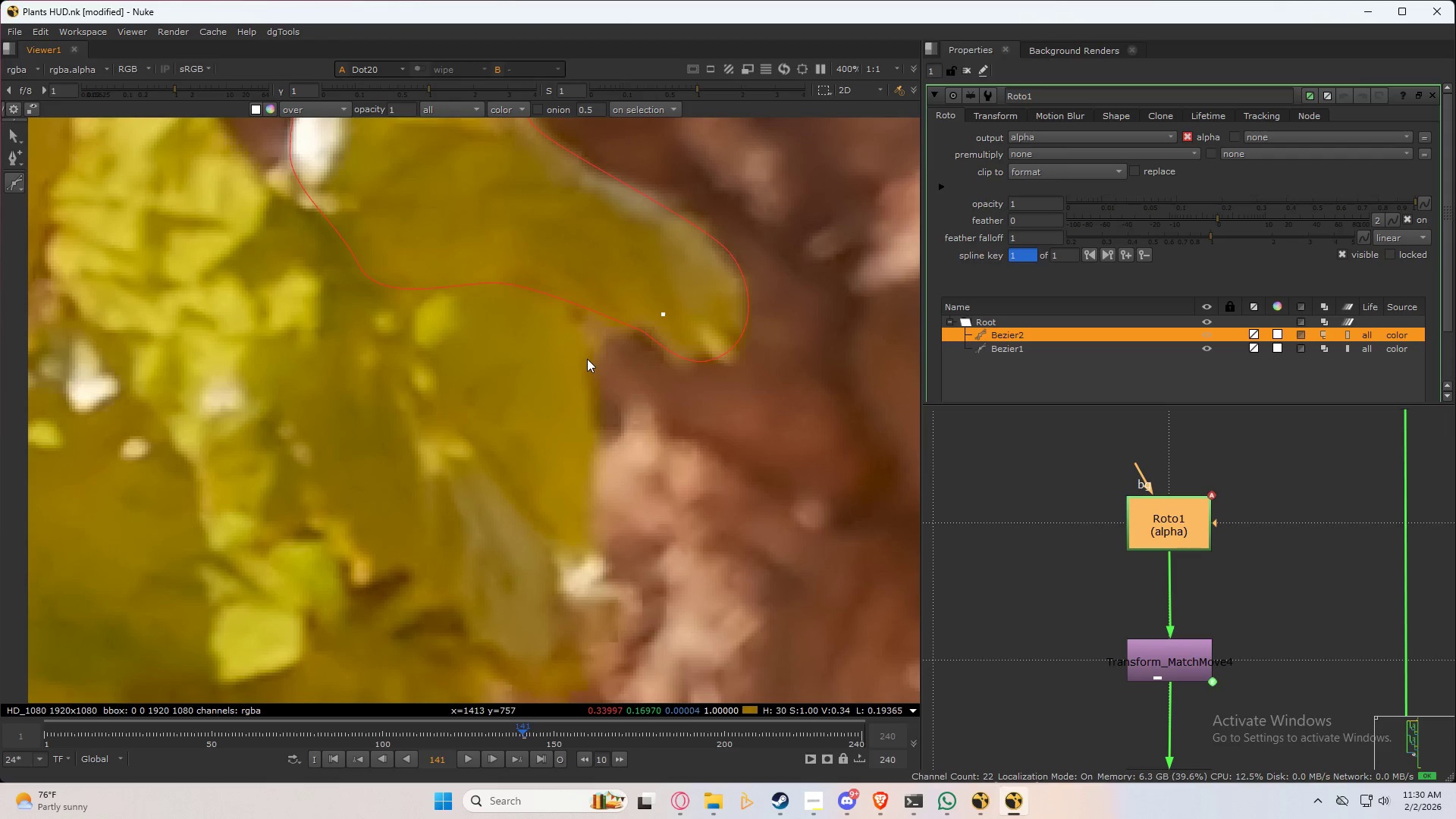 
left_click_drag(start_coordinate=[587, 359], to_coordinate=[582, 369])
 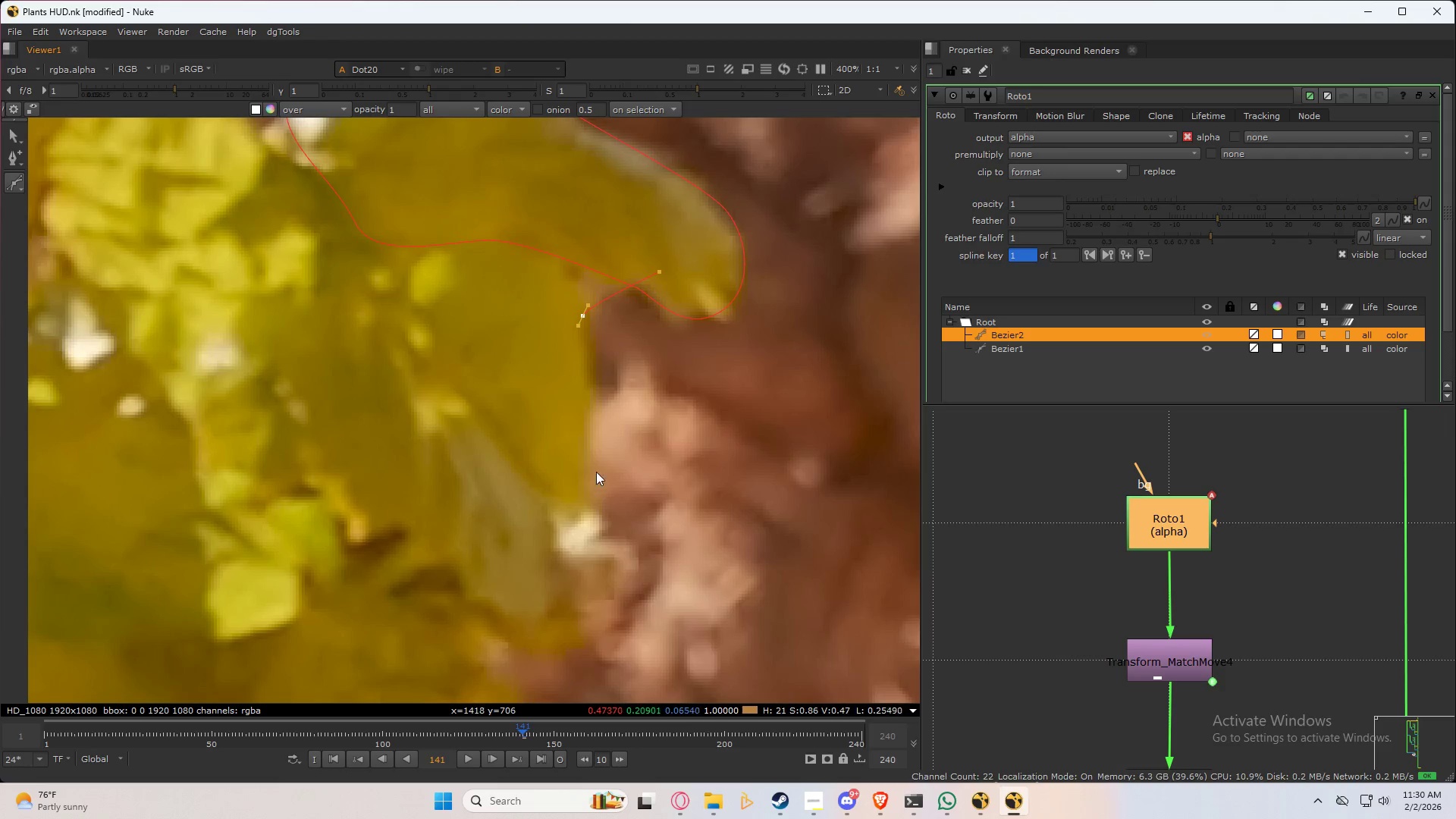 
left_click_drag(start_coordinate=[592, 473], to_coordinate=[592, 493])
 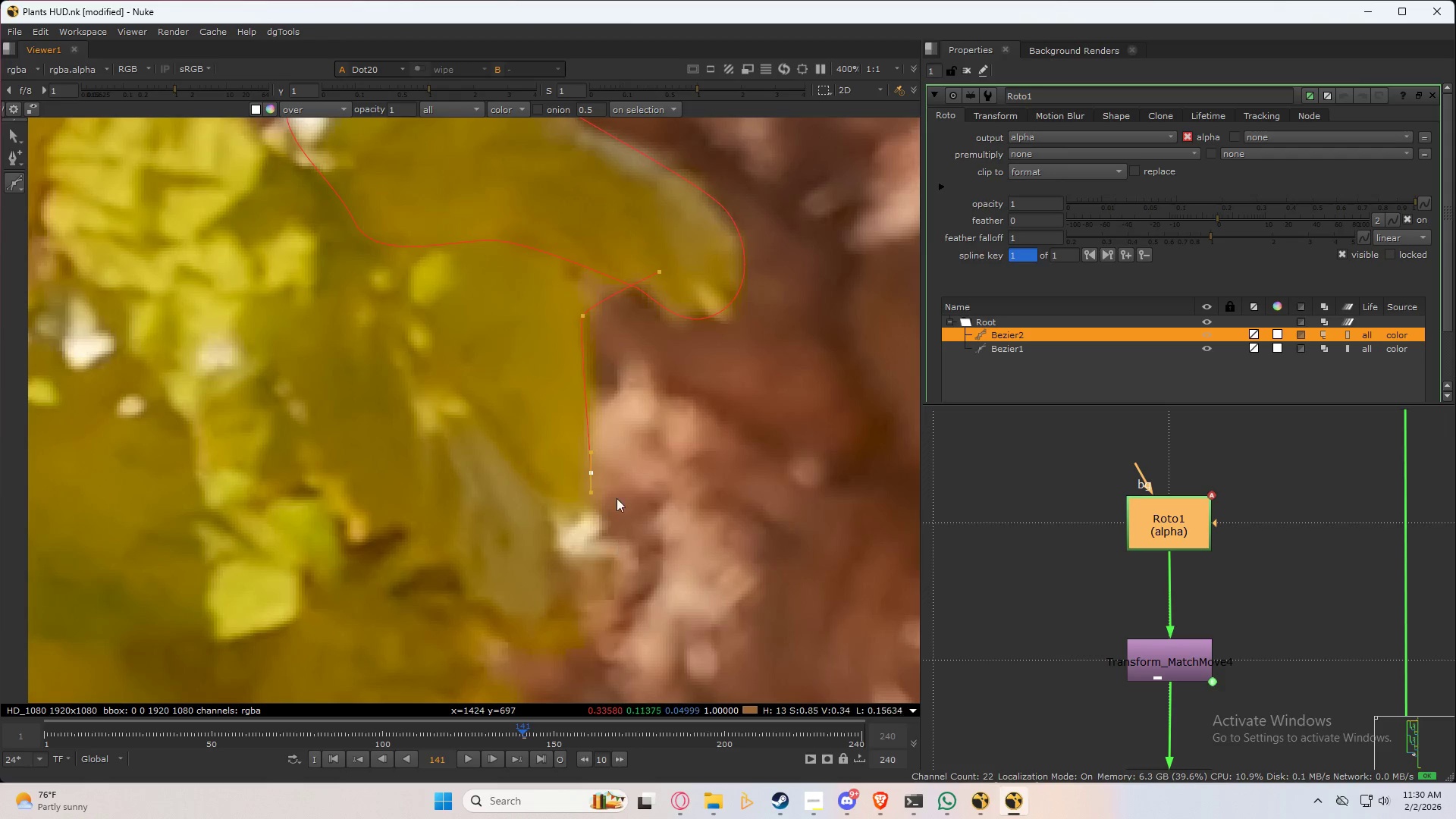 
scroll: coordinate [617, 492], scroll_direction: down, amount: 6.0
 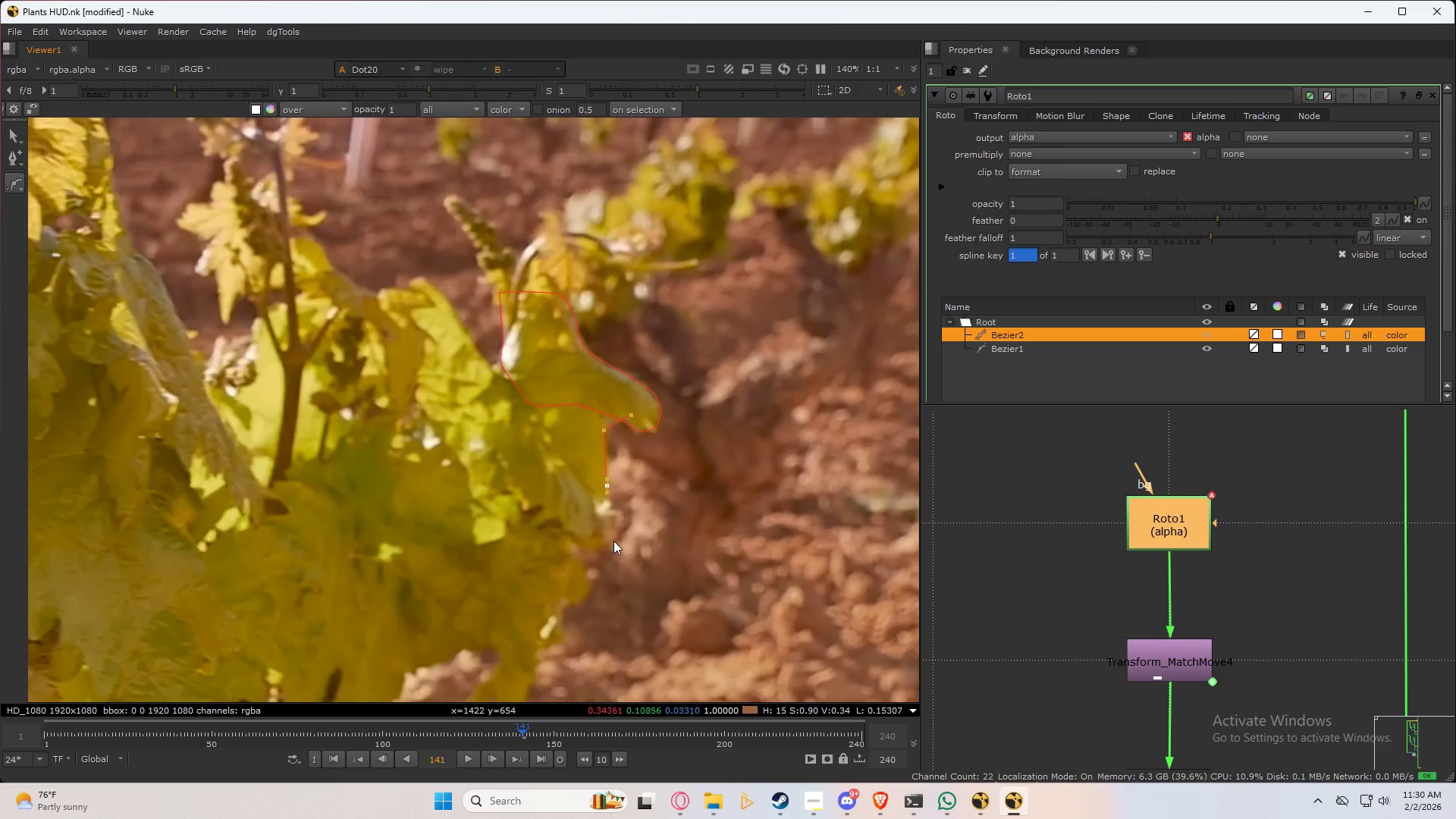 
scroll: coordinate [612, 518], scroll_direction: up, amount: 2.0
 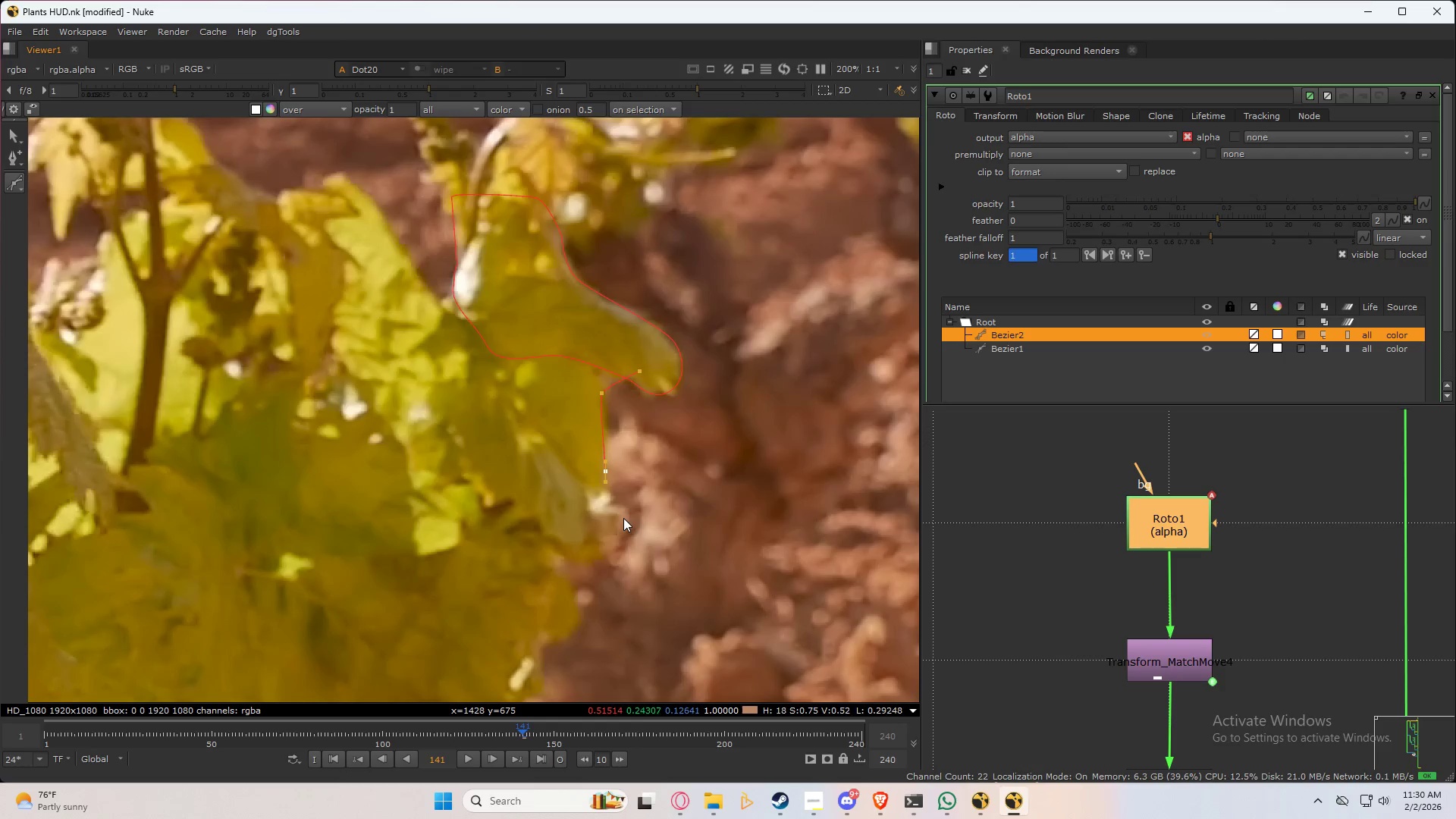 
key(2)
 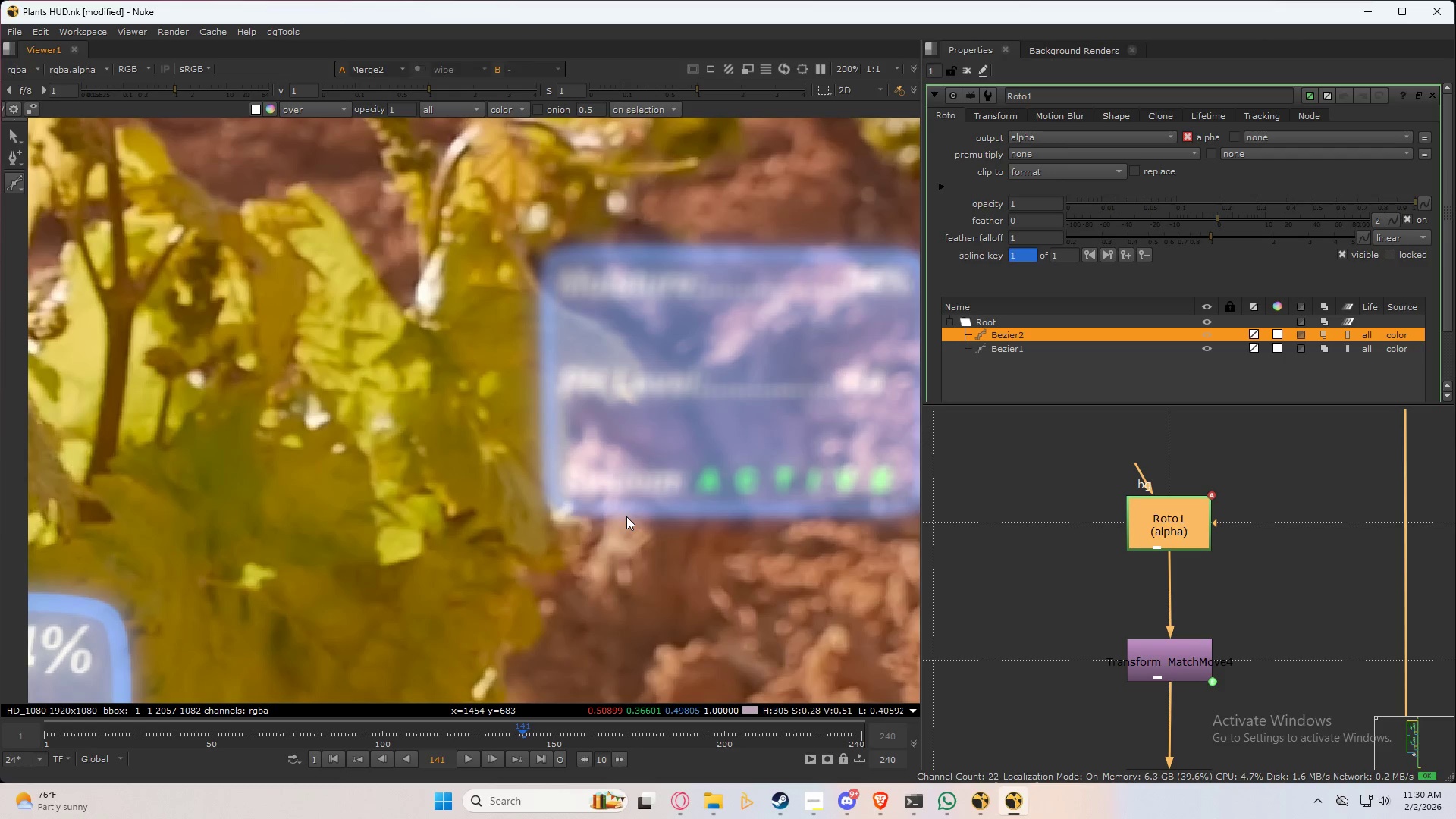 
scroll: coordinate [626, 516], scroll_direction: down, amount: 5.0
 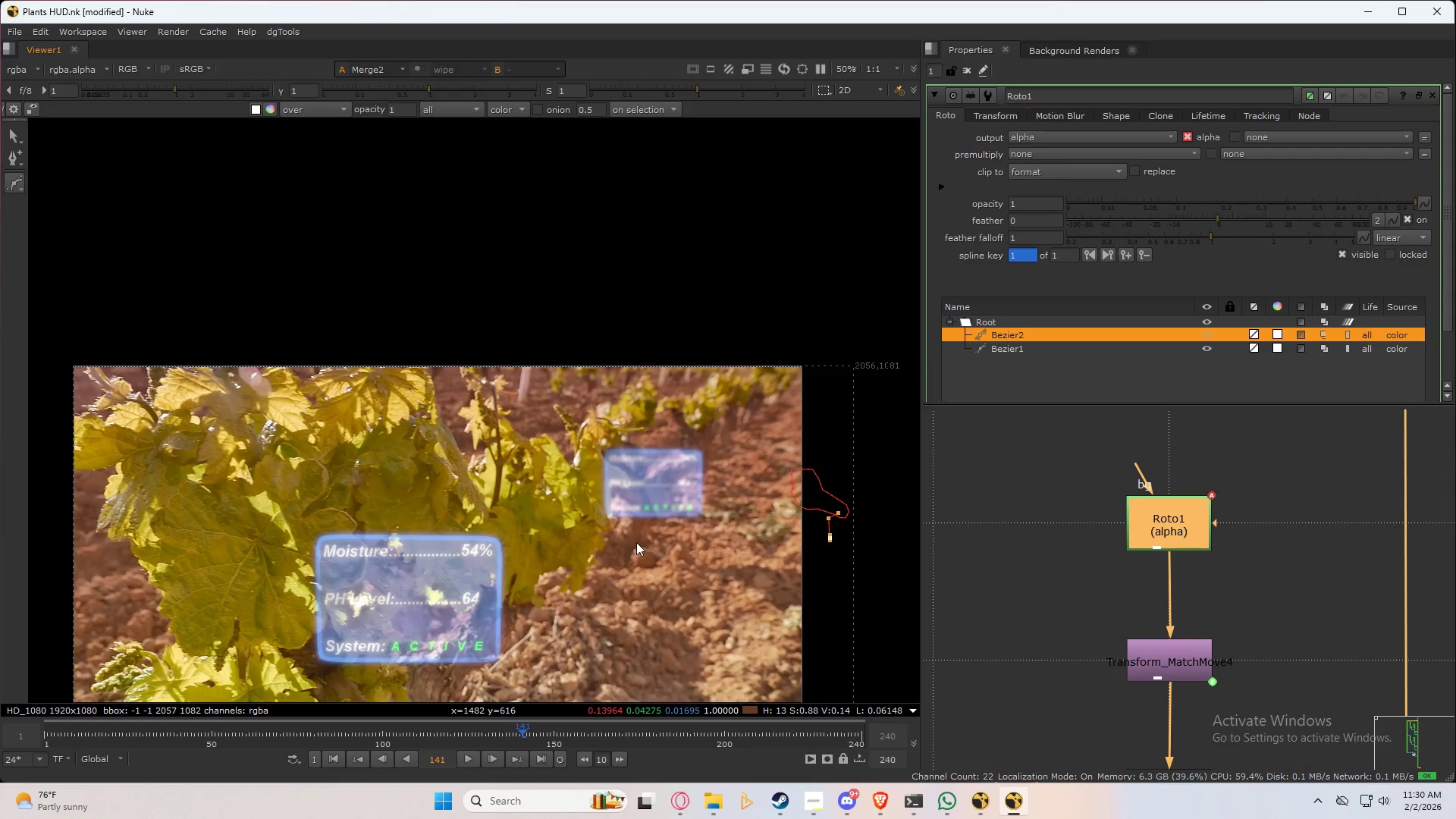 
scroll: coordinate [636, 538], scroll_direction: up, amount: 4.0
 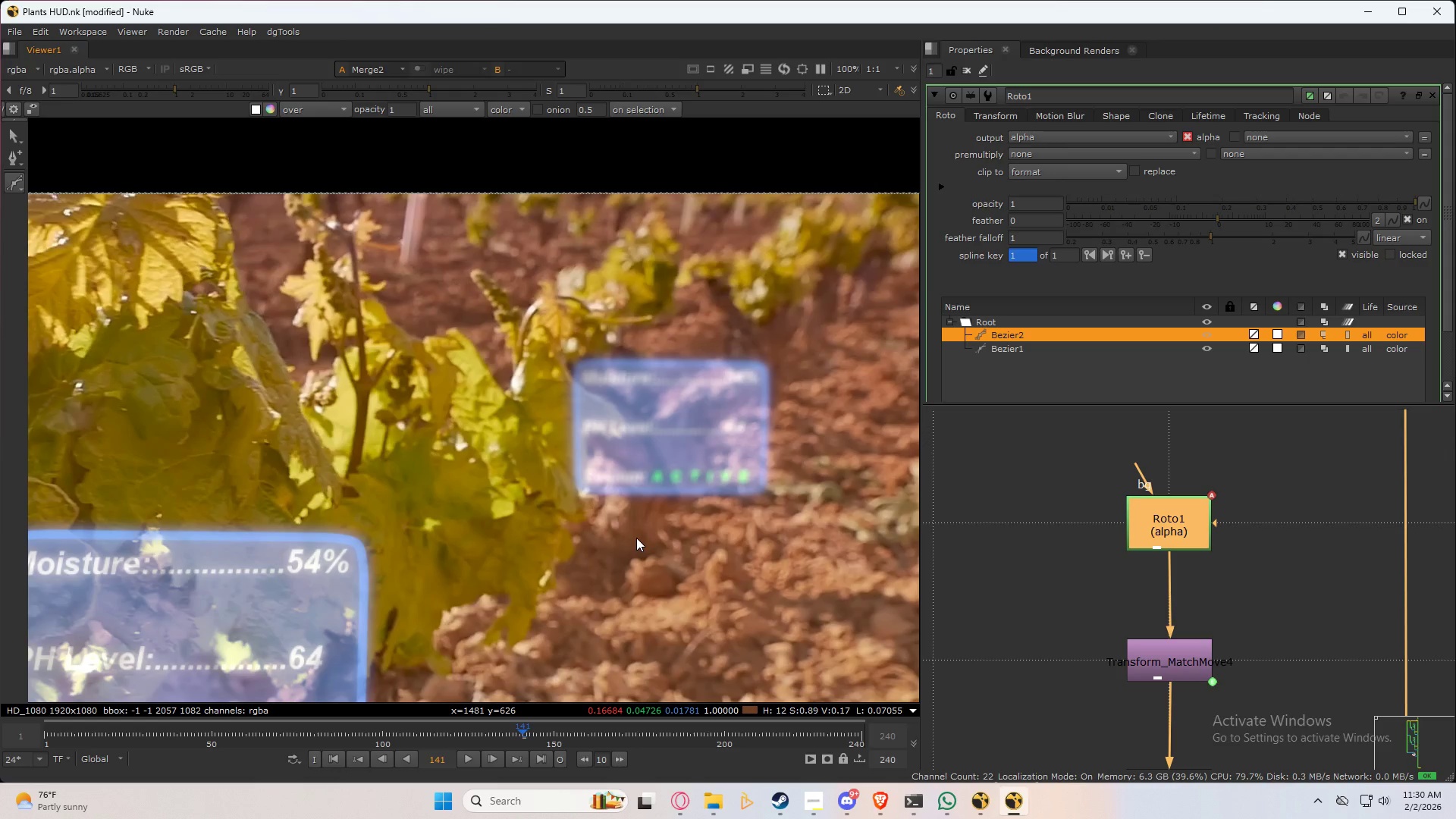 
key(3)
 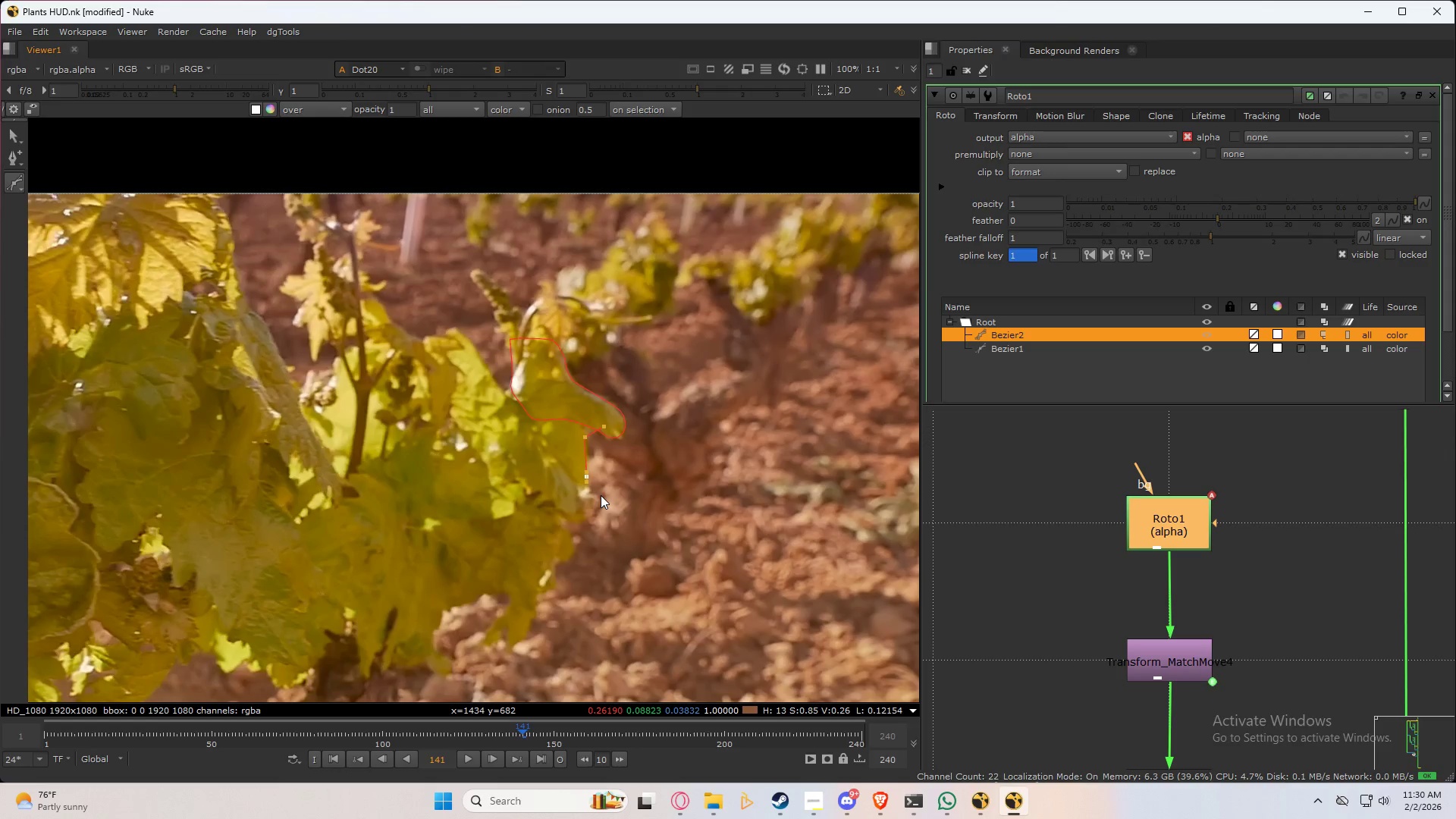 
type(32323)
 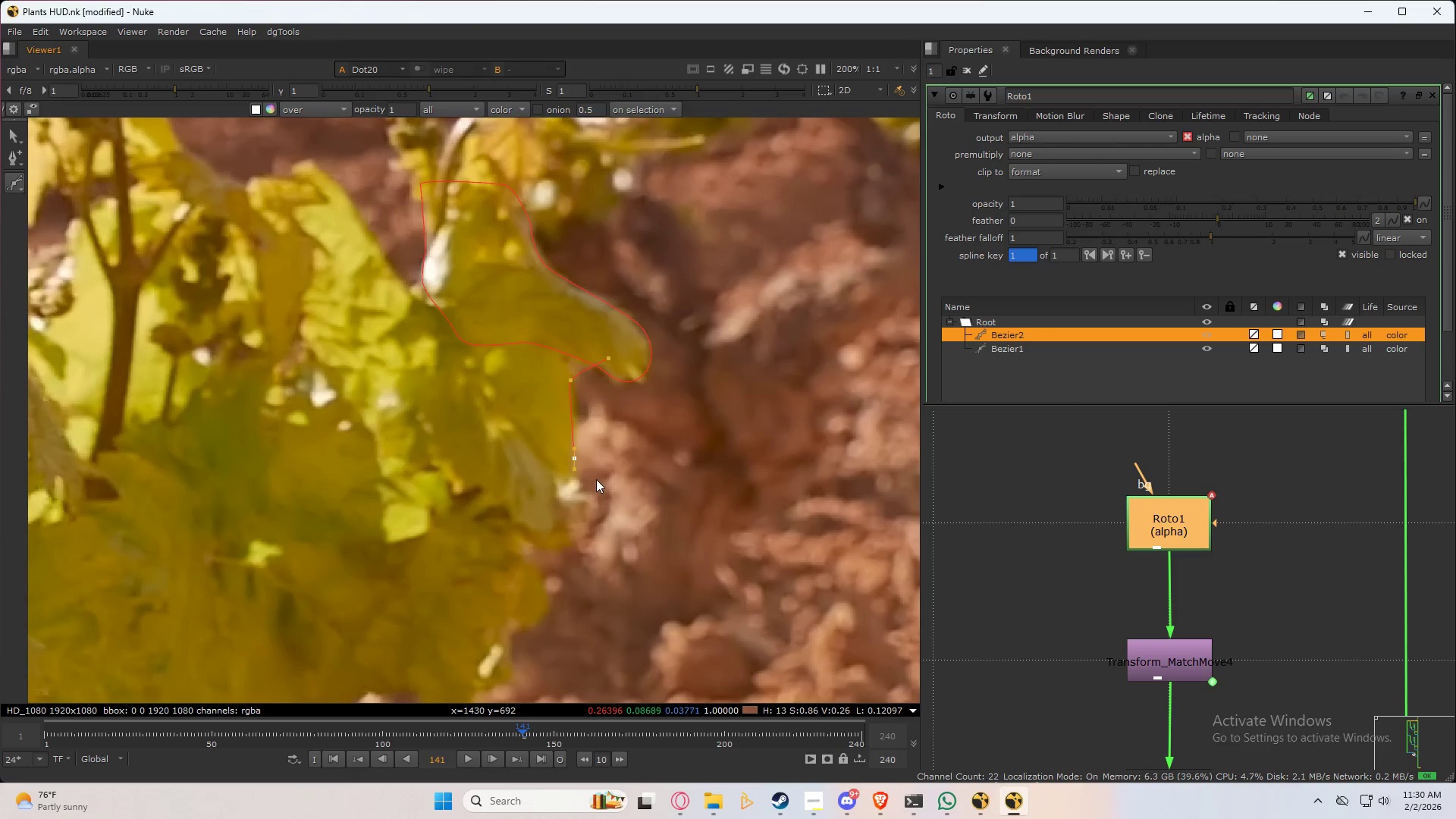 
scroll: coordinate [593, 481], scroll_direction: up, amount: 7.0
 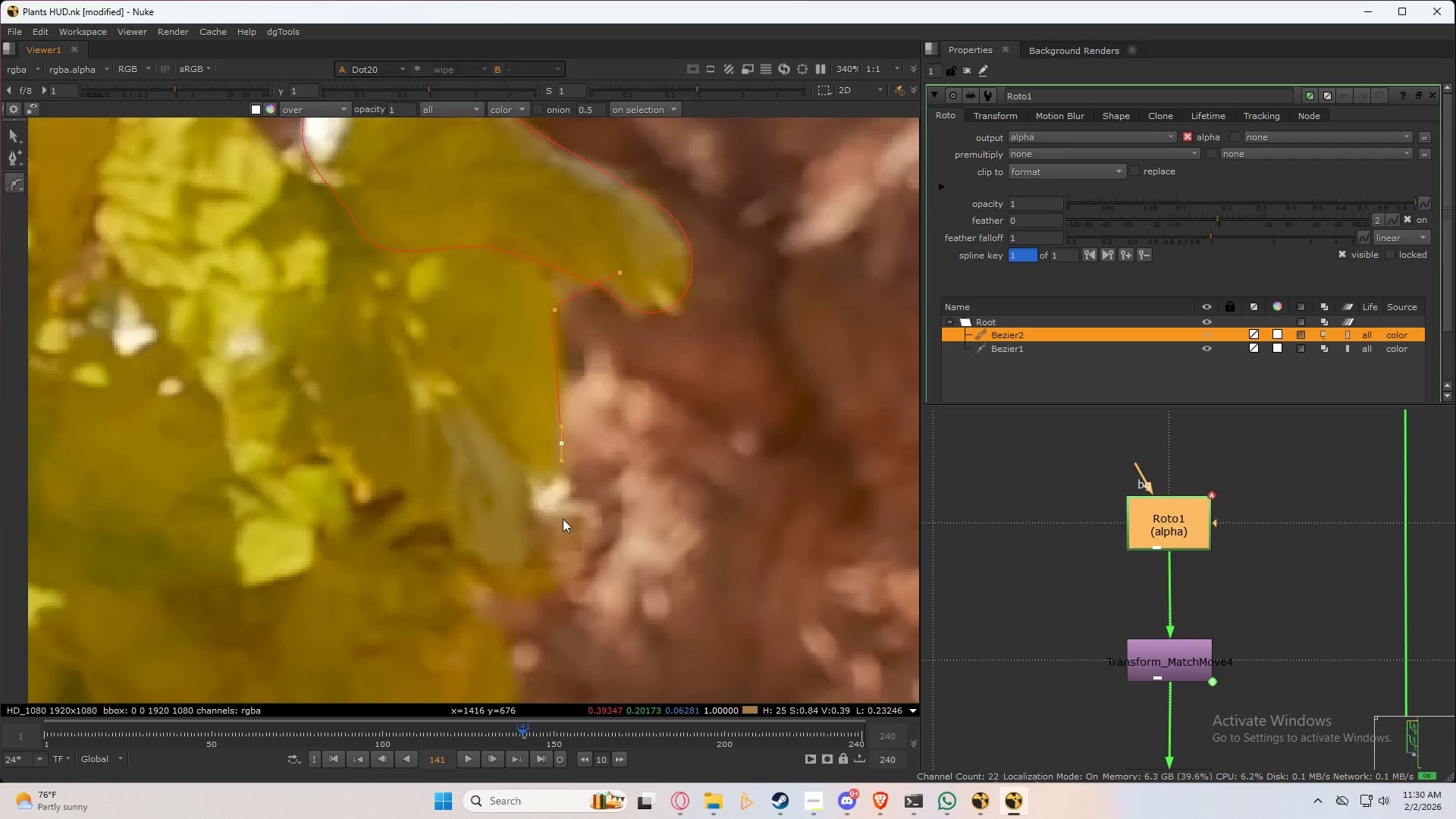 
left_click_drag(start_coordinate=[559, 520], to_coordinate=[557, 538])
 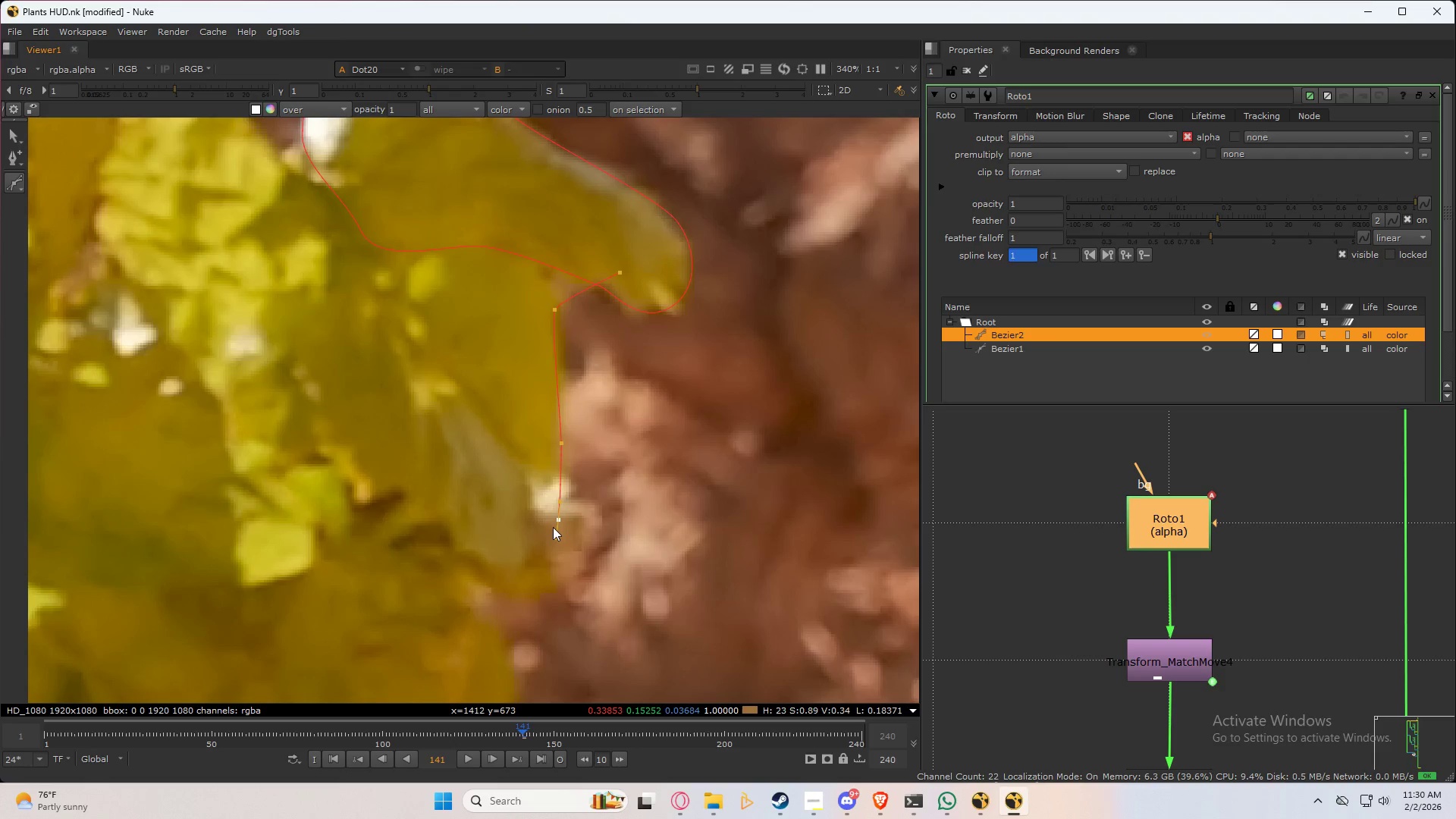 
left_click_drag(start_coordinate=[557, 522], to_coordinate=[565, 516])
 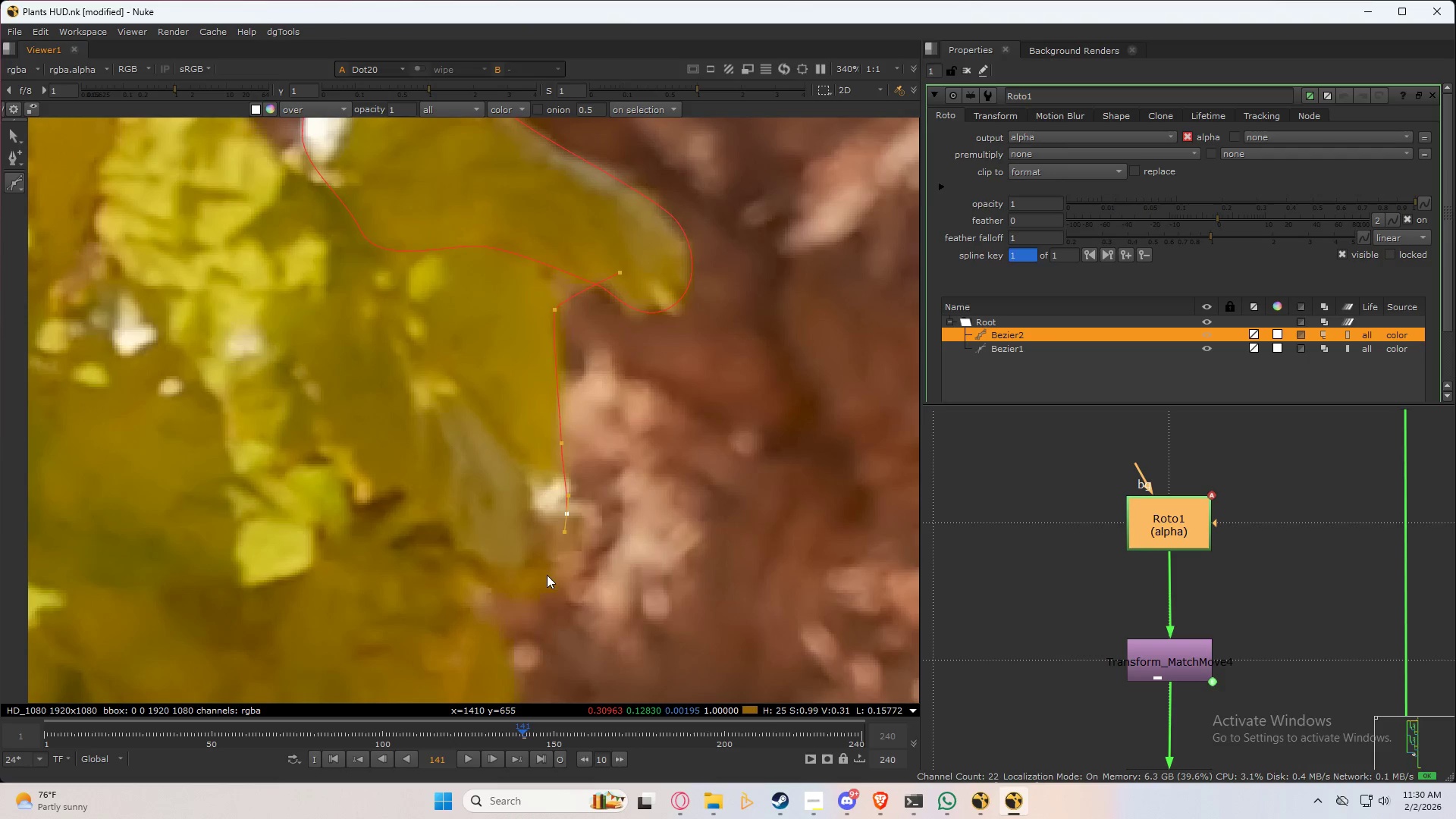 
left_click_drag(start_coordinate=[549, 576], to_coordinate=[533, 588])
 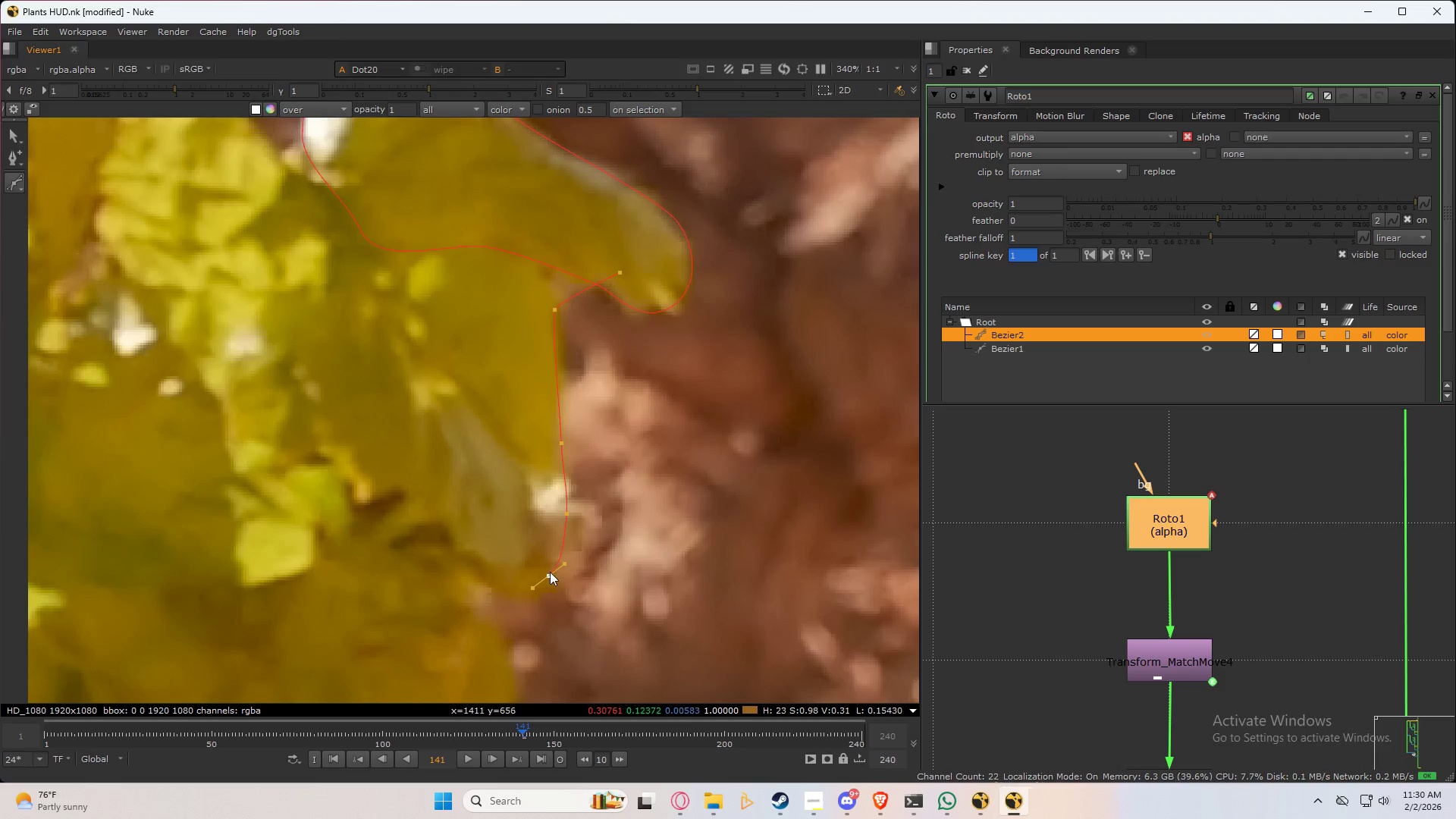 
left_click_drag(start_coordinate=[550, 572], to_coordinate=[552, 585])
 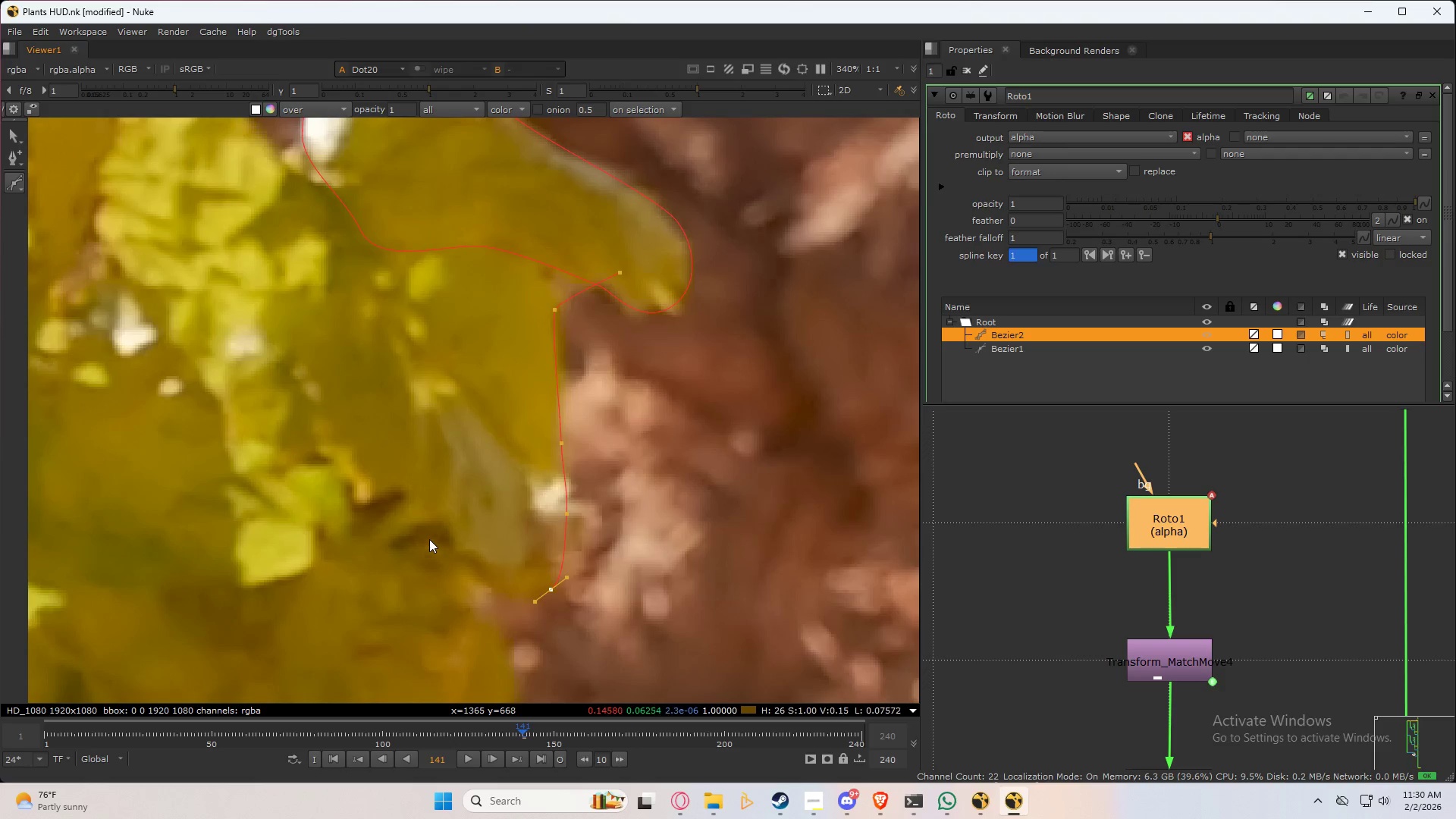 
left_click_drag(start_coordinate=[425, 533], to_coordinate=[372, 500])
 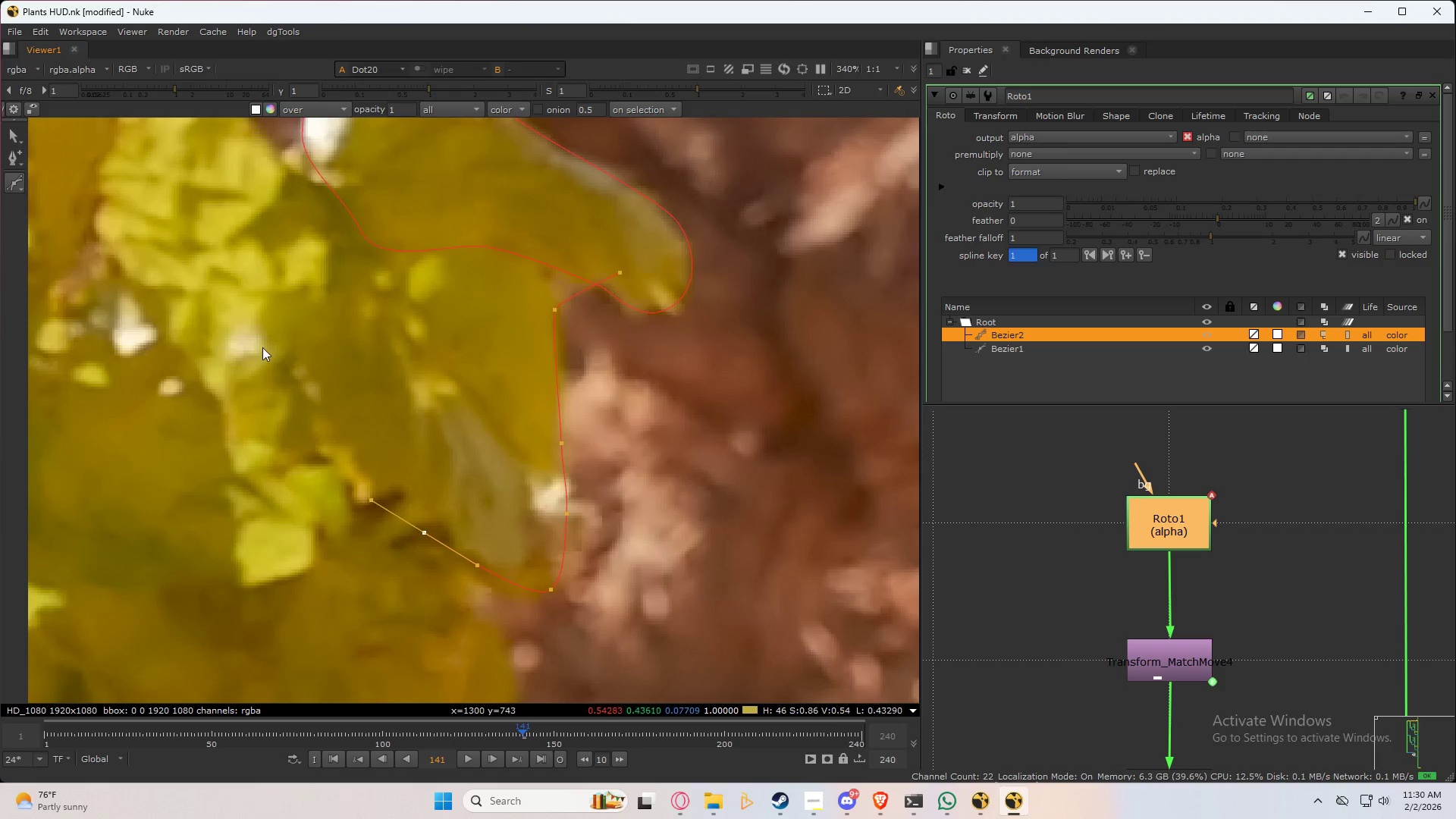 
left_click_drag(start_coordinate=[259, 334], to_coordinate=[260, 270])
 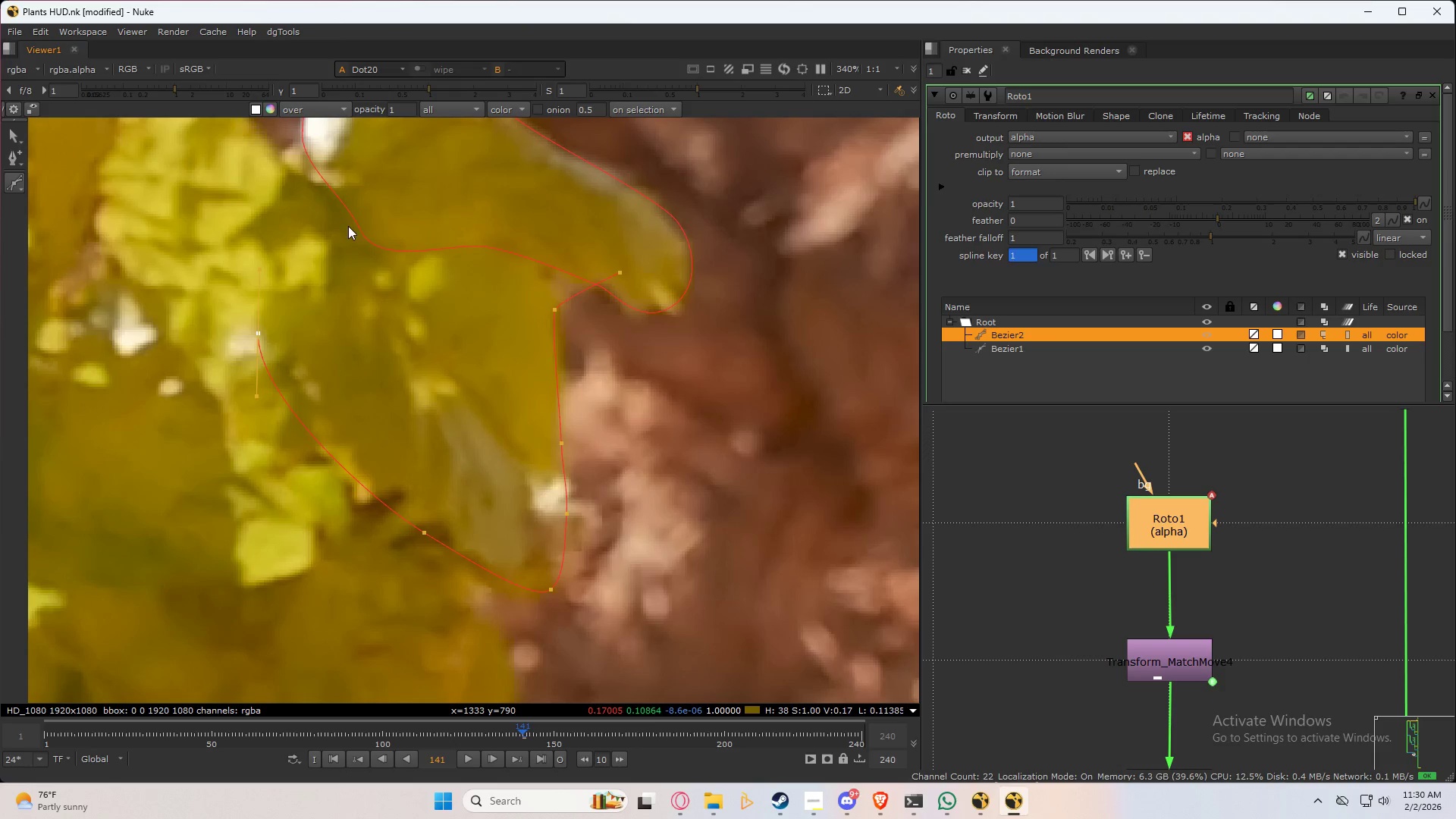 
left_click_drag(start_coordinate=[374, 215], to_coordinate=[444, 199])
 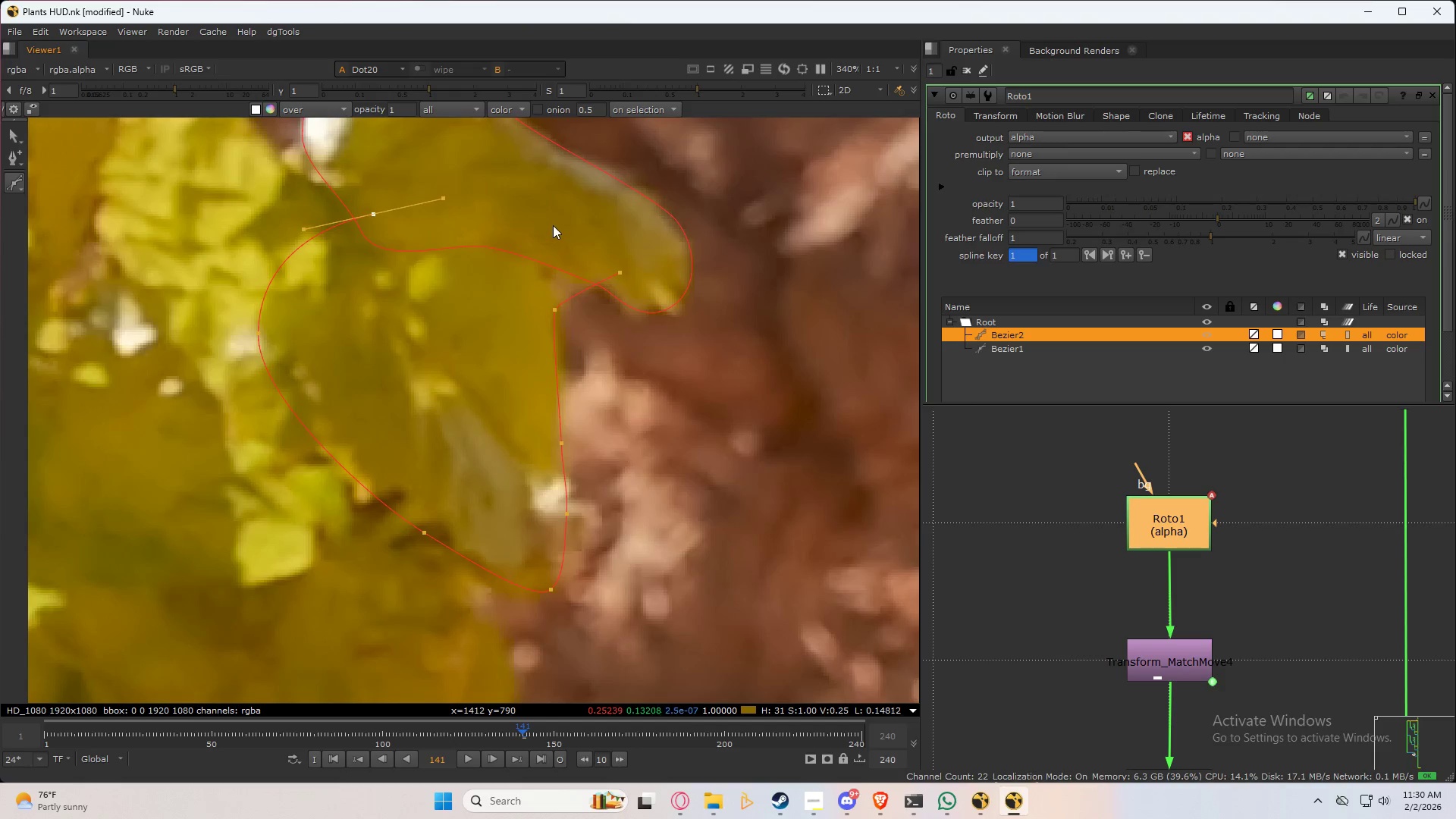 
left_click_drag(start_coordinate=[557, 222], to_coordinate=[582, 231])
 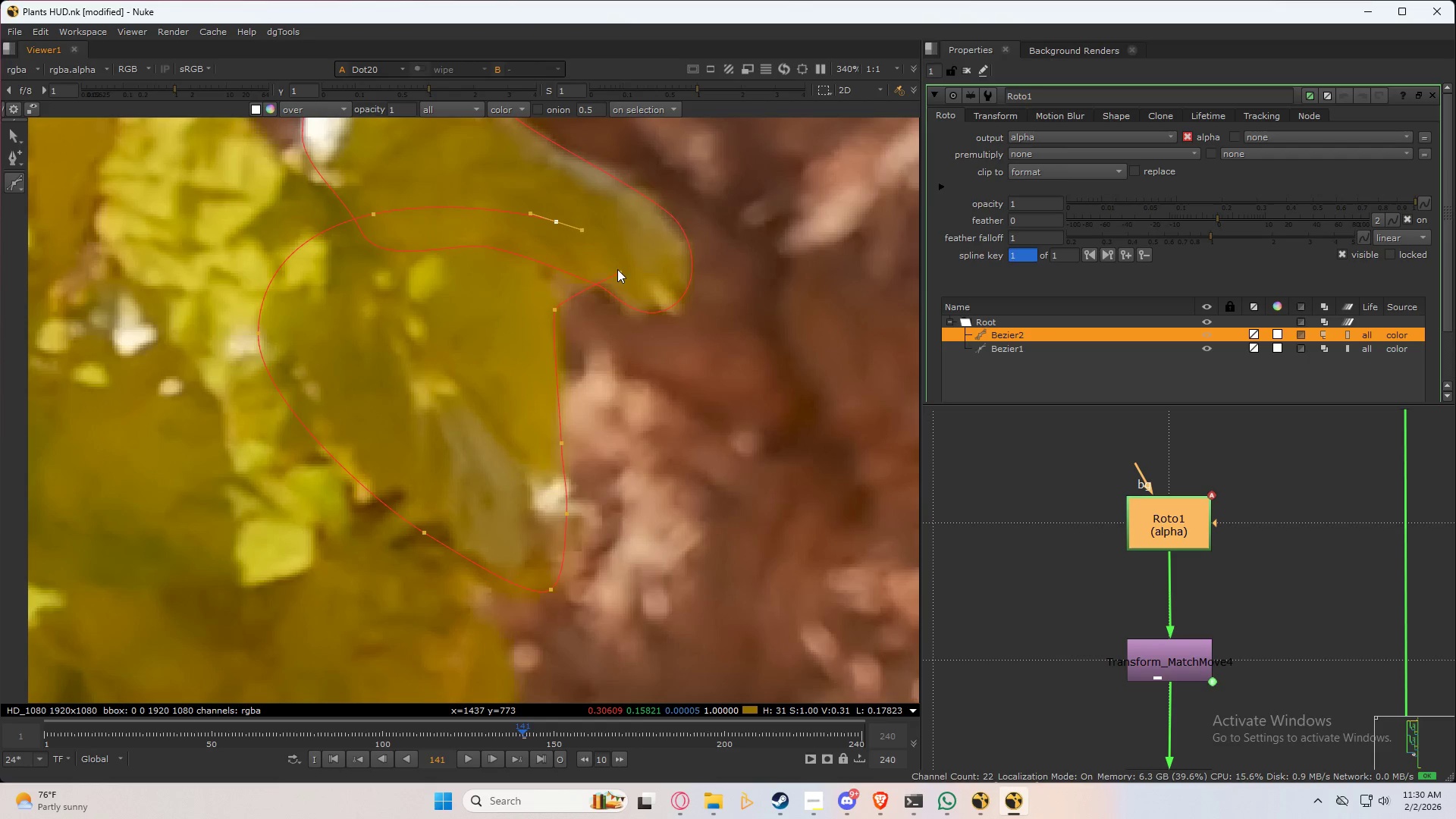 
left_click([620, 268])
 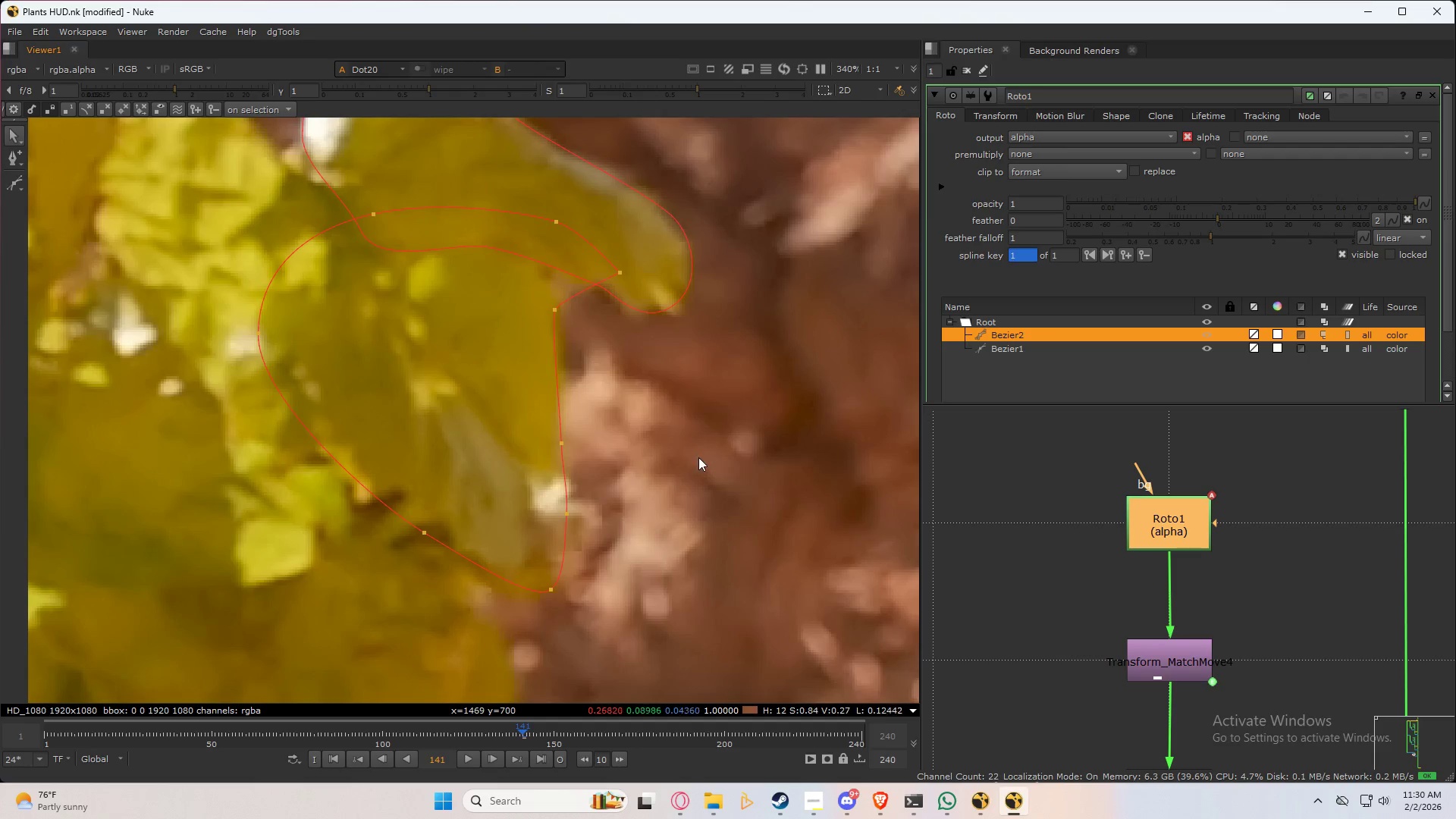 
scroll: coordinate [580, 450], scroll_direction: down, amount: 8.0
 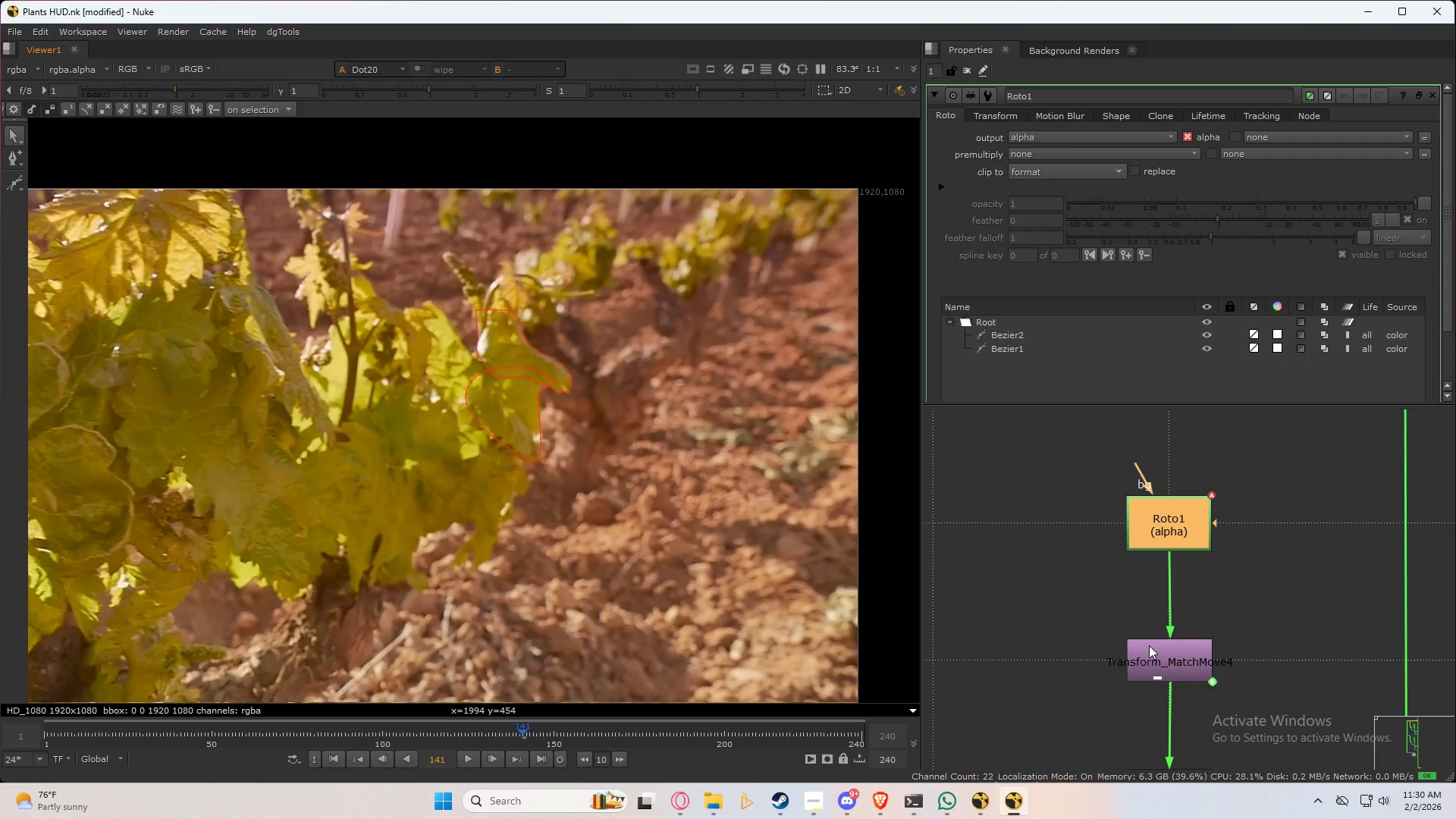 
left_click([1052, 650])
 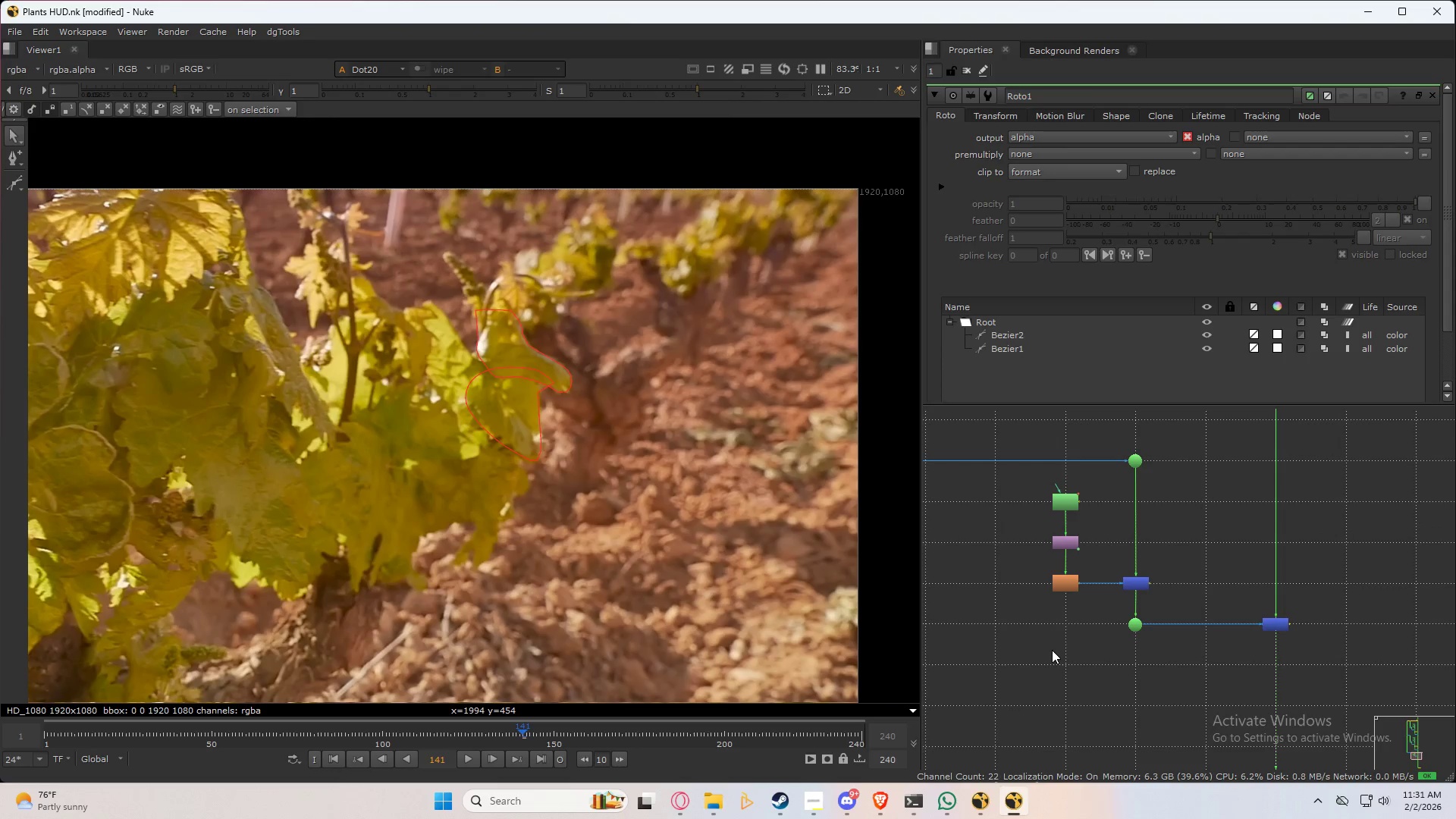 
scroll: coordinate [1052, 562], scroll_direction: down, amount: 7.0
 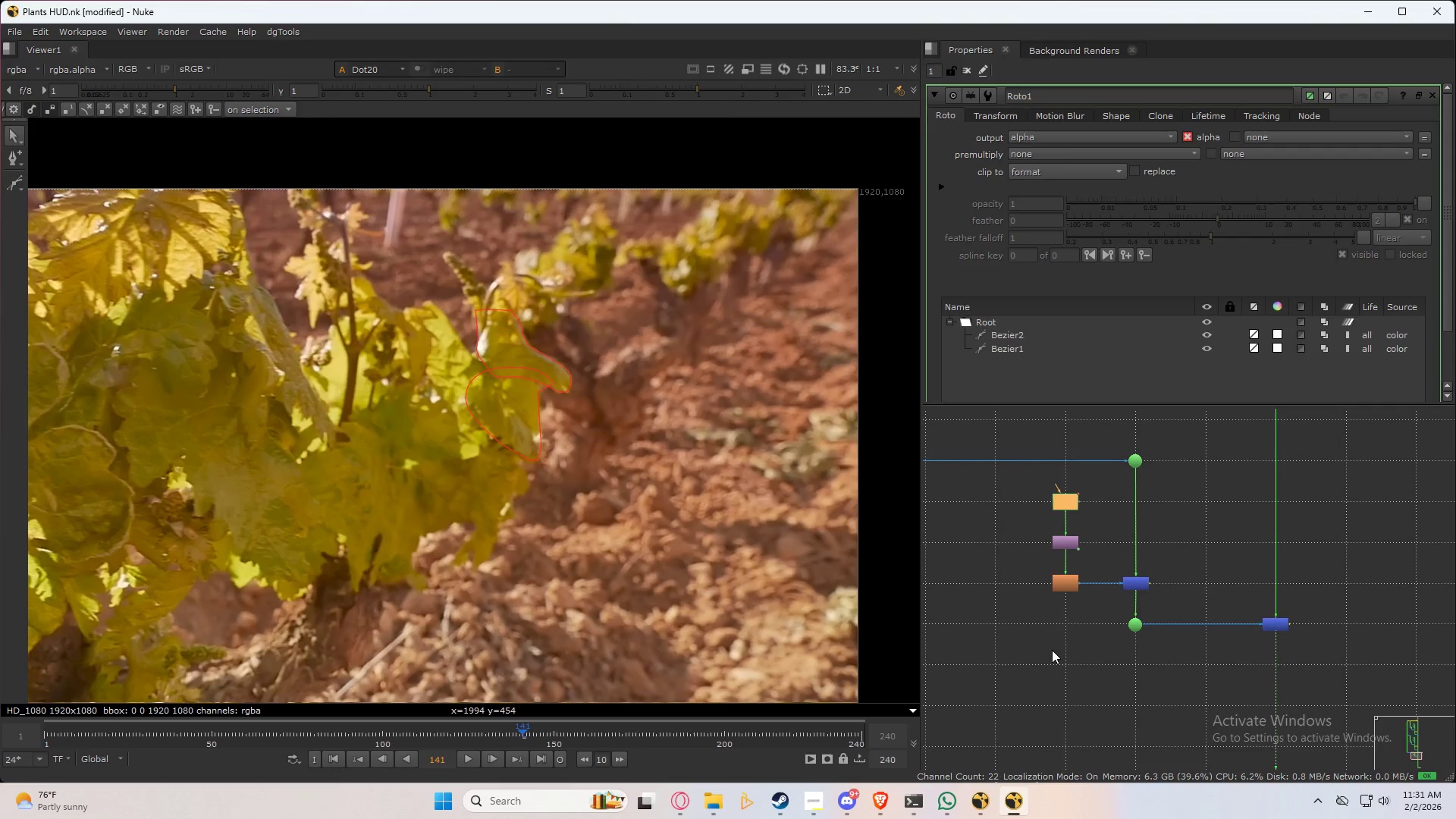 
double_click([1052, 650])
 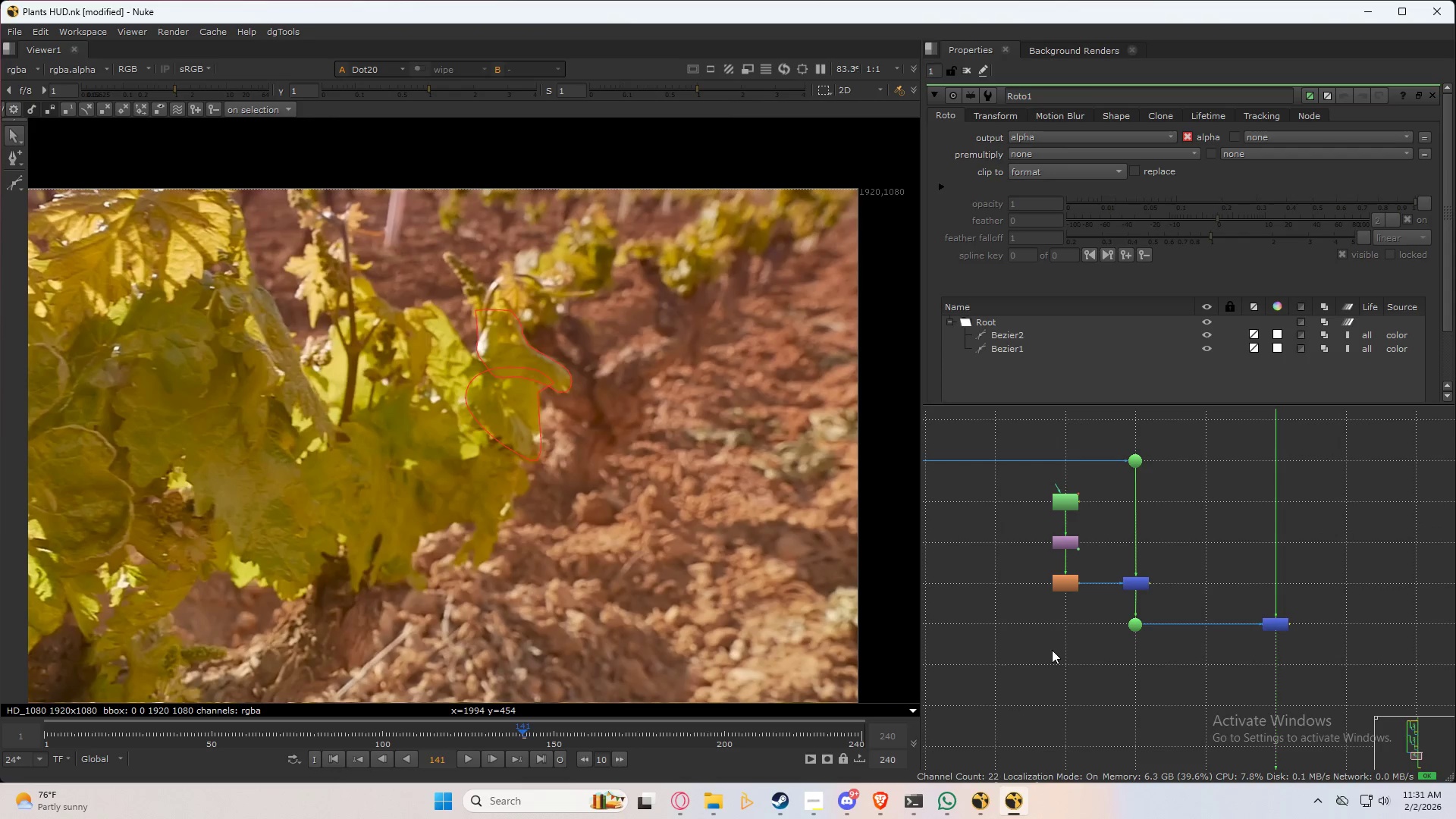 
key(3)
 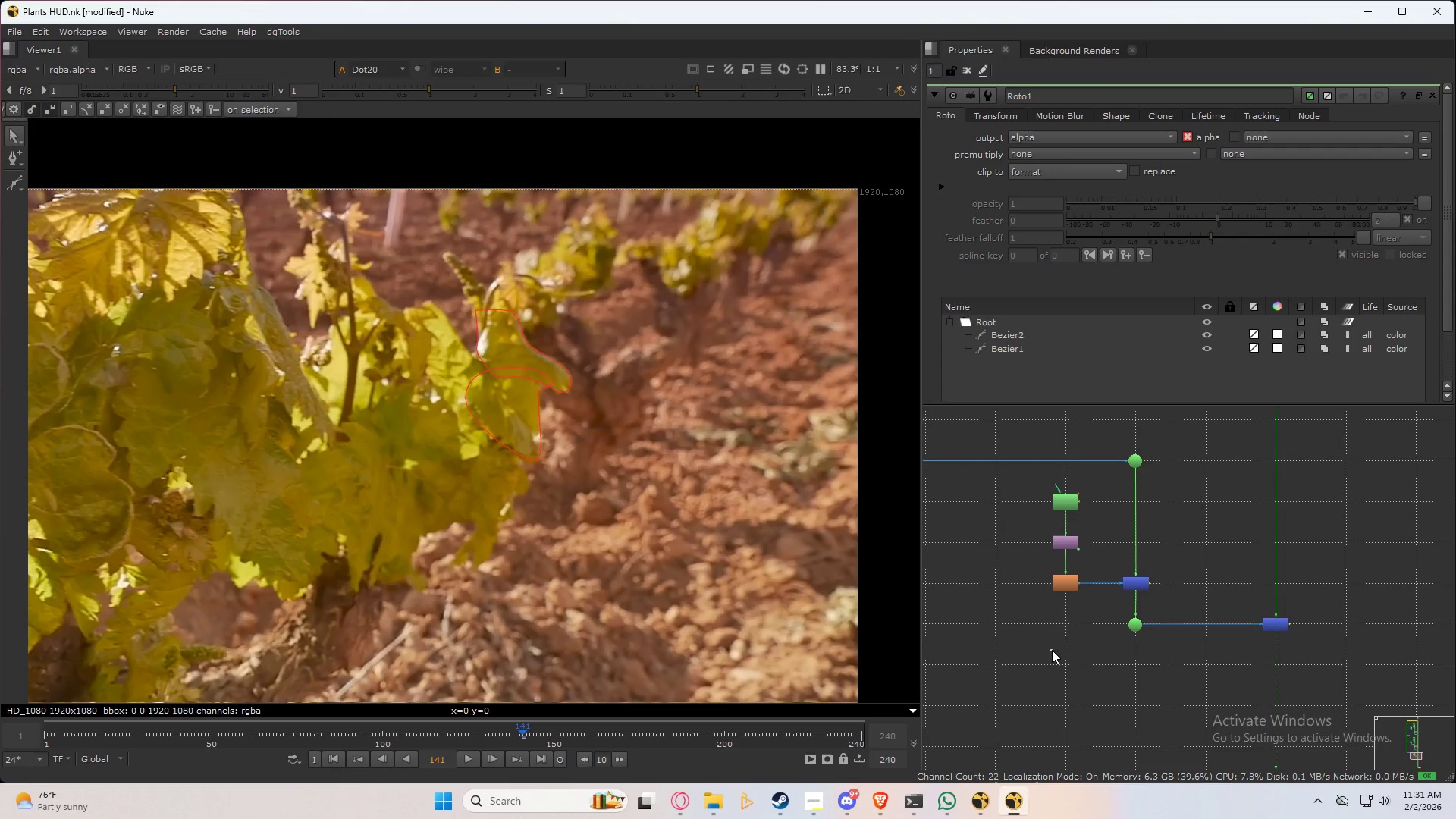 
triple_click([1052, 650])
 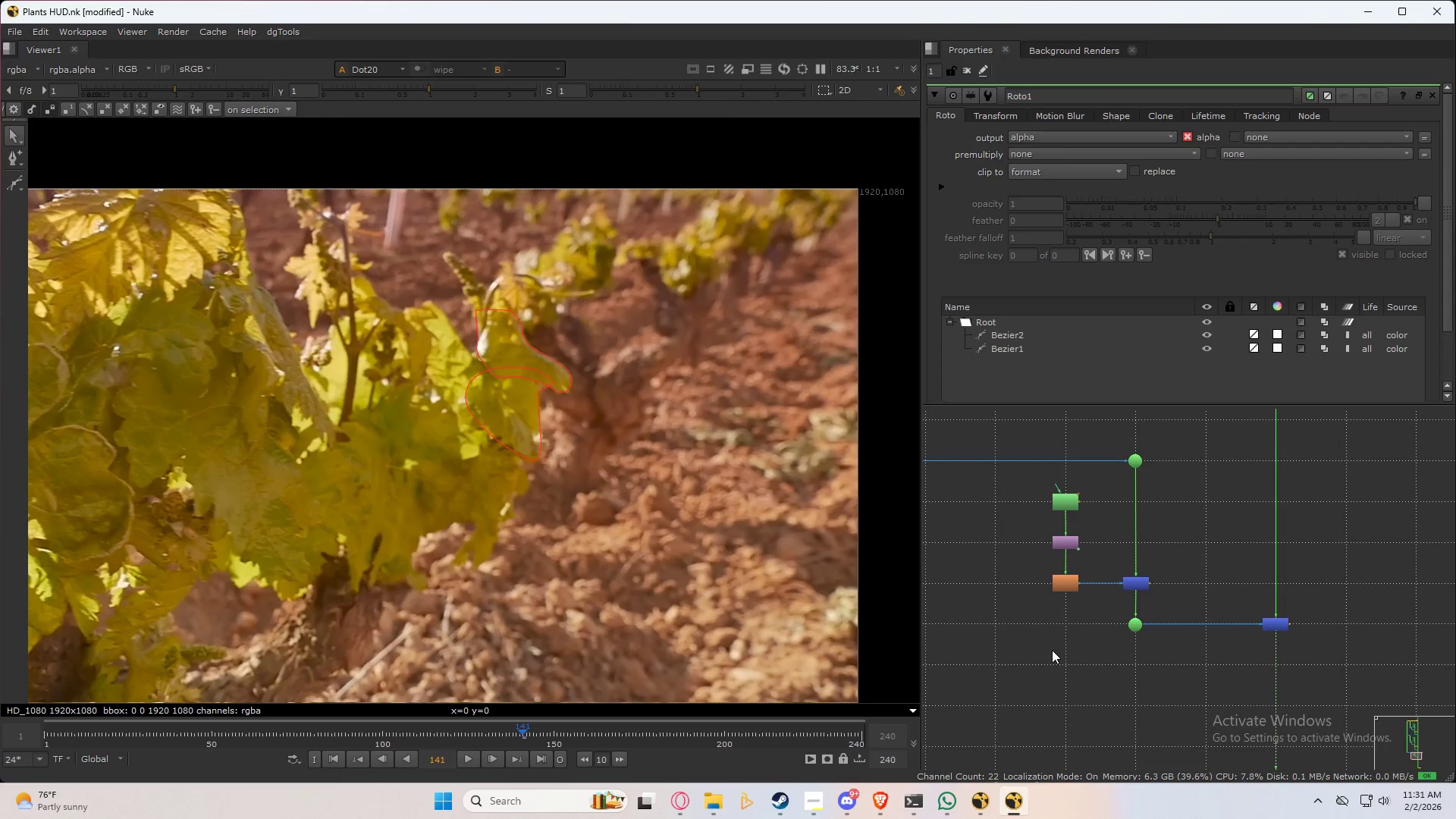 
triple_click([1053, 650])
 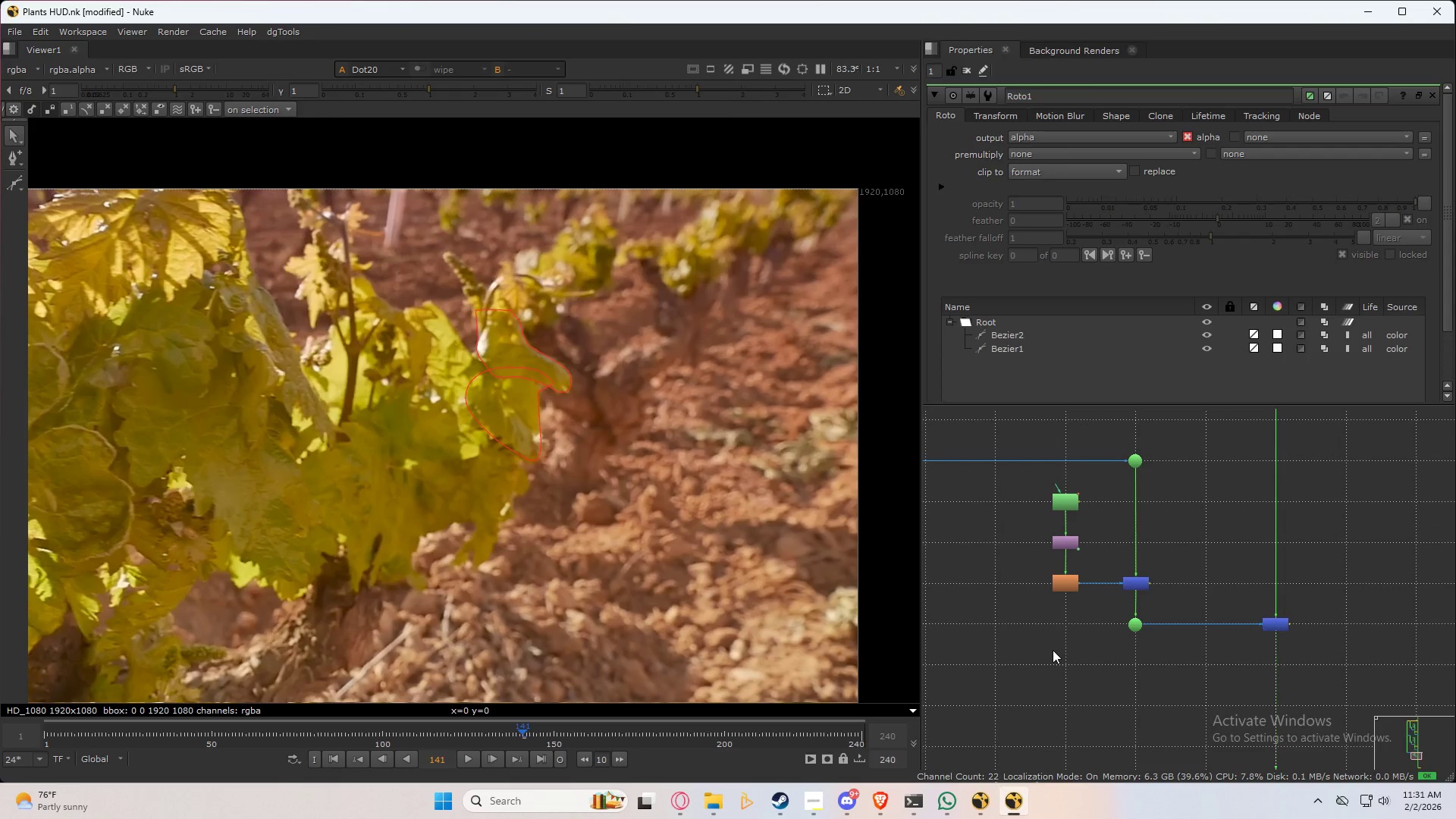 
triple_click([1053, 650])
 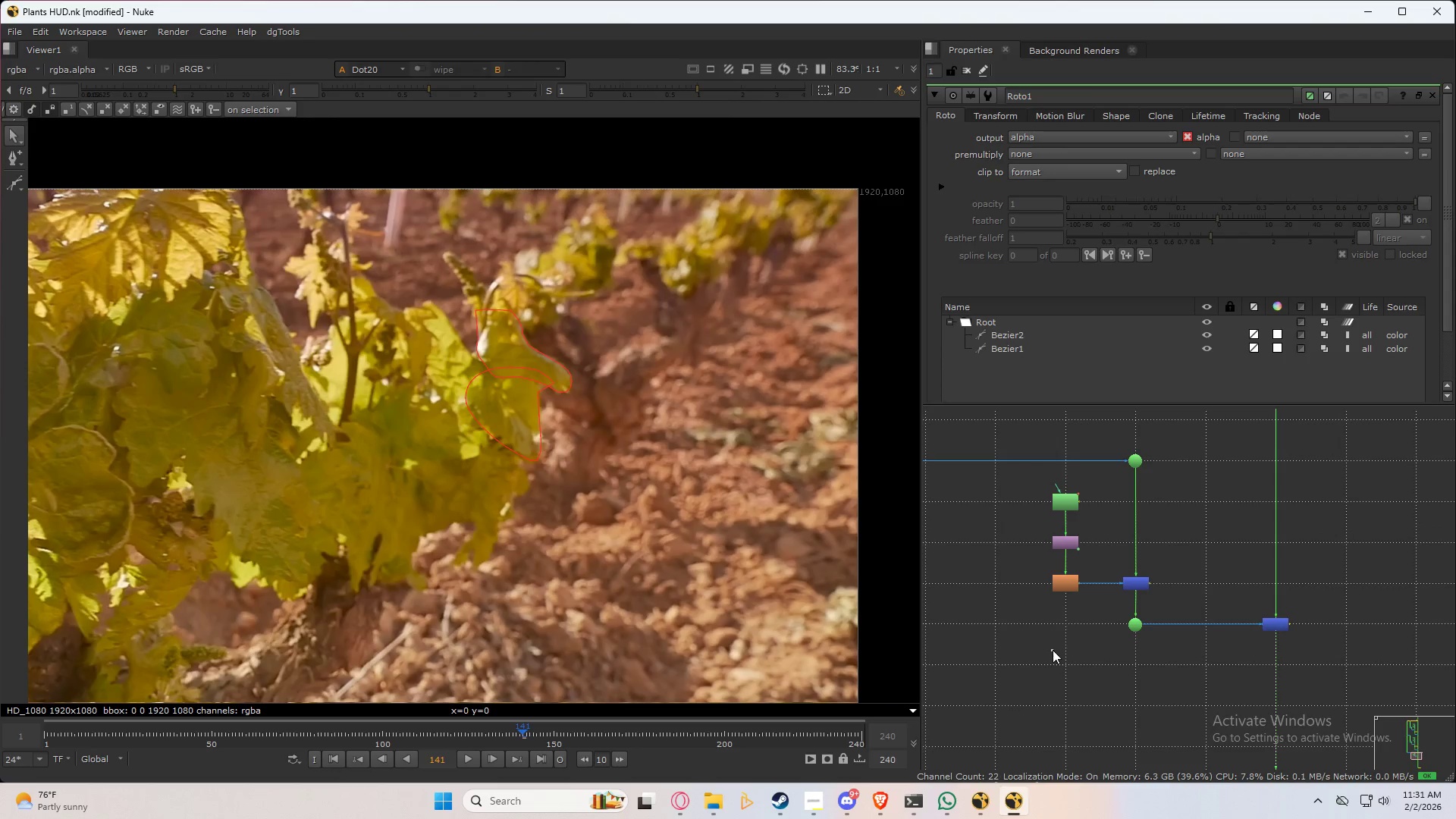 
key(2)
 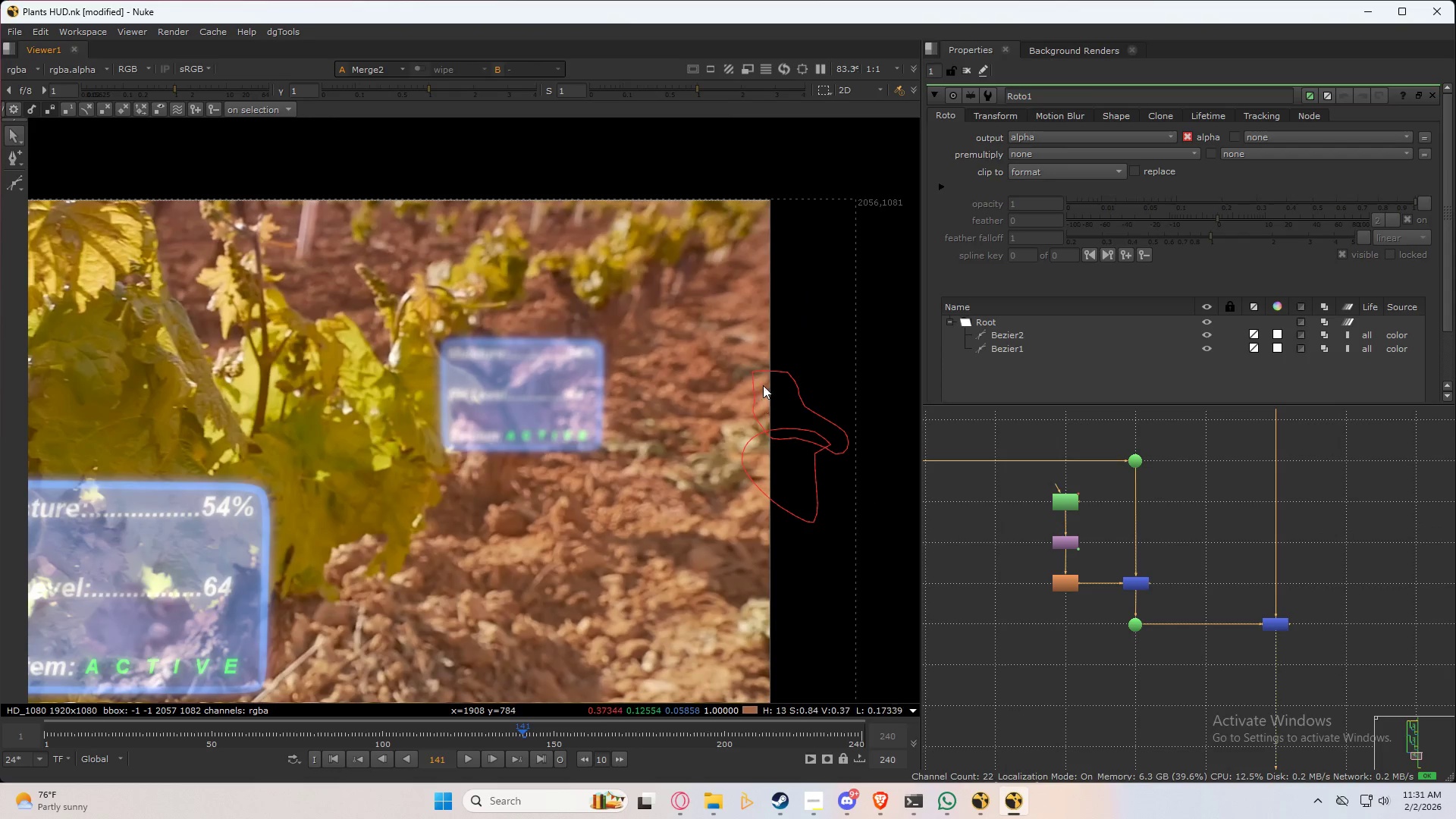 
left_click_drag(start_coordinate=[692, 303], to_coordinate=[882, 554])
 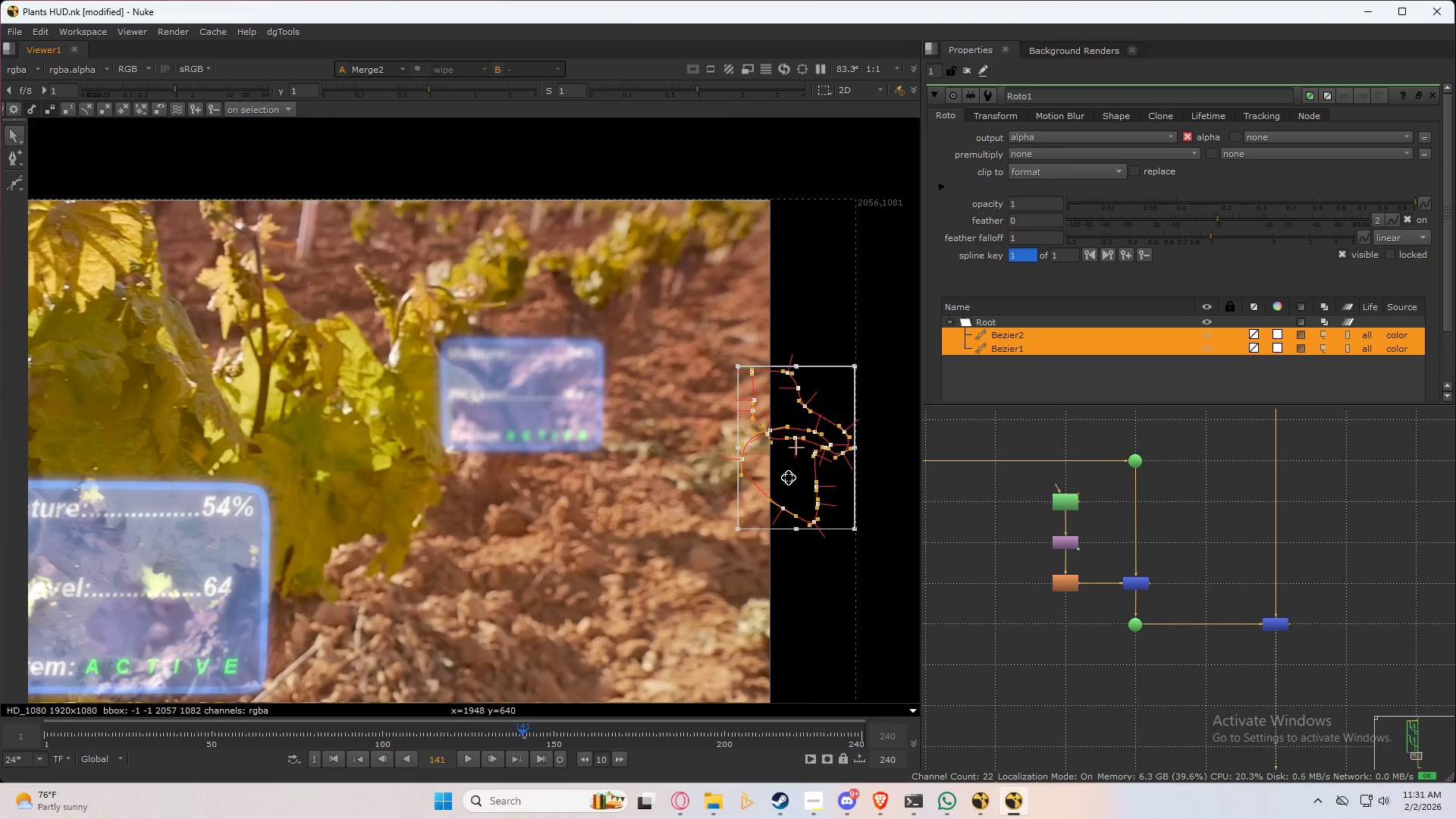 
left_click_drag(start_coordinate=[789, 478], to_coordinate=[444, 442])
 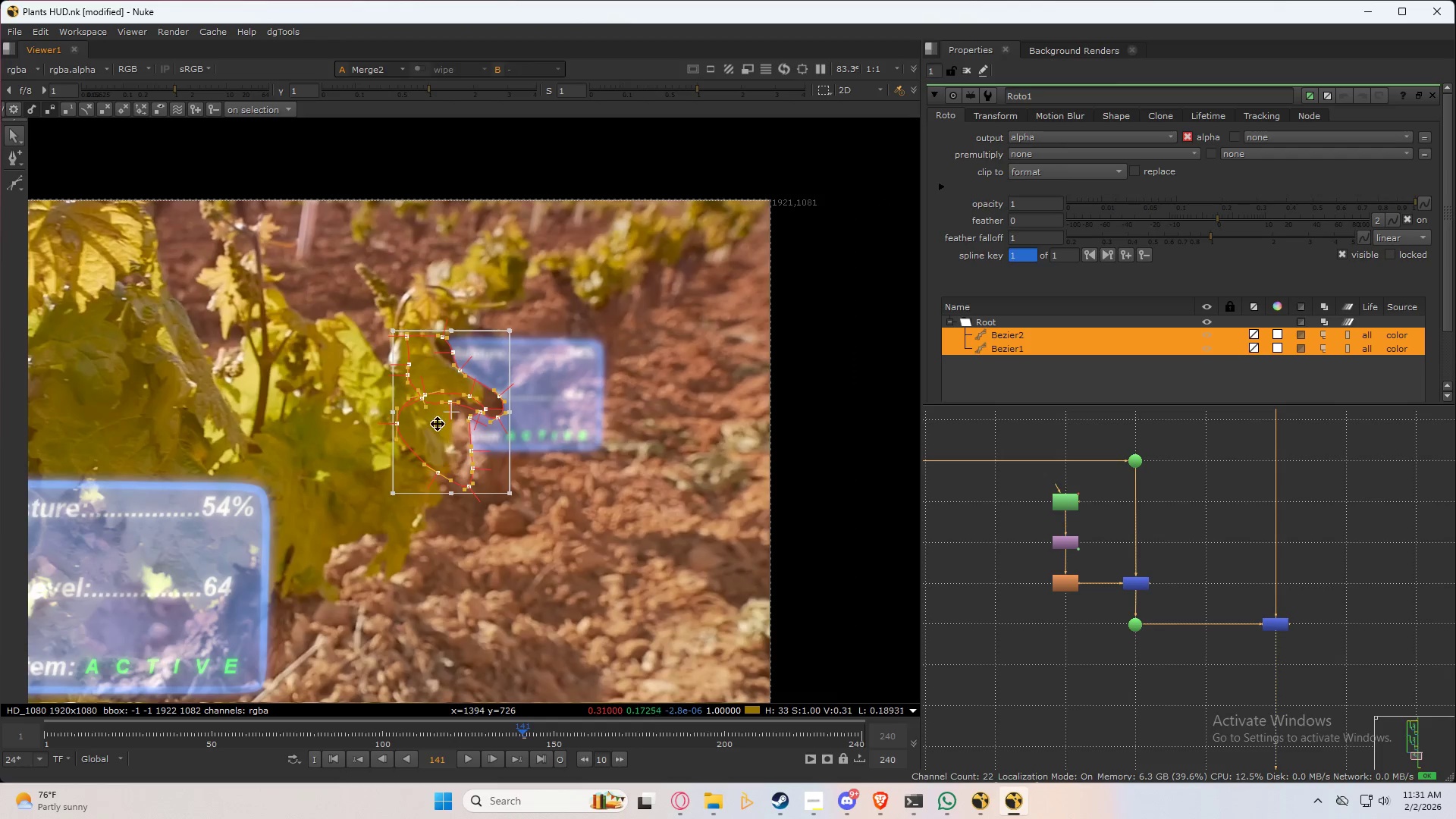 
scroll: coordinate [458, 380], scroll_direction: up, amount: 6.0
 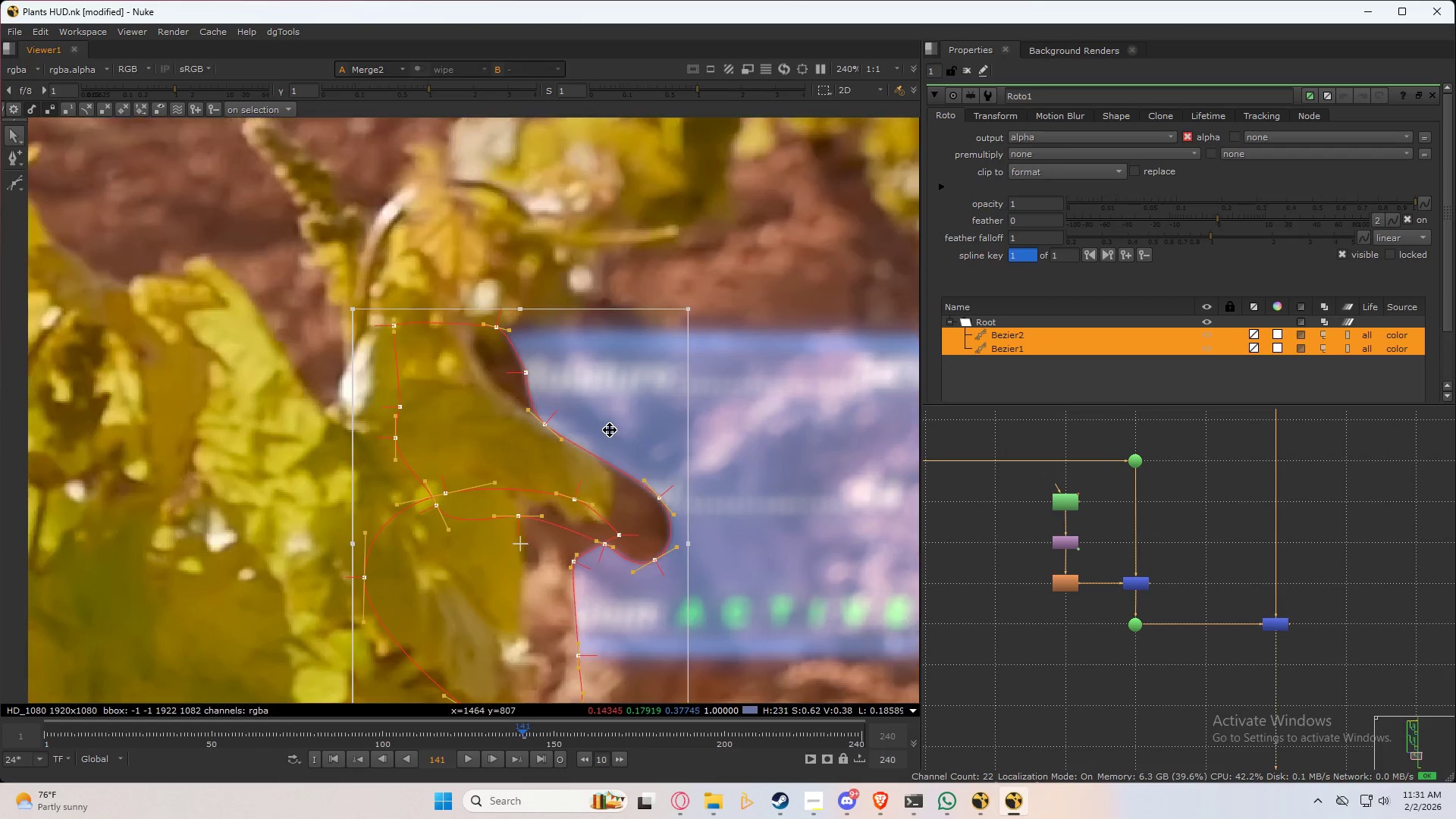 
left_click_drag(start_coordinate=[628, 431], to_coordinate=[536, 366])
 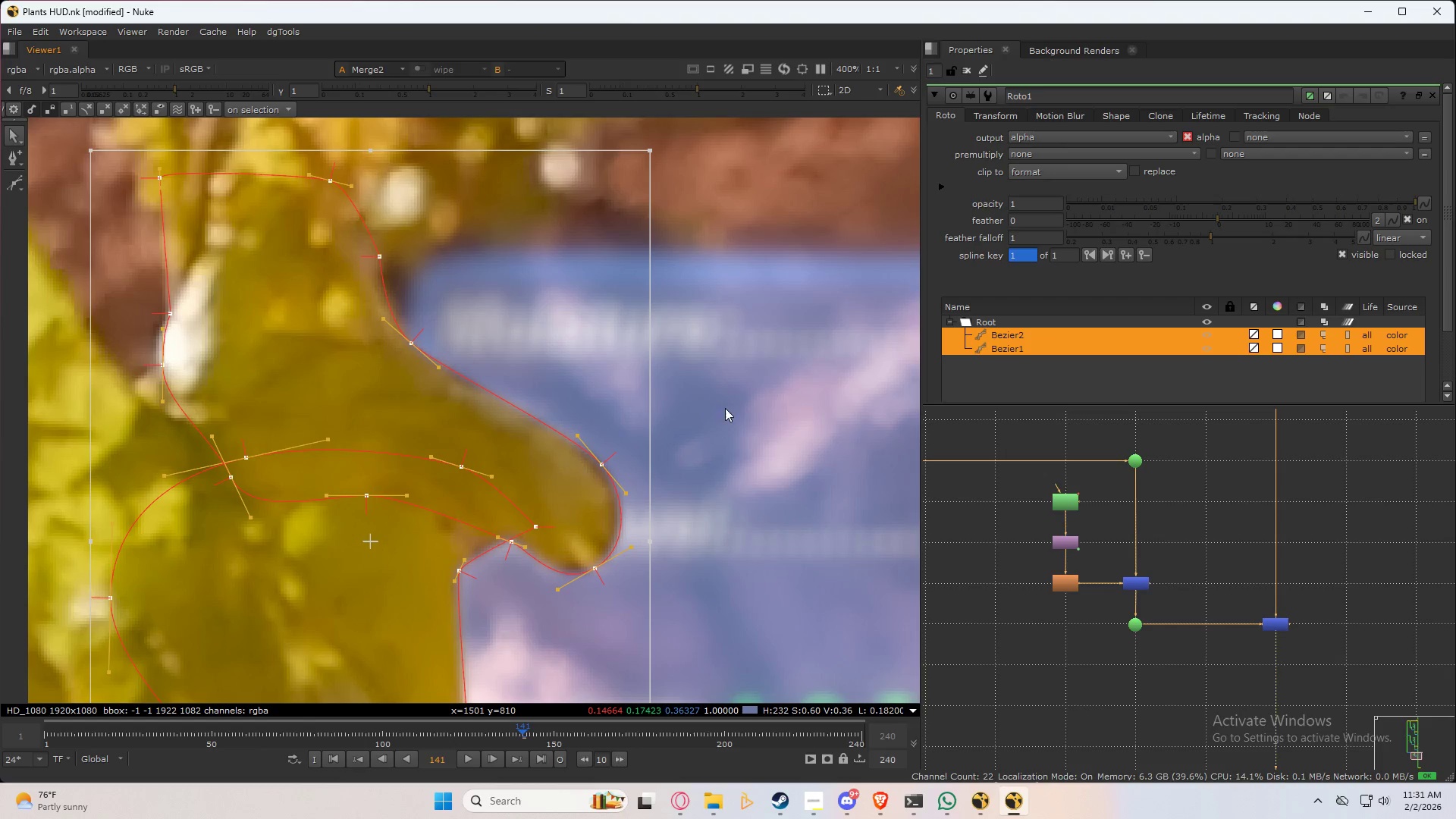 
scroll: coordinate [612, 448], scroll_direction: up, amount: 3.0
 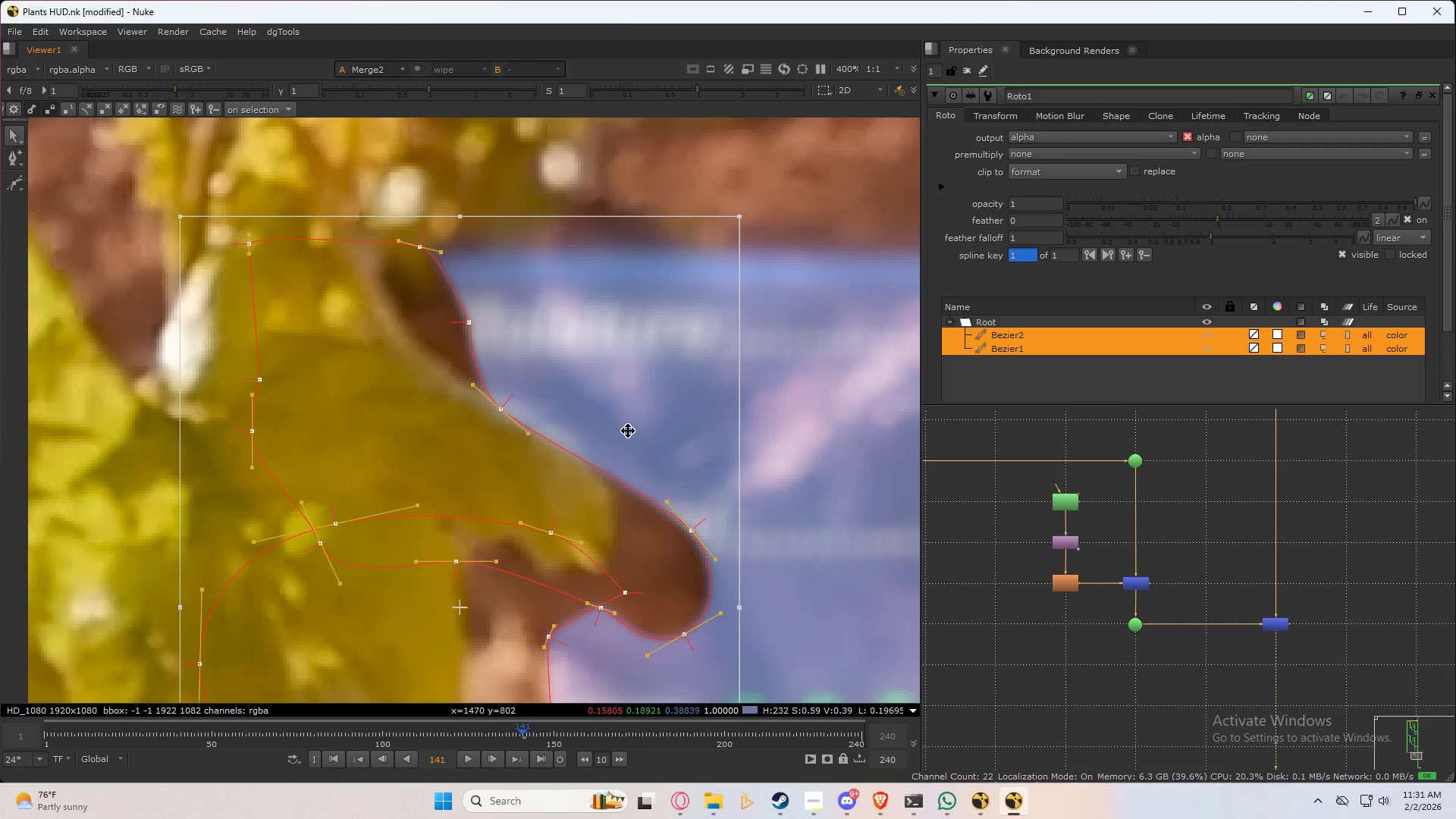 
double_click([1062, 583])
 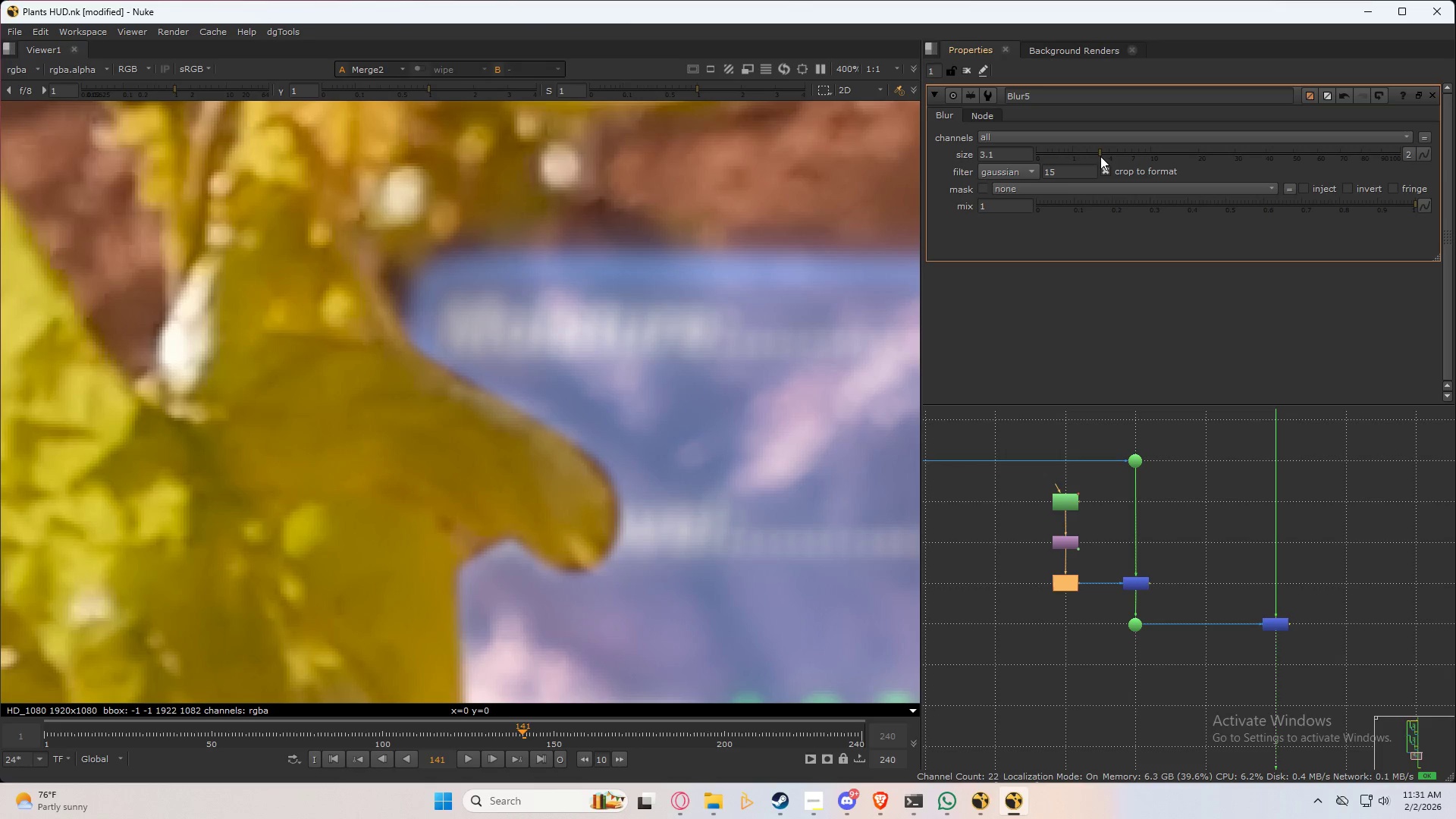 
left_click_drag(start_coordinate=[1100, 155], to_coordinate=[1128, 149])
 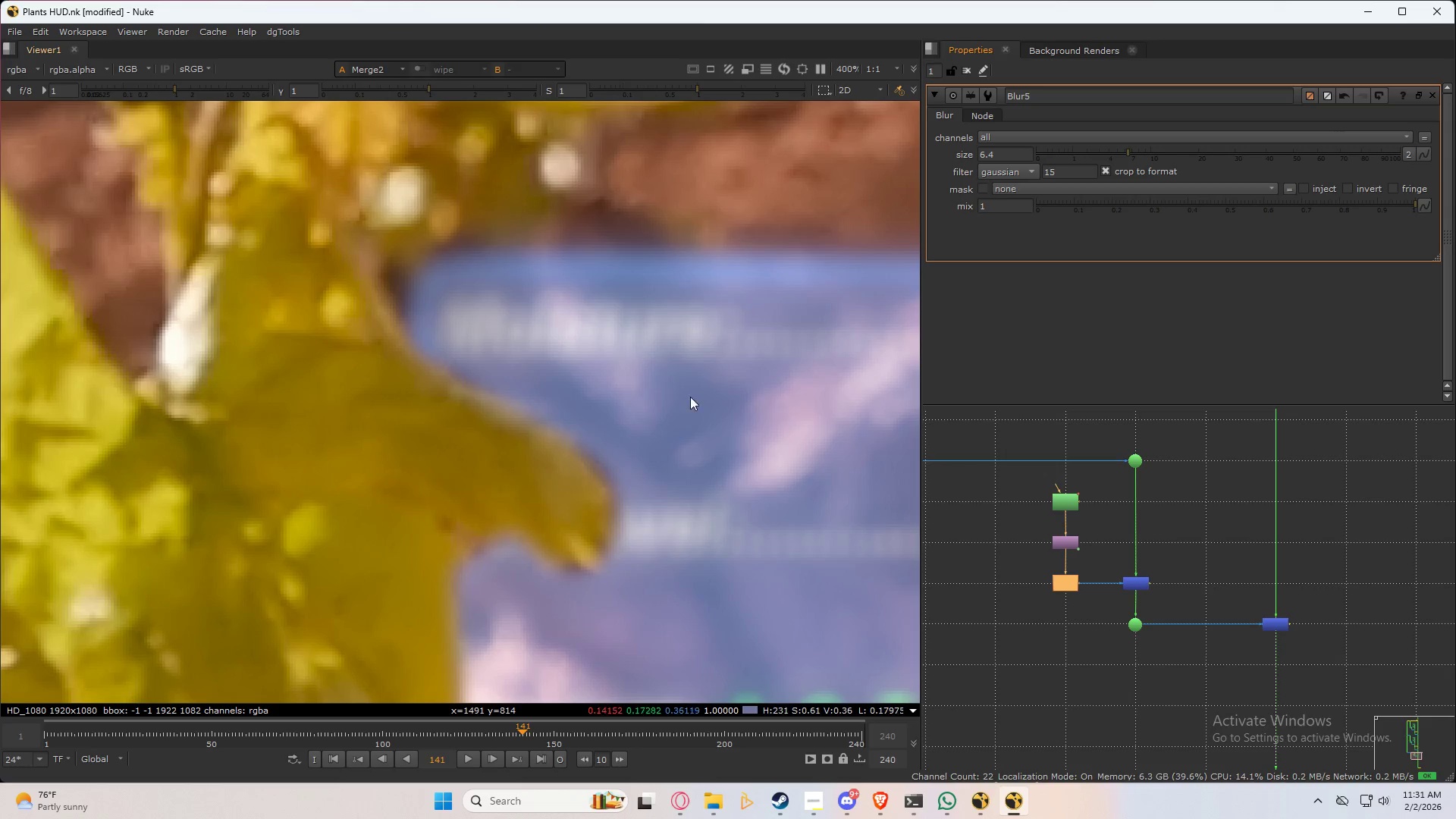 
key(Q)
 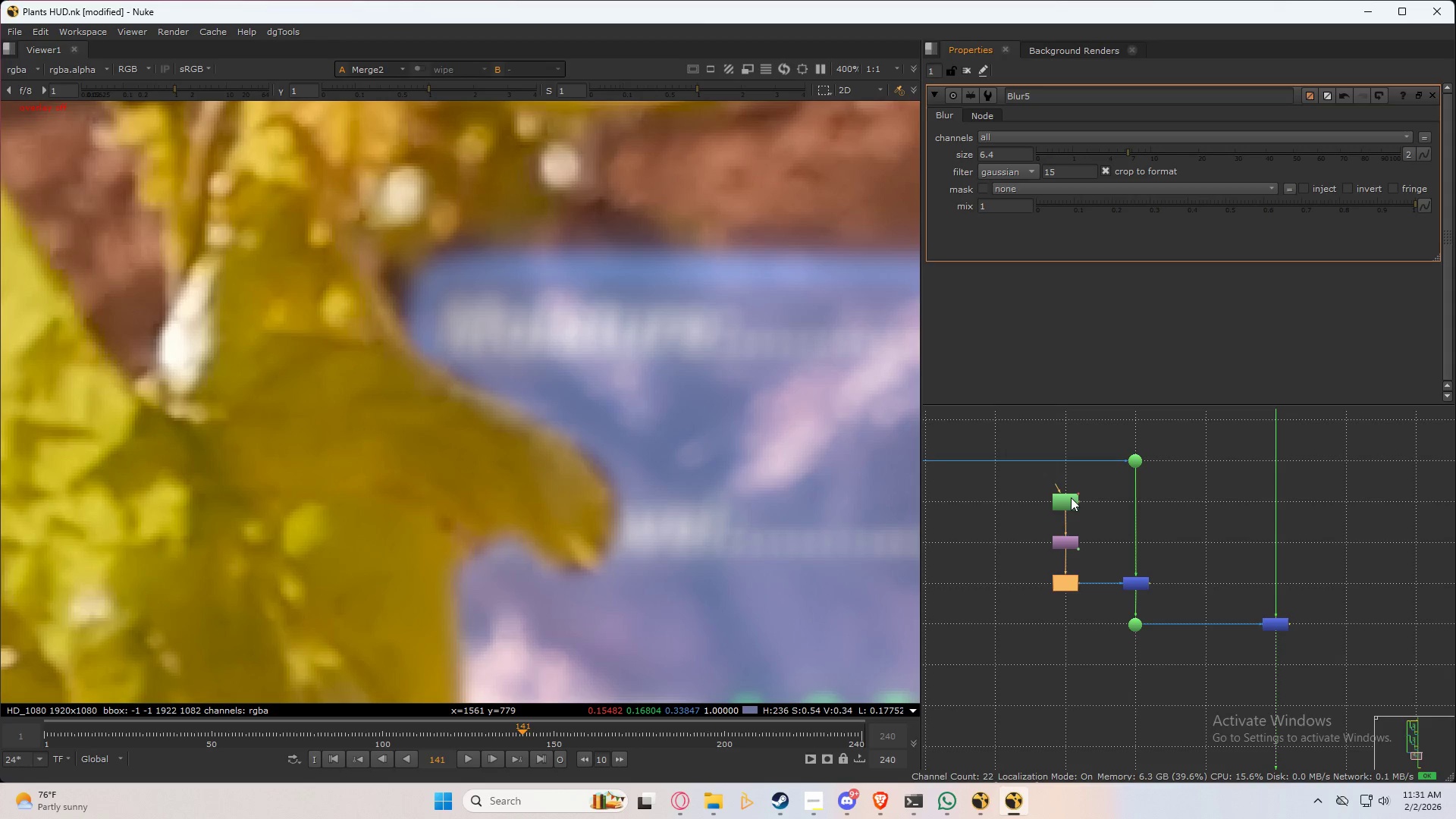 
double_click([1071, 497])
 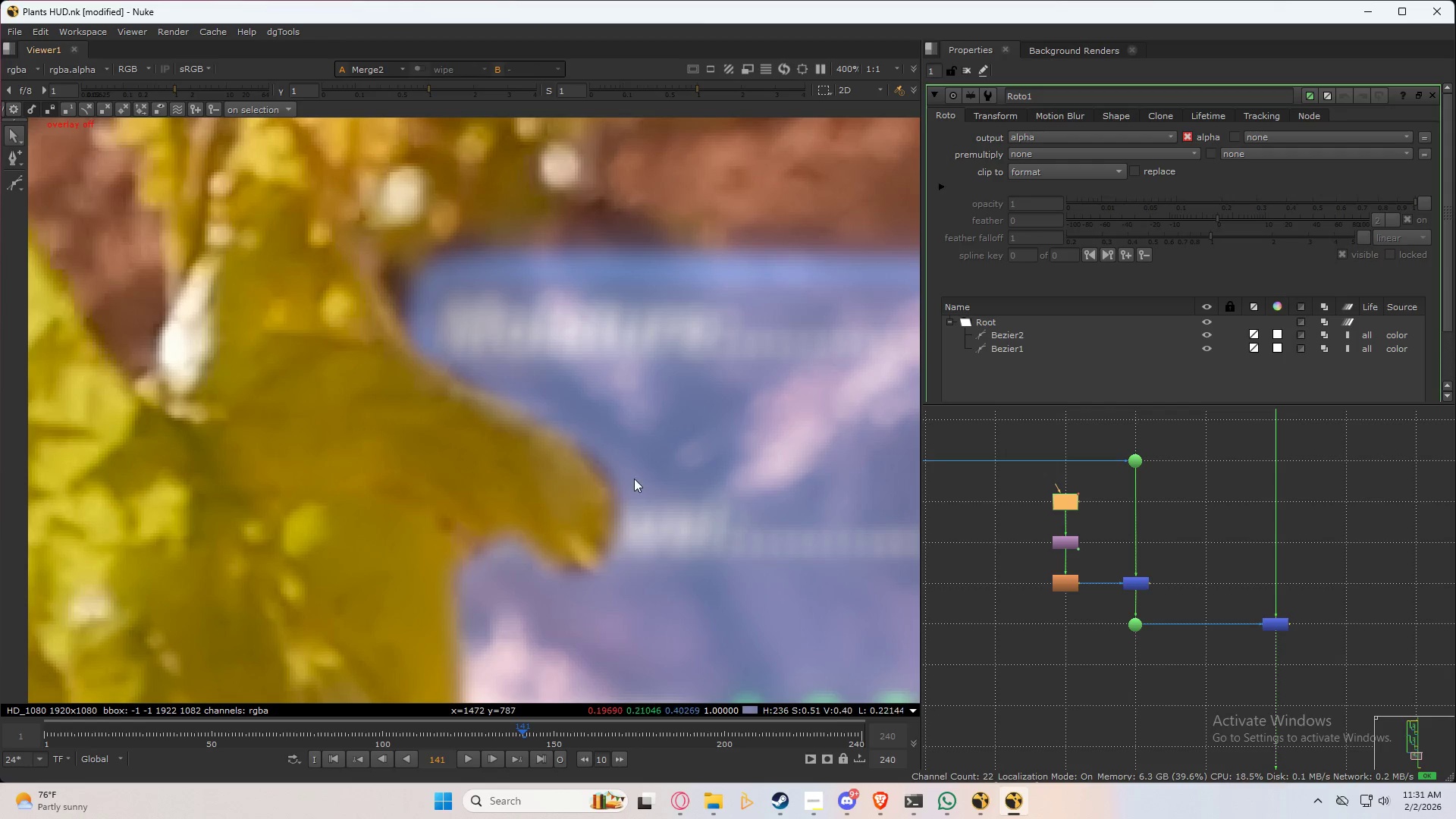 
key(Q)
 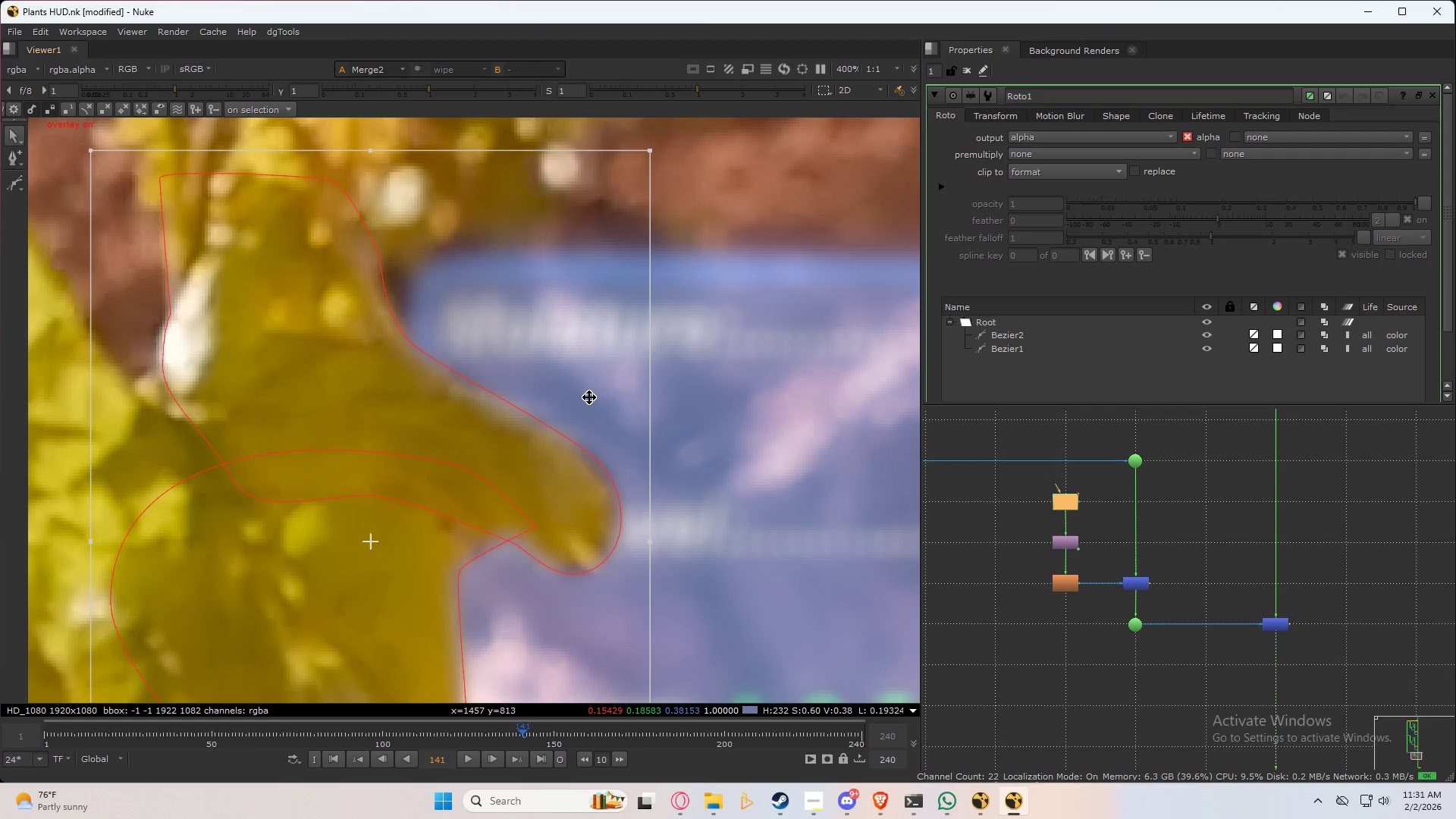 
left_click_drag(start_coordinate=[588, 381], to_coordinate=[582, 381])
 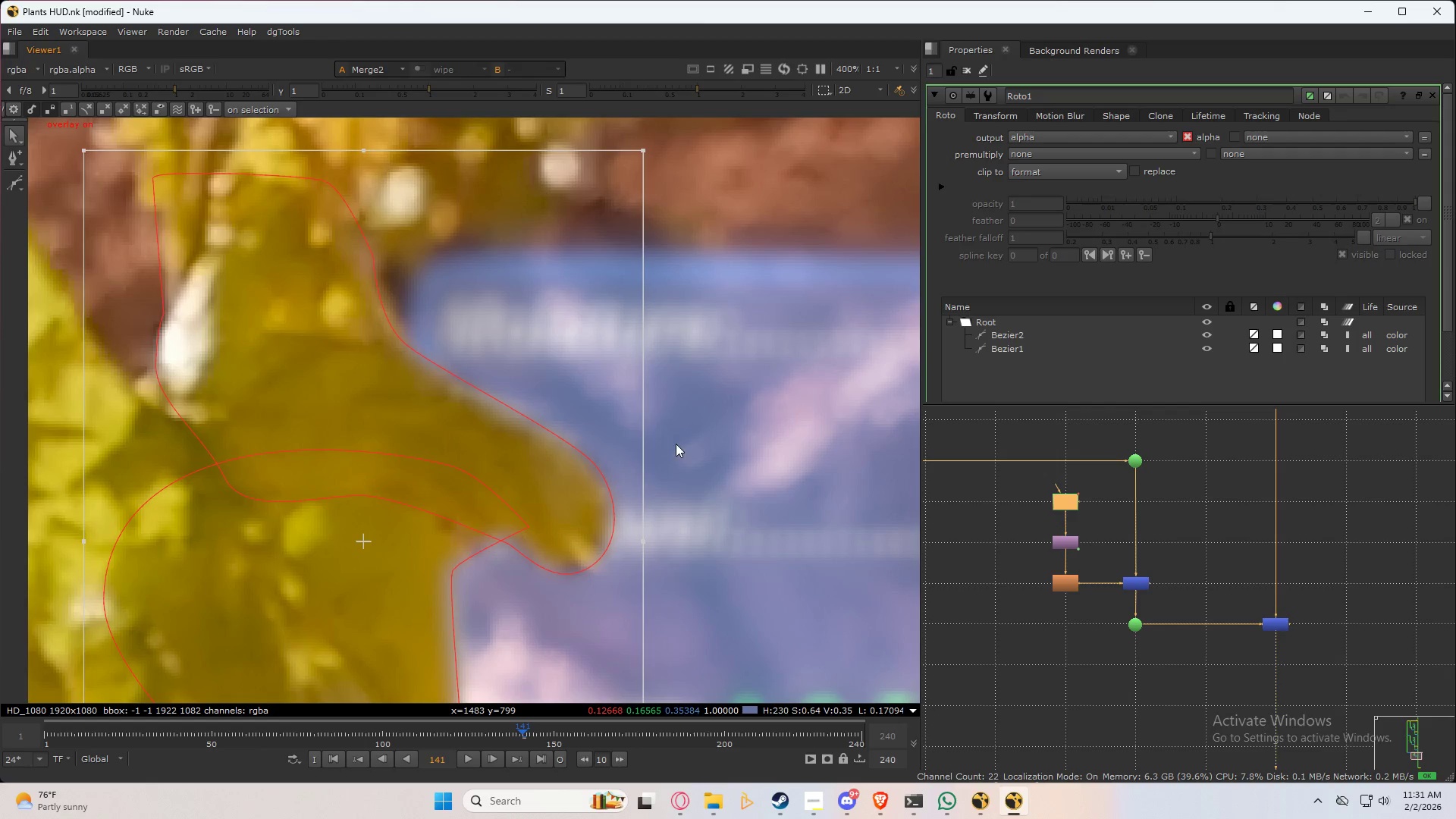 
key(Q)
 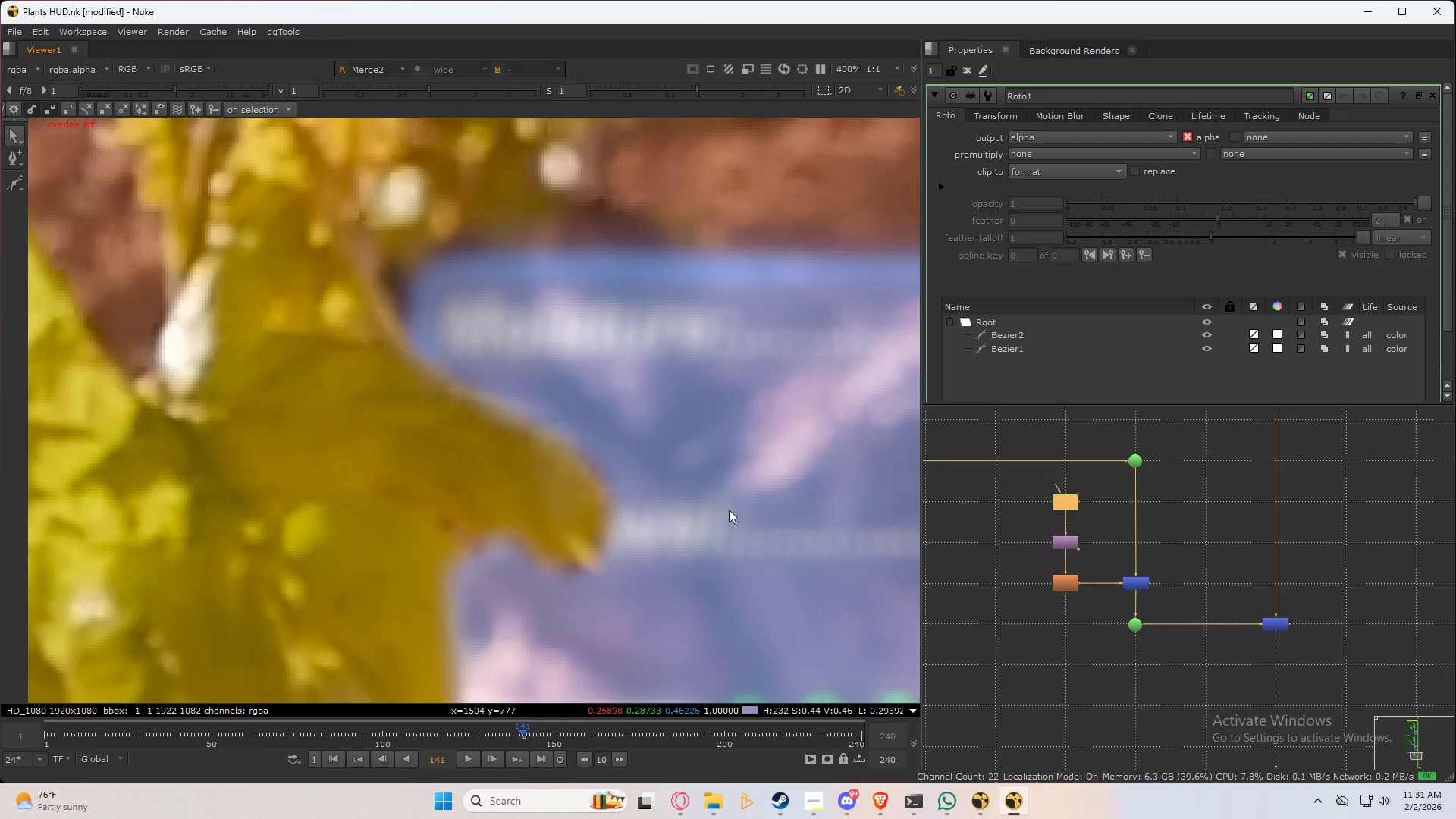 
scroll: coordinate [707, 517], scroll_direction: down, amount: 7.0
 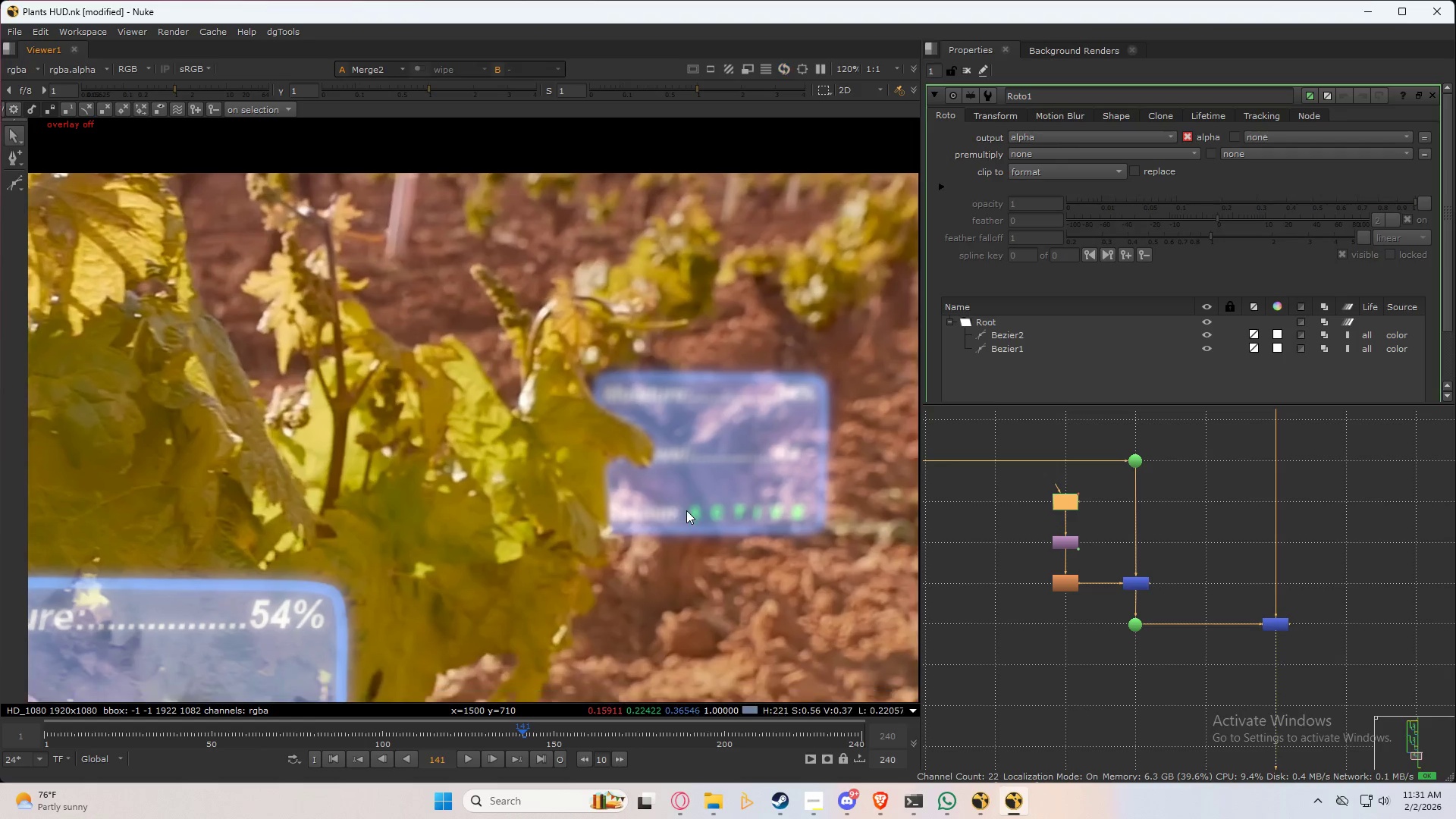 
left_click([677, 486])
 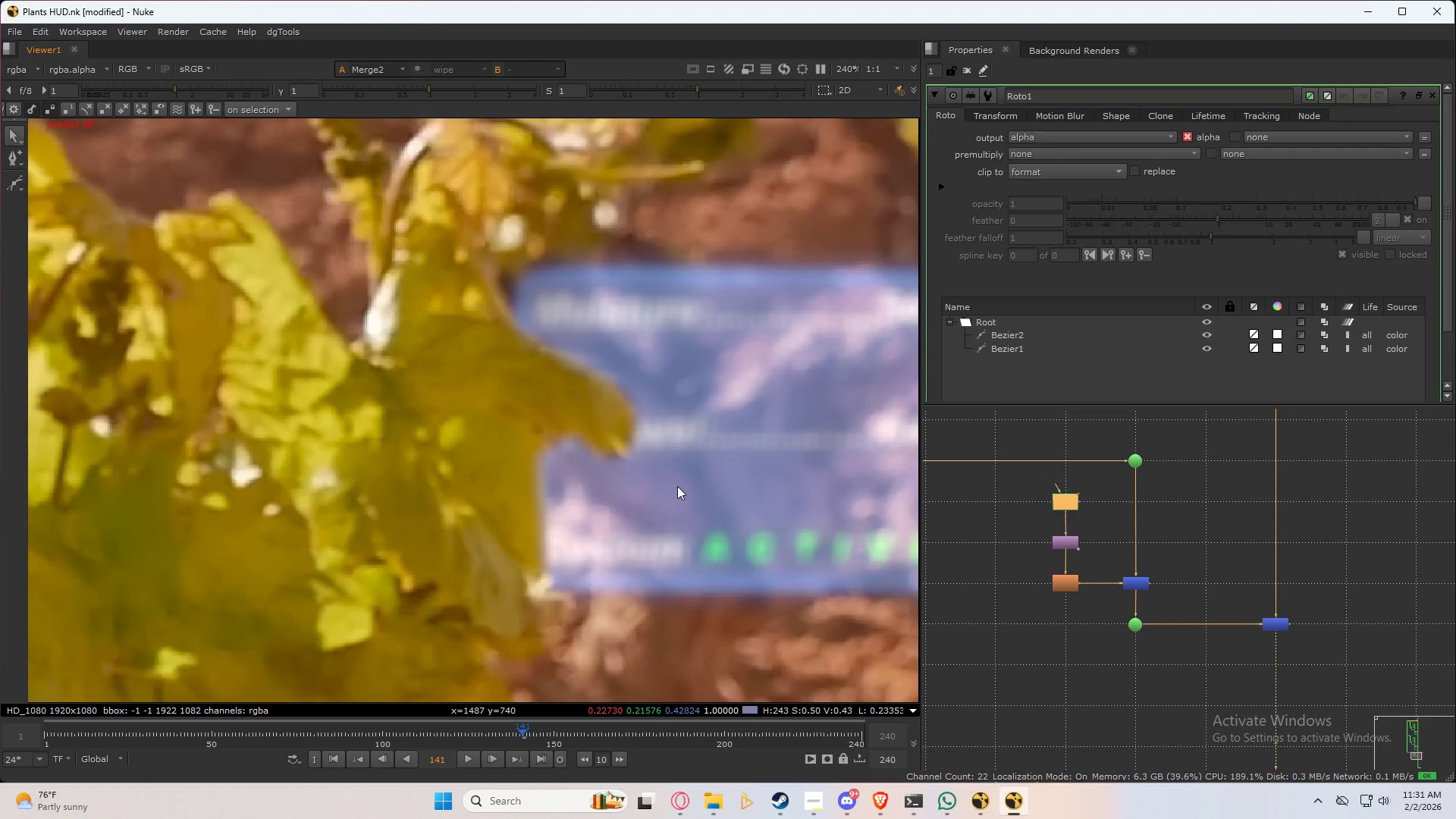 
key(3)
 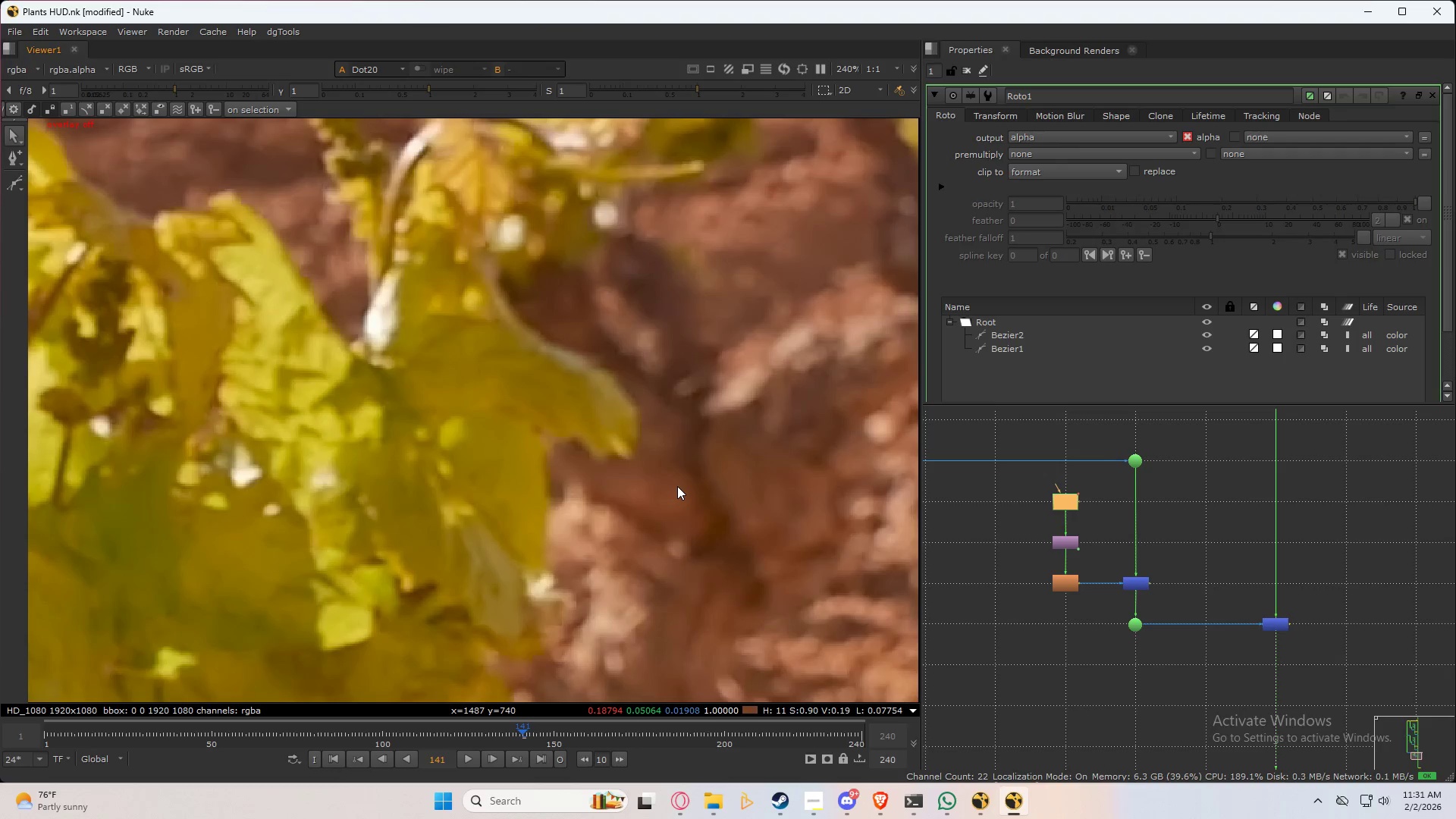 
scroll: coordinate [677, 487], scroll_direction: up, amount: 4.0
 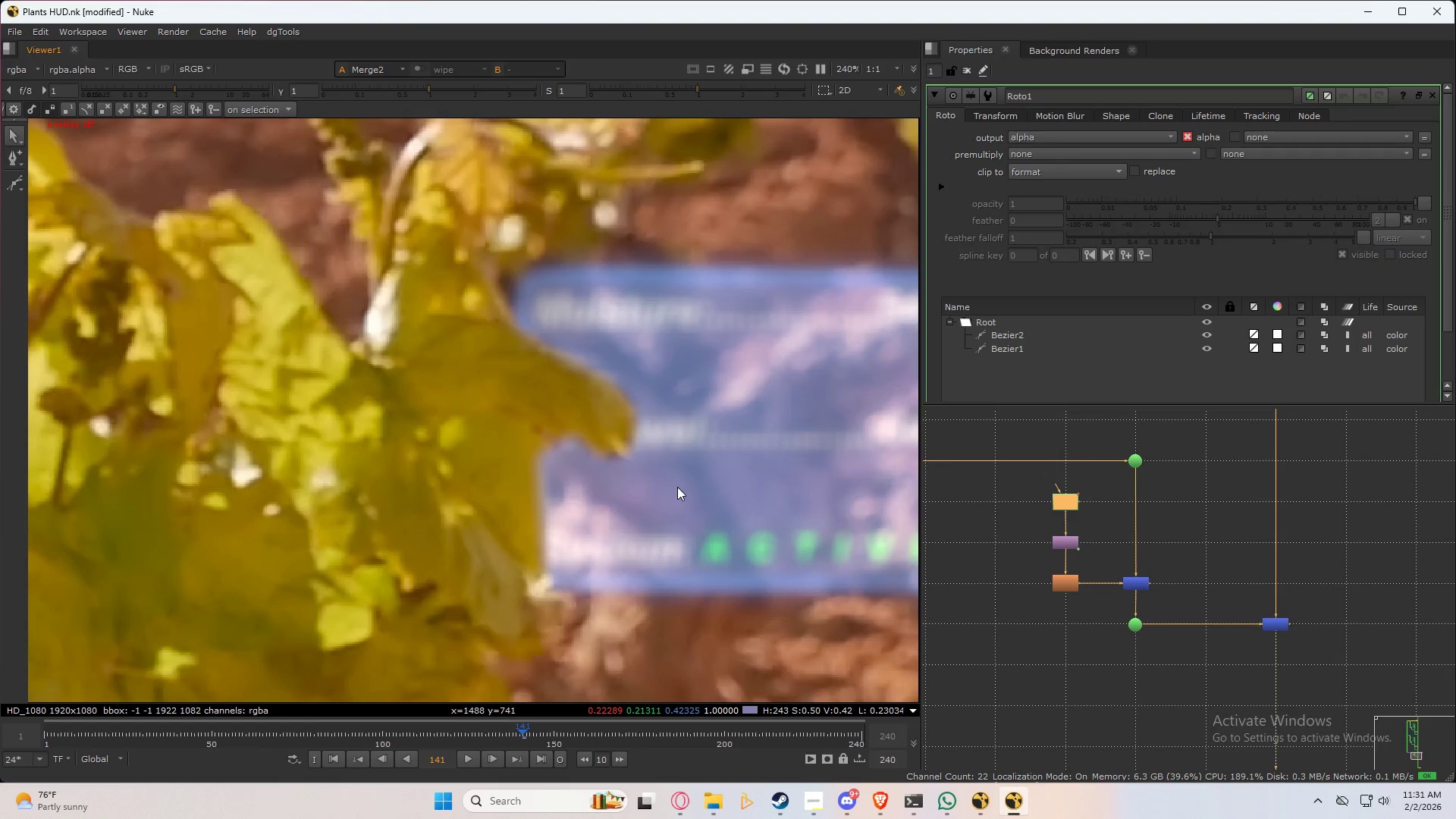 
type(232)
 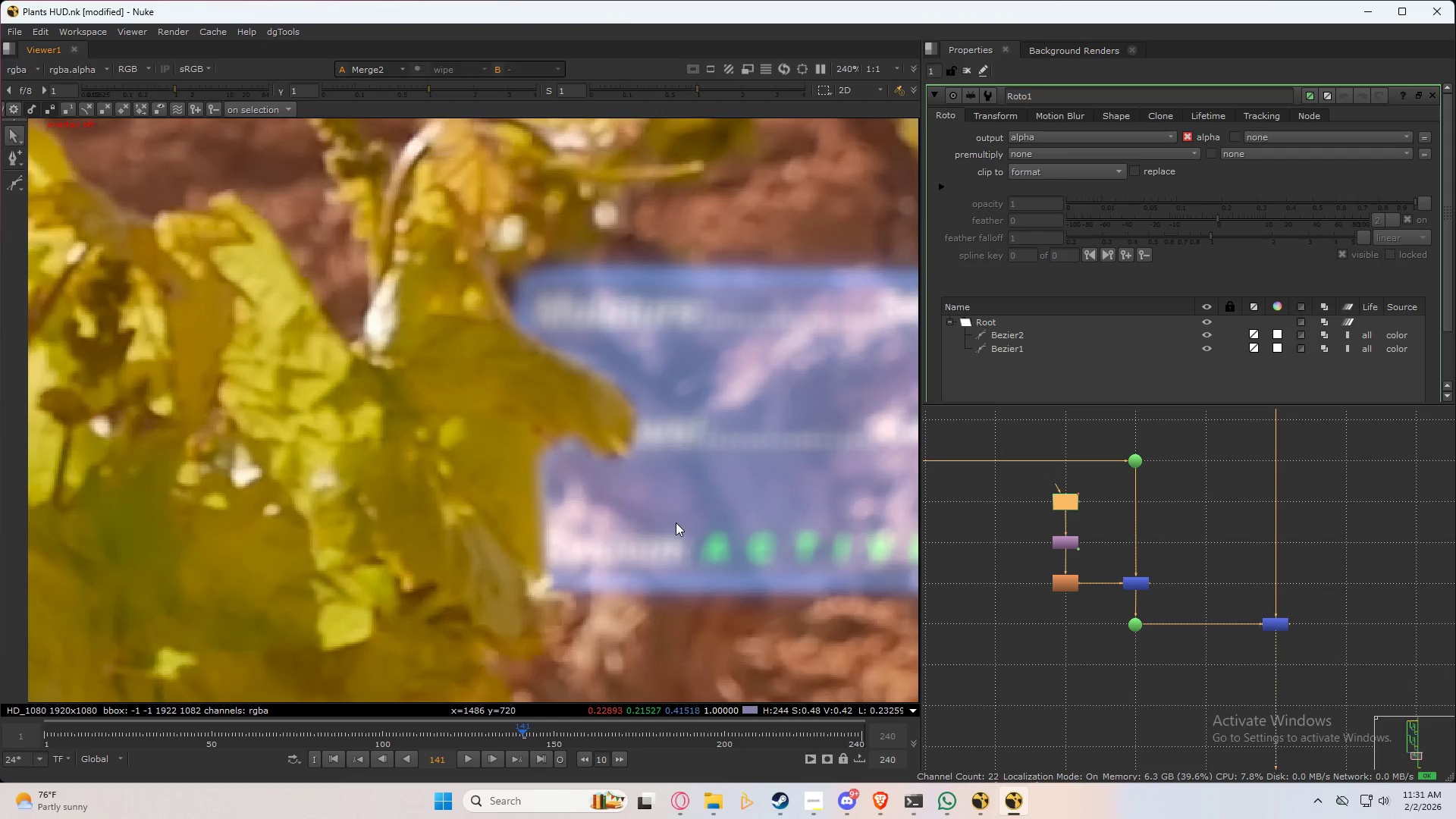 
key(3)
 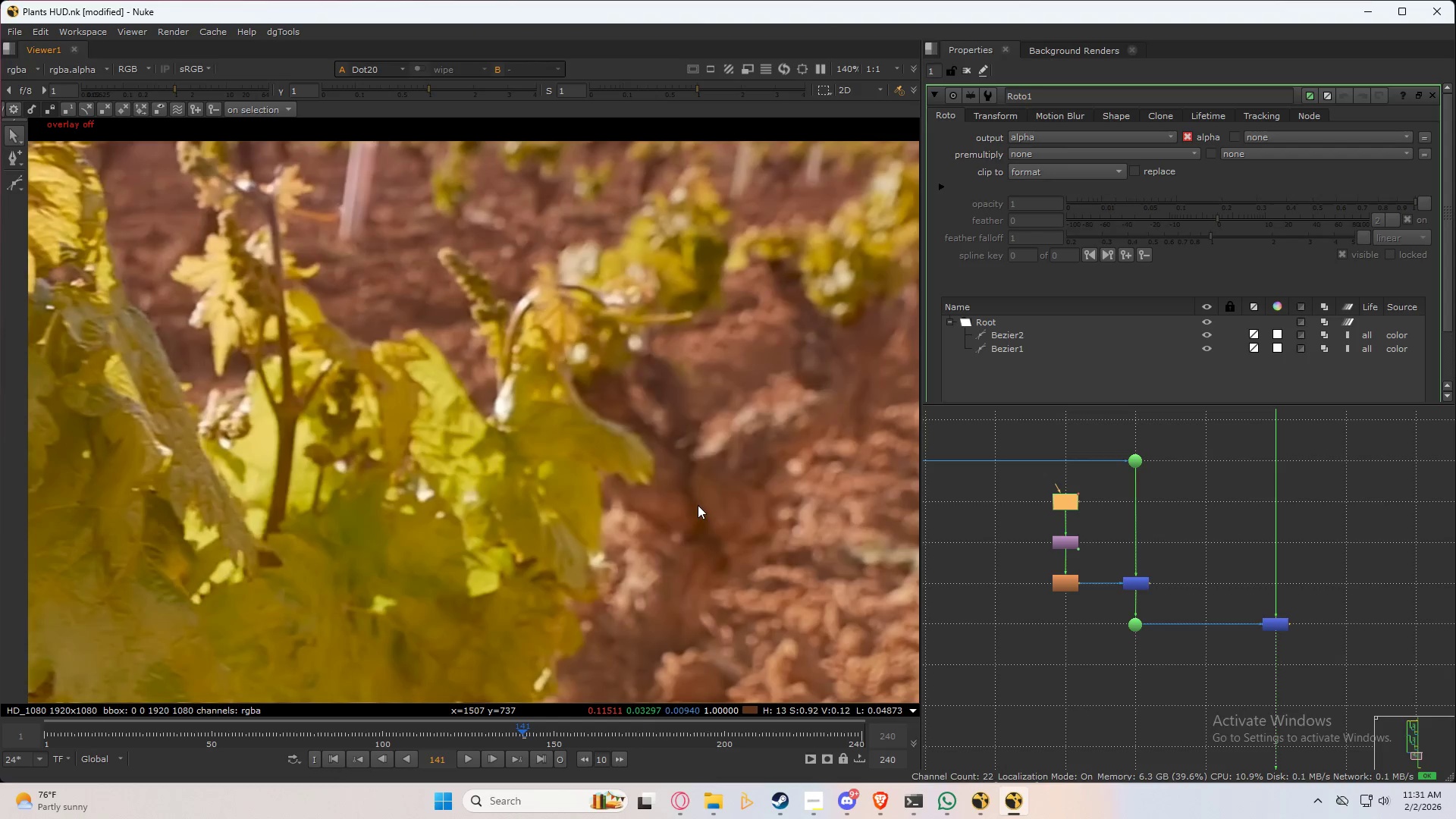 
scroll: coordinate [676, 522], scroll_direction: down, amount: 3.0
 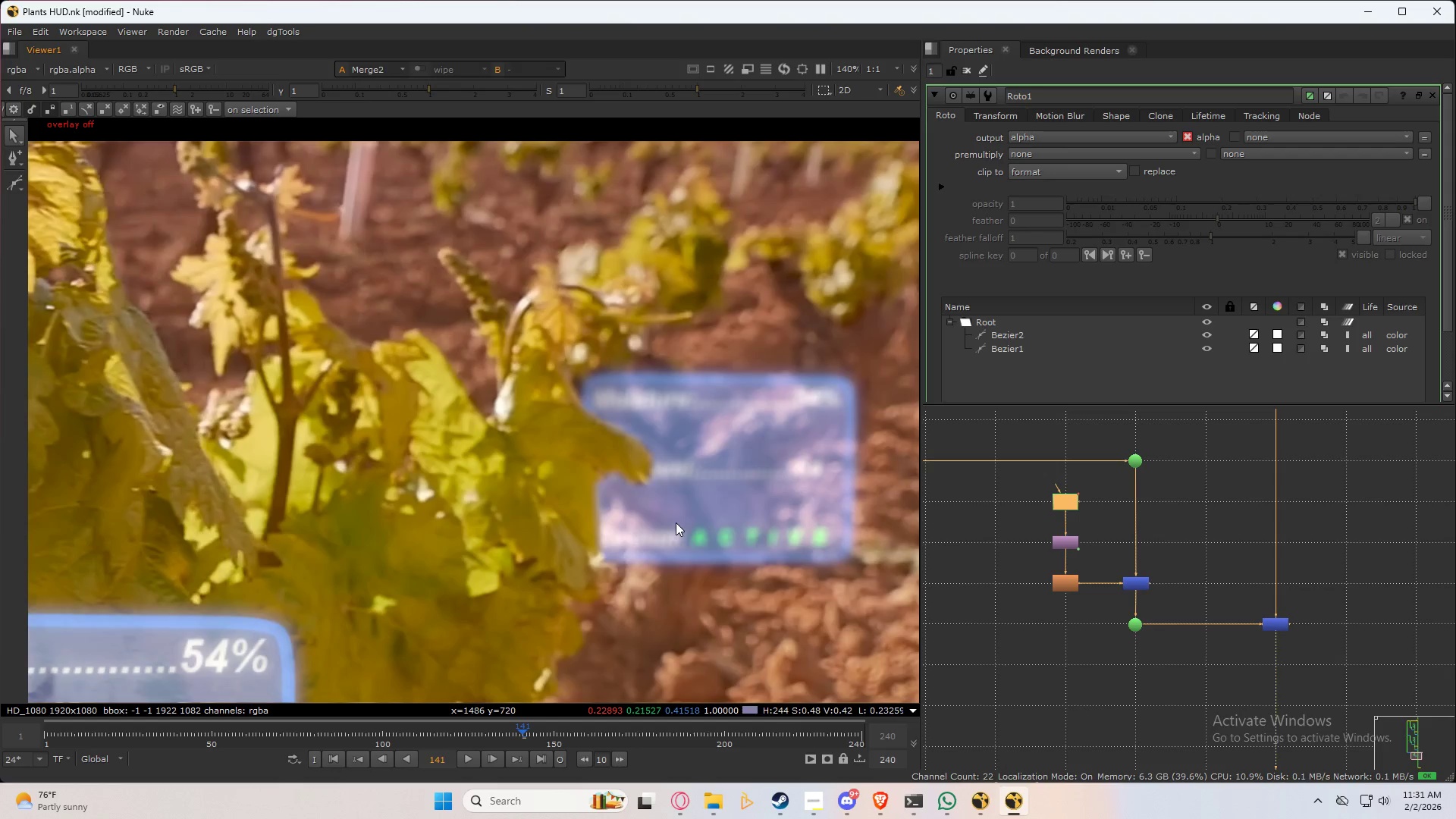 
type(23)
 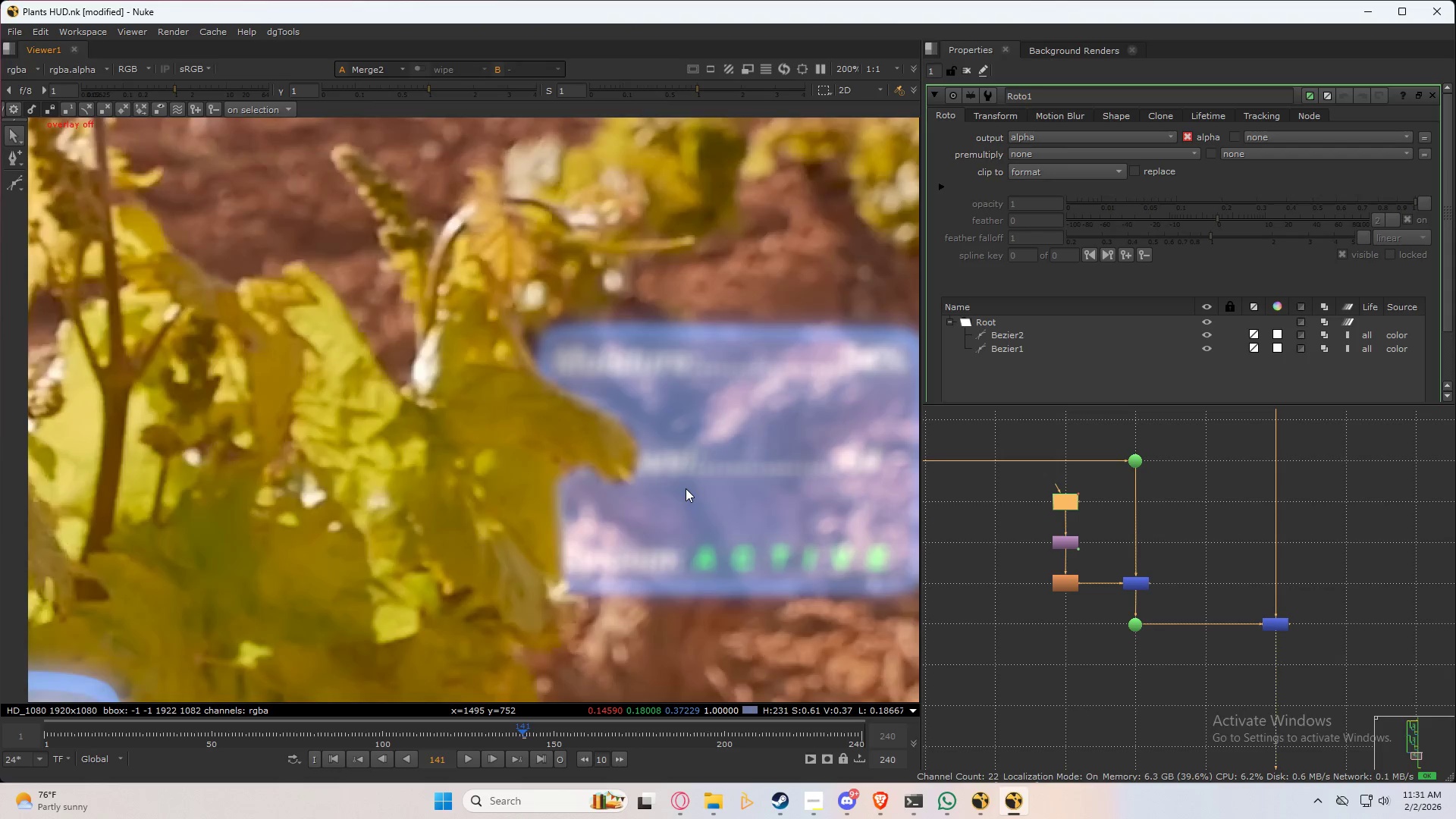 
scroll: coordinate [686, 488], scroll_direction: up, amount: 2.0
 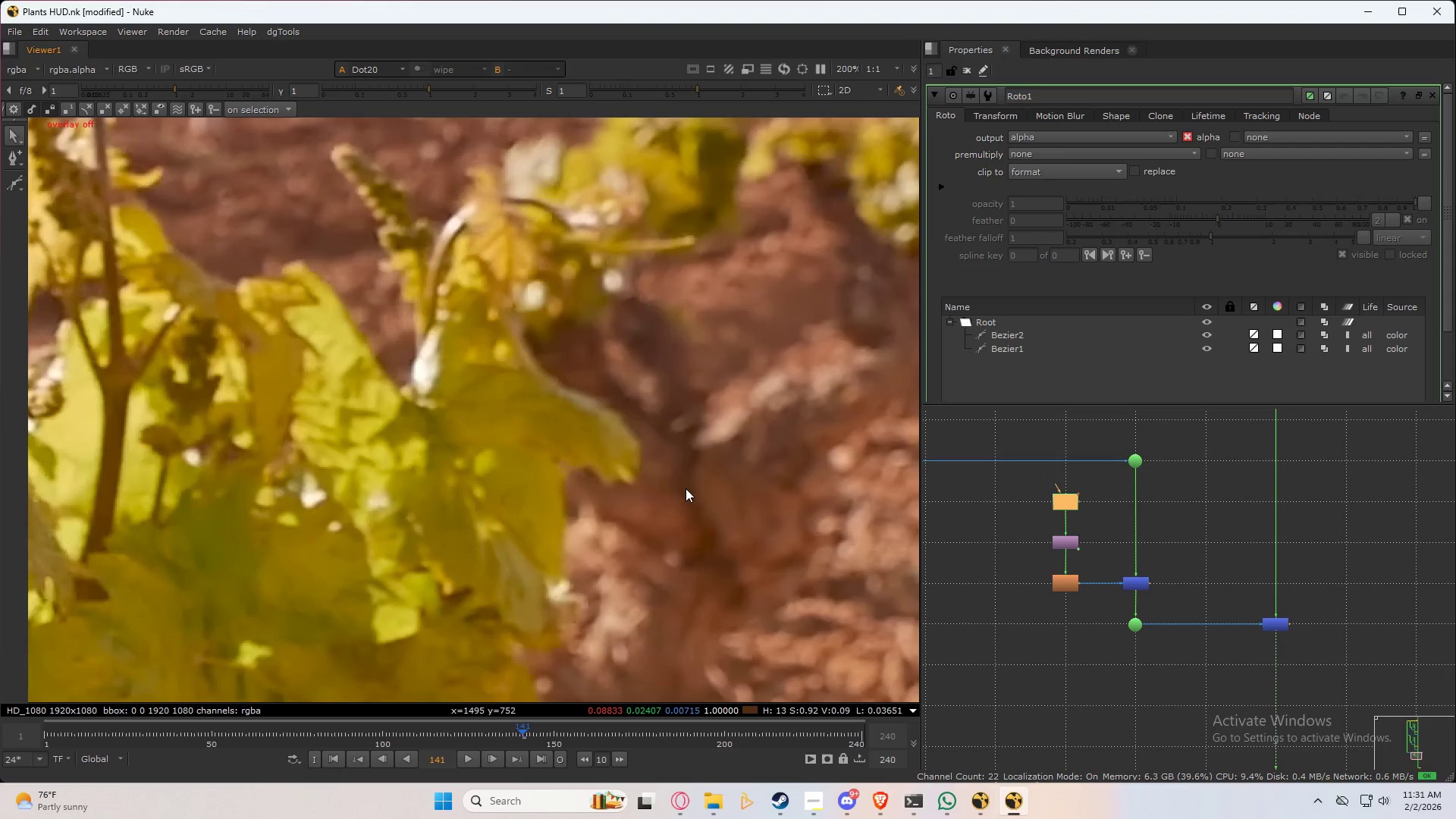 
type(23)
 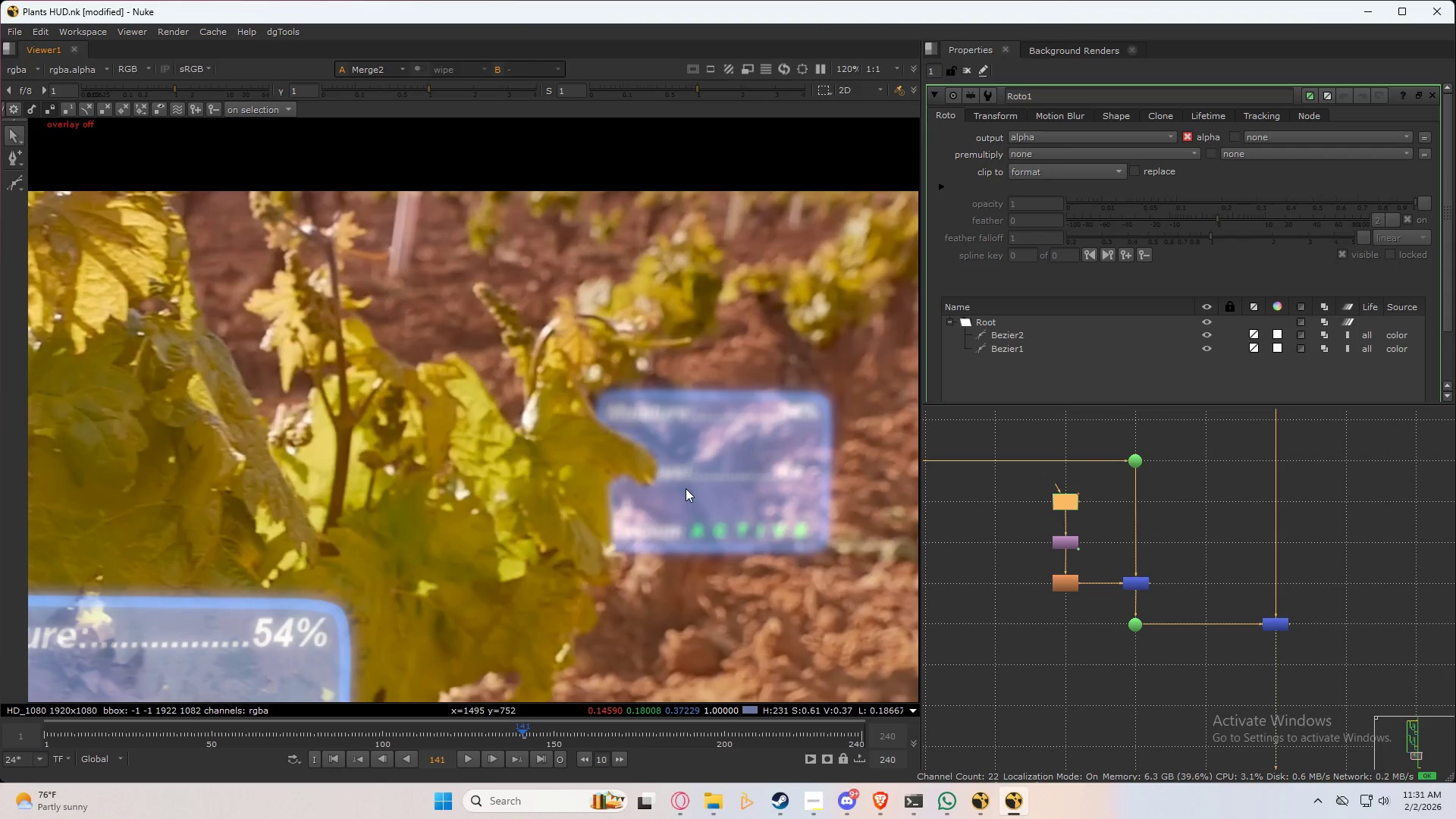 
scroll: coordinate [686, 488], scroll_direction: down, amount: 3.0
 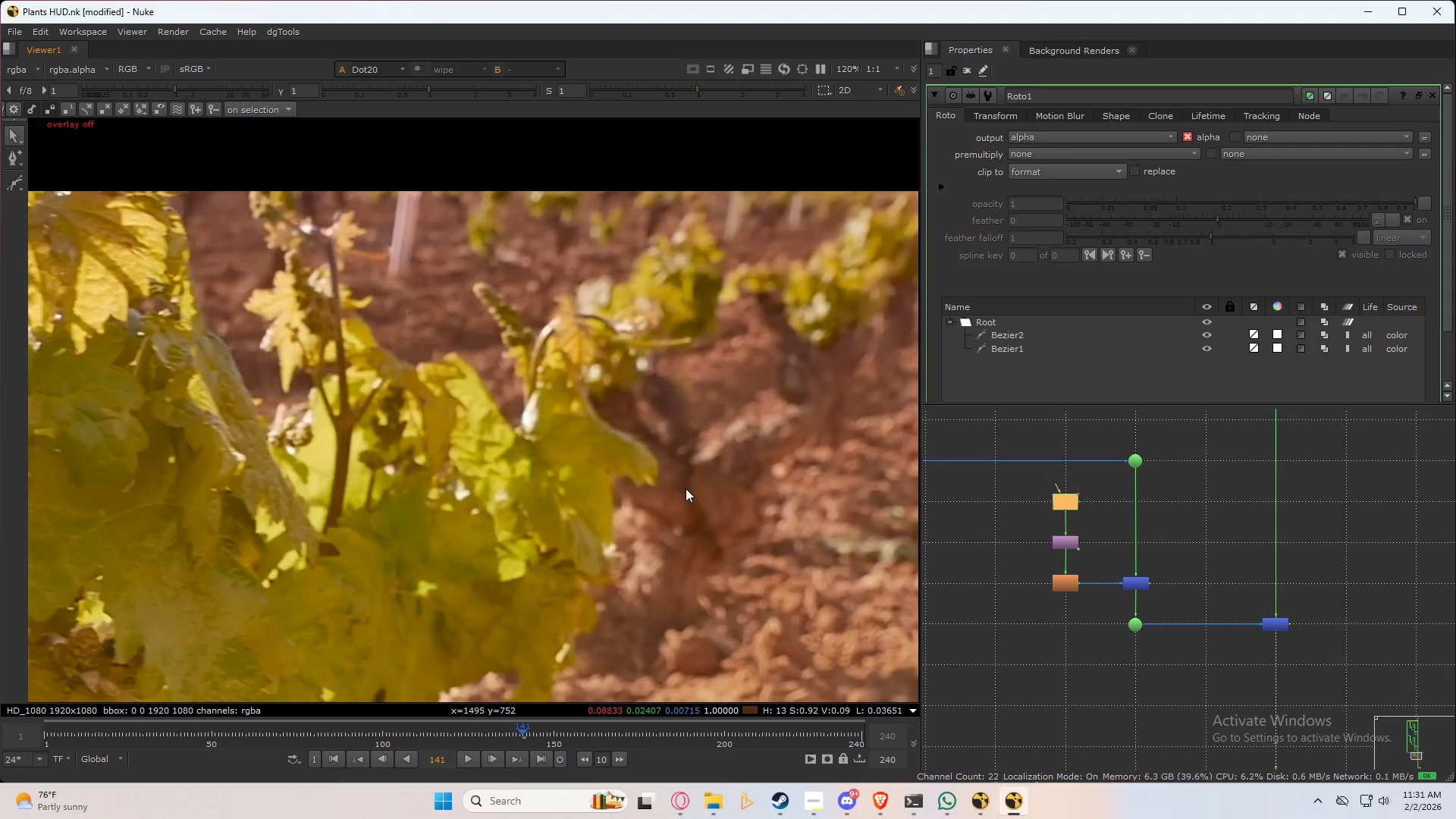 
type(232)
 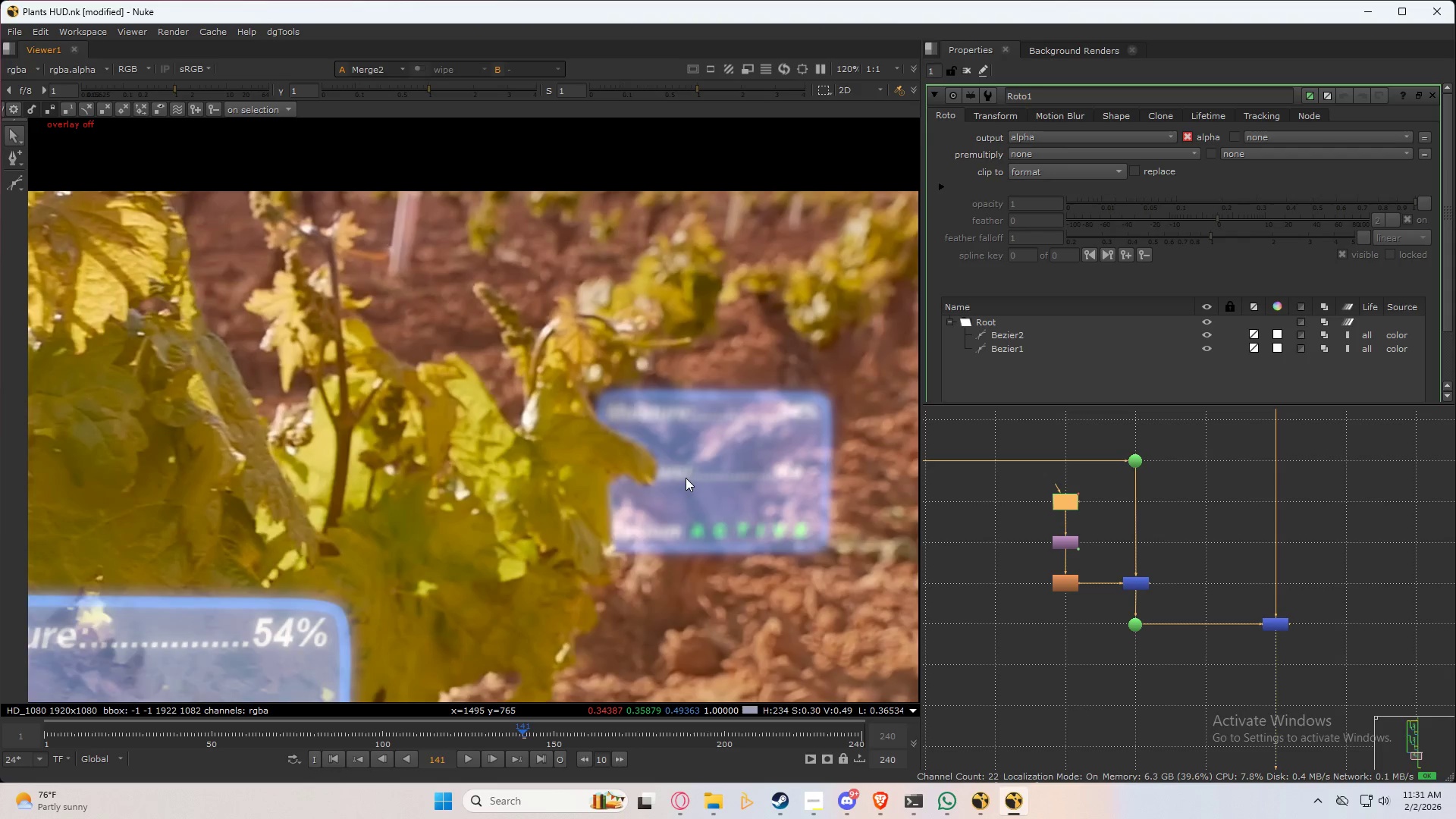 
type(3232q)
 